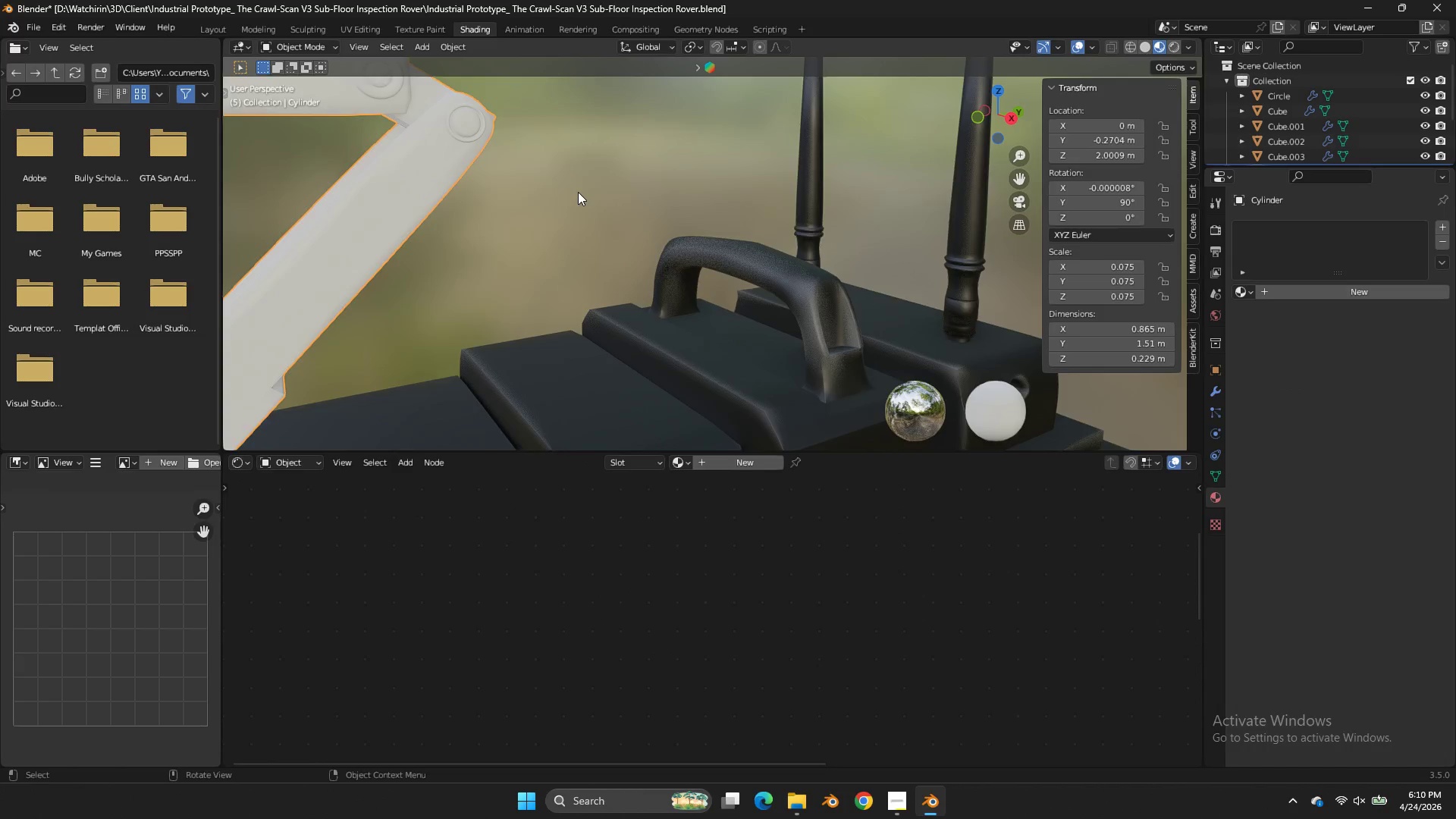 
scroll: coordinate [578, 192], scroll_direction: down, amount: 5.0
 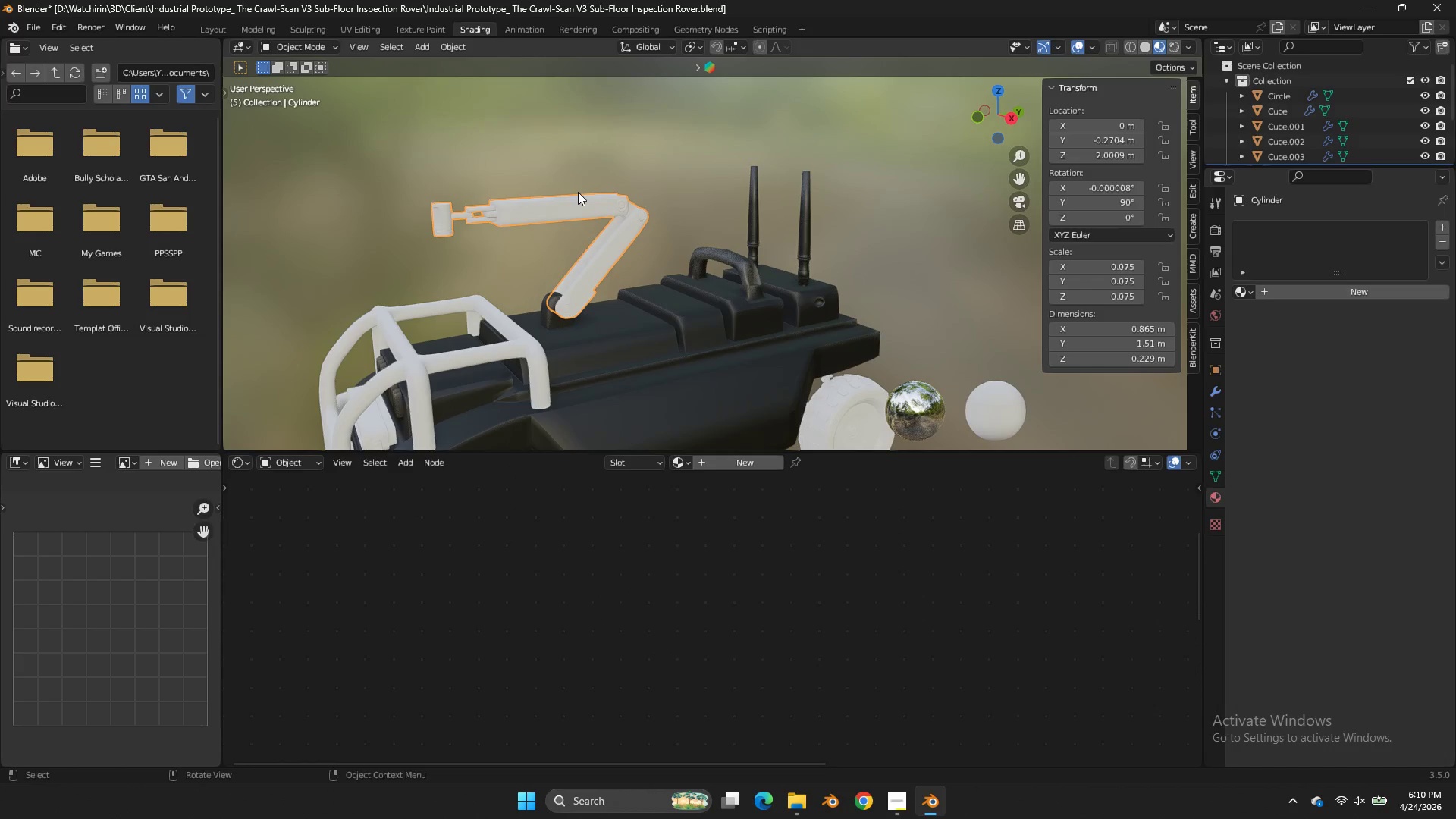 
key(Control+S)
 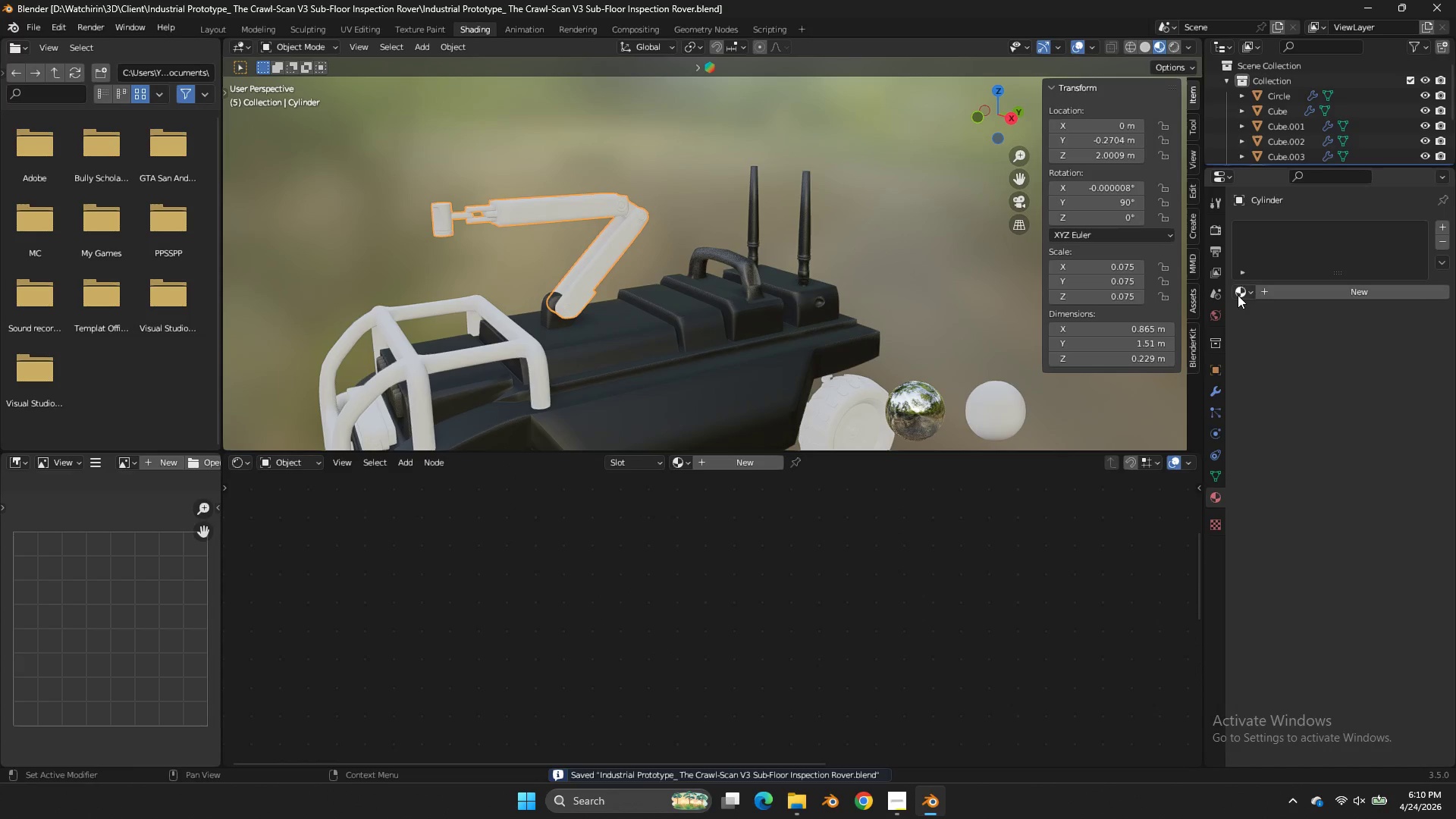 
double_click([1238, 295])
 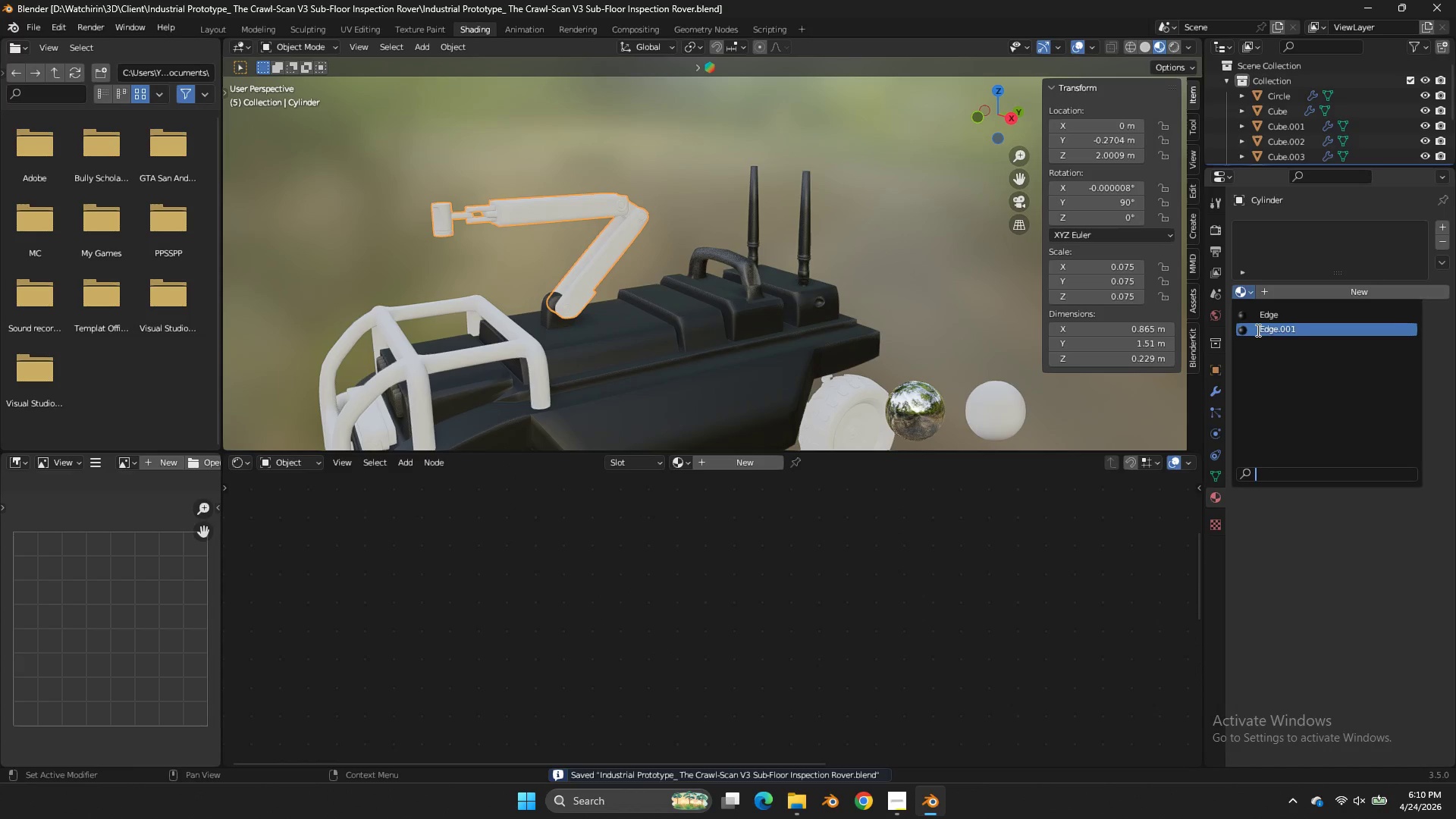 
left_click([1257, 330])
 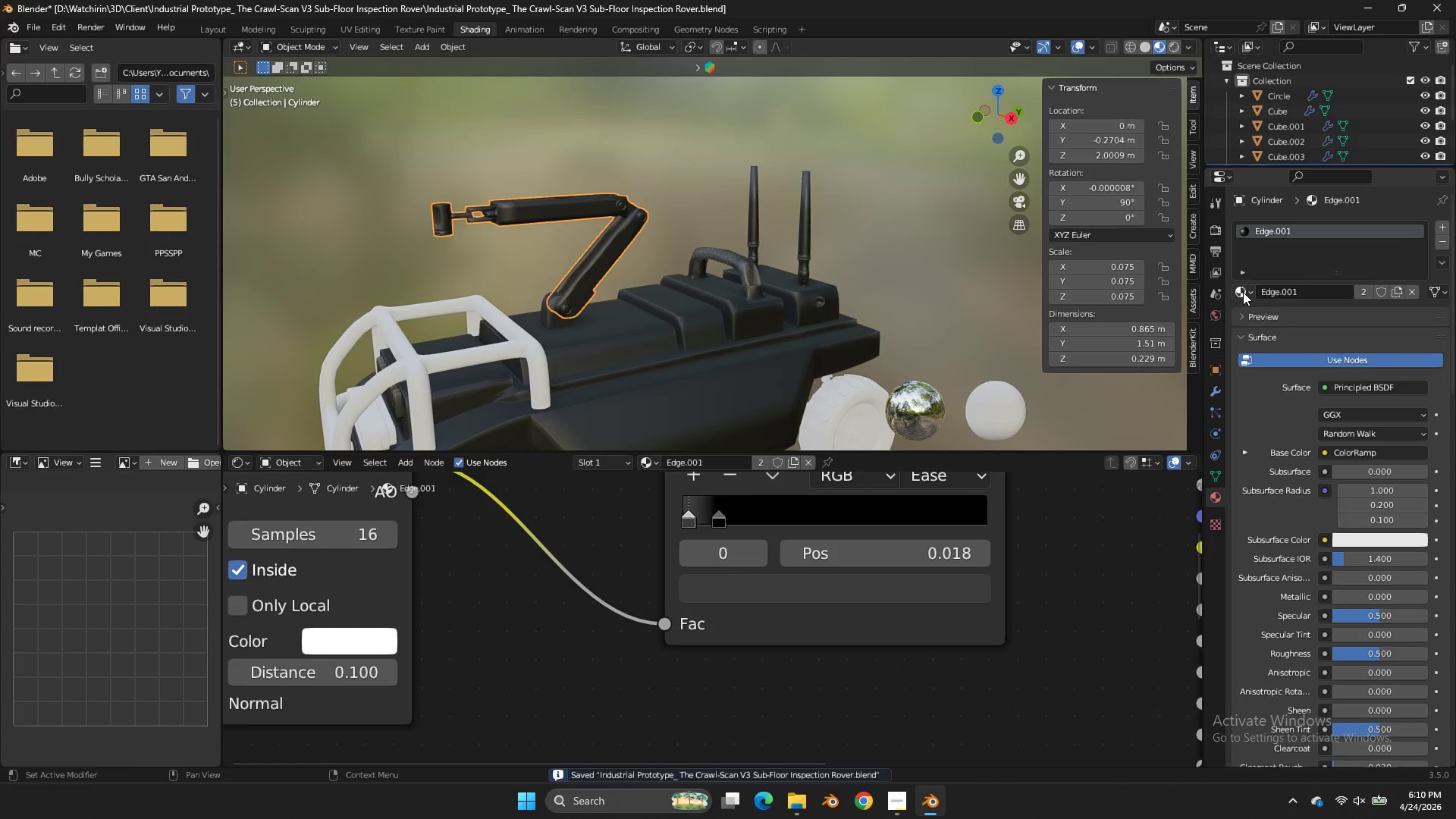 
left_click([1240, 289])
 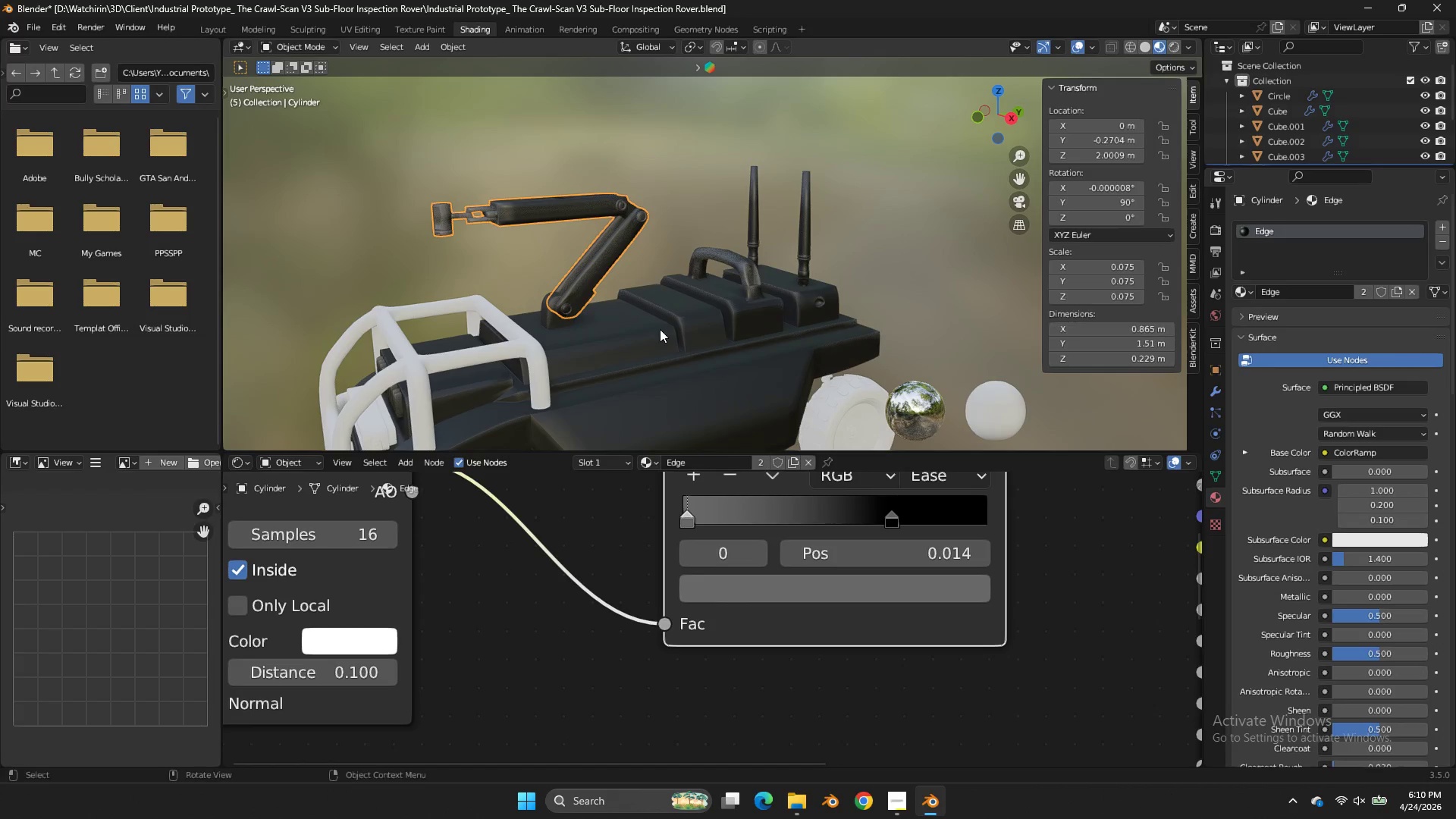 
left_click([891, 536])
 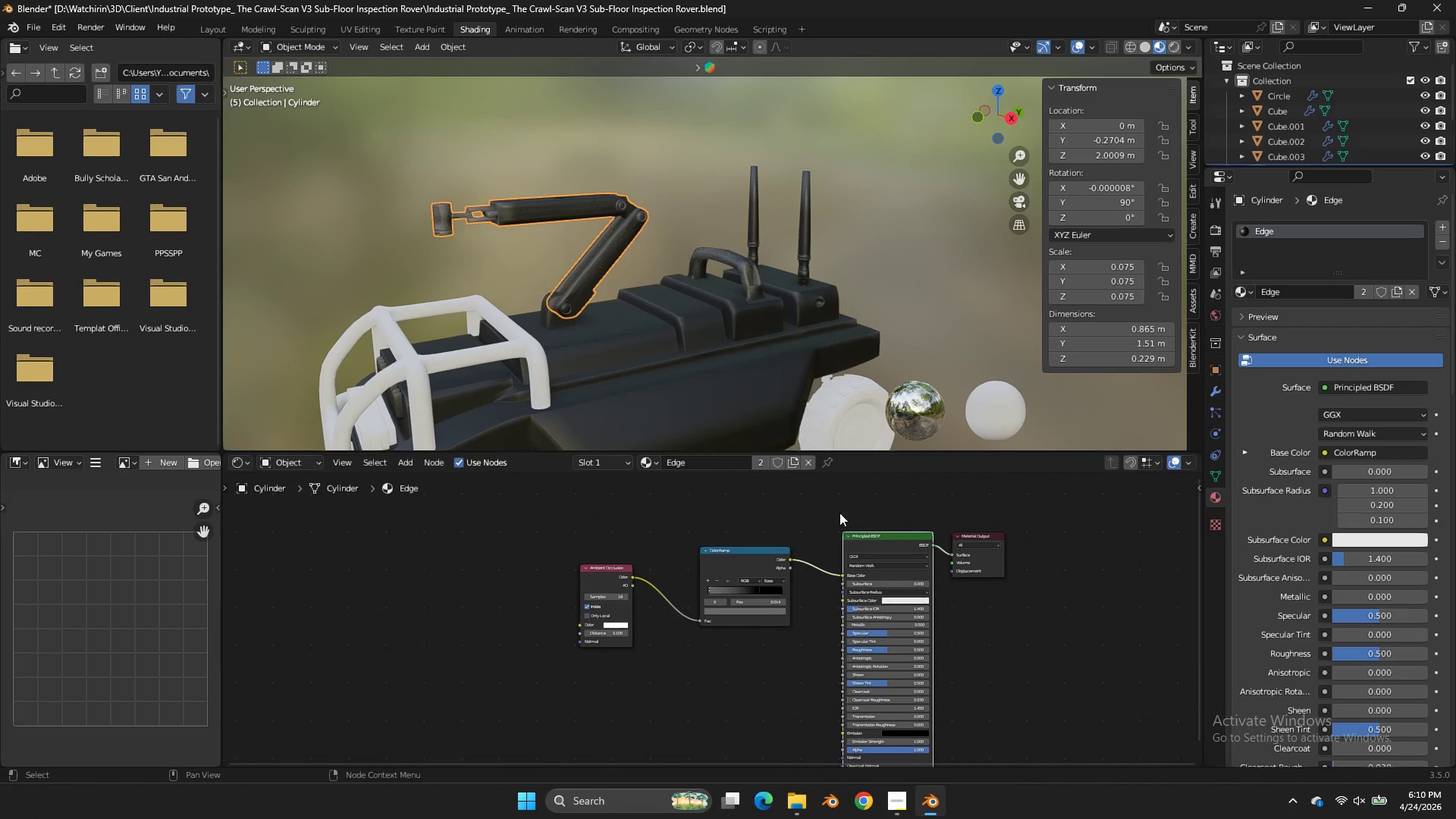 
scroll: coordinate [907, 510], scroll_direction: down, amount: 17.0
 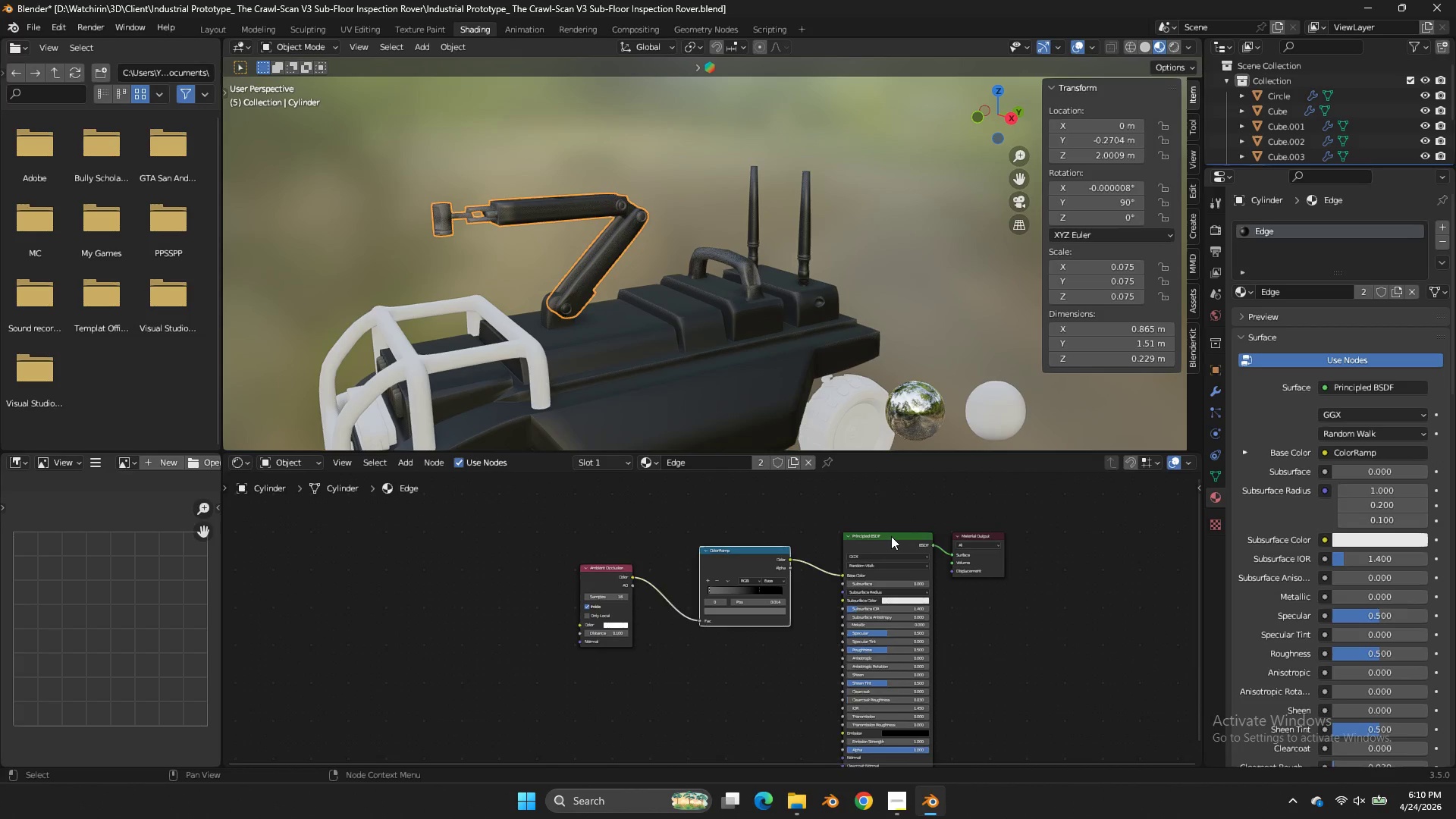 
left_click_drag(start_coordinate=[858, 504], to_coordinate=[506, 621])
 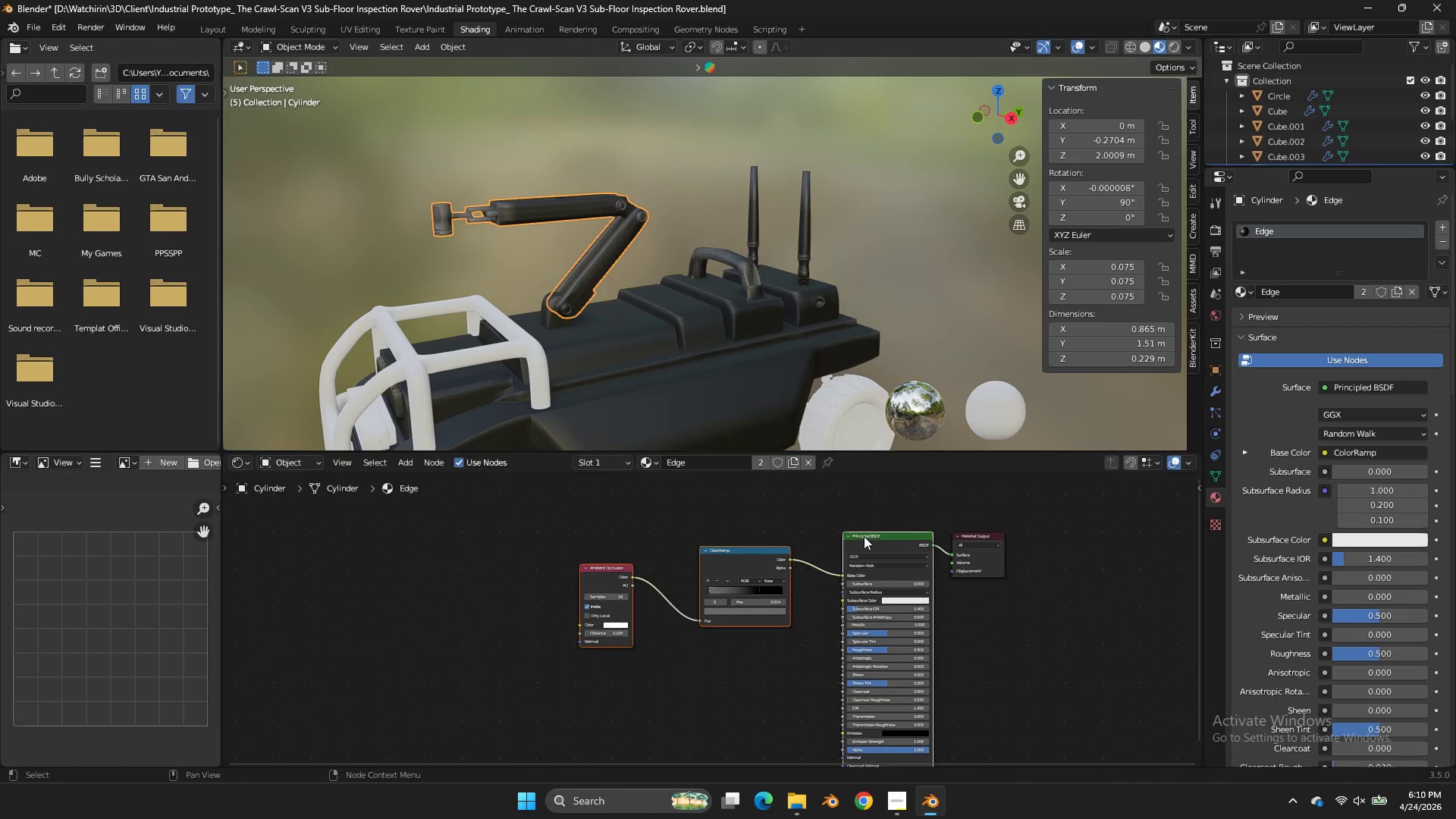 
left_click_drag(start_coordinate=[863, 536], to_coordinate=[592, 657])
 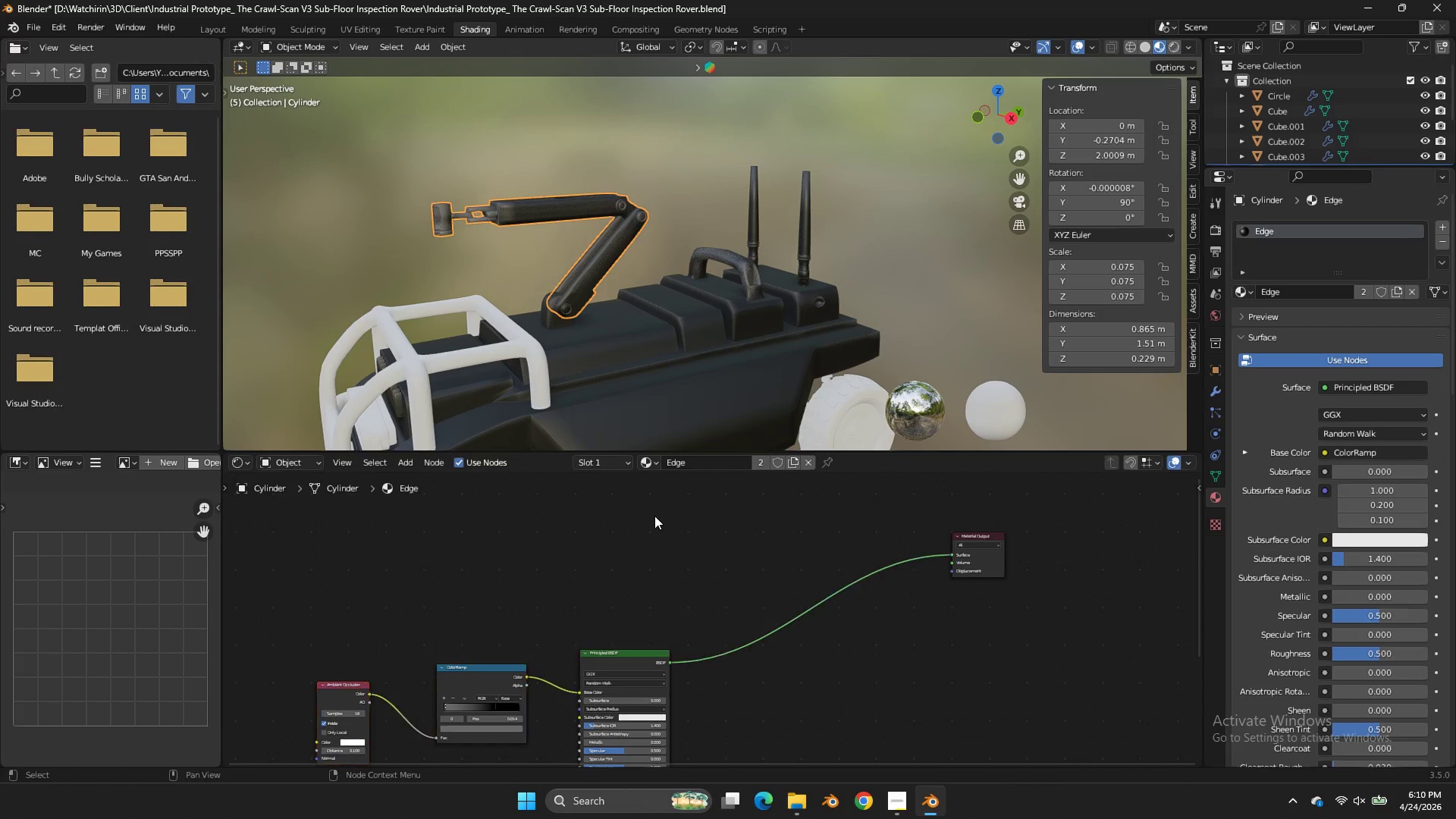 
left_click([654, 516])
 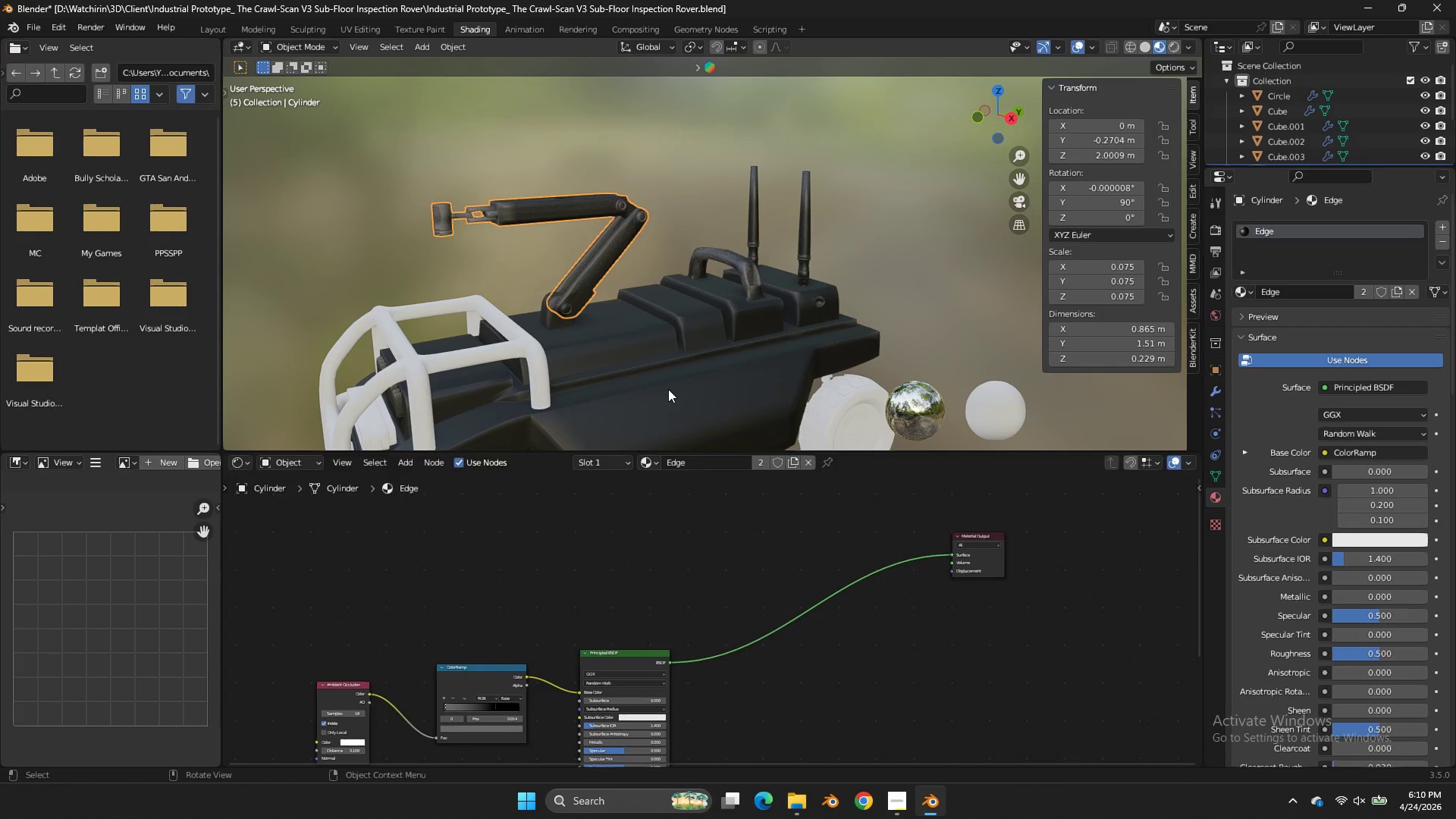 
left_click([668, 389])
 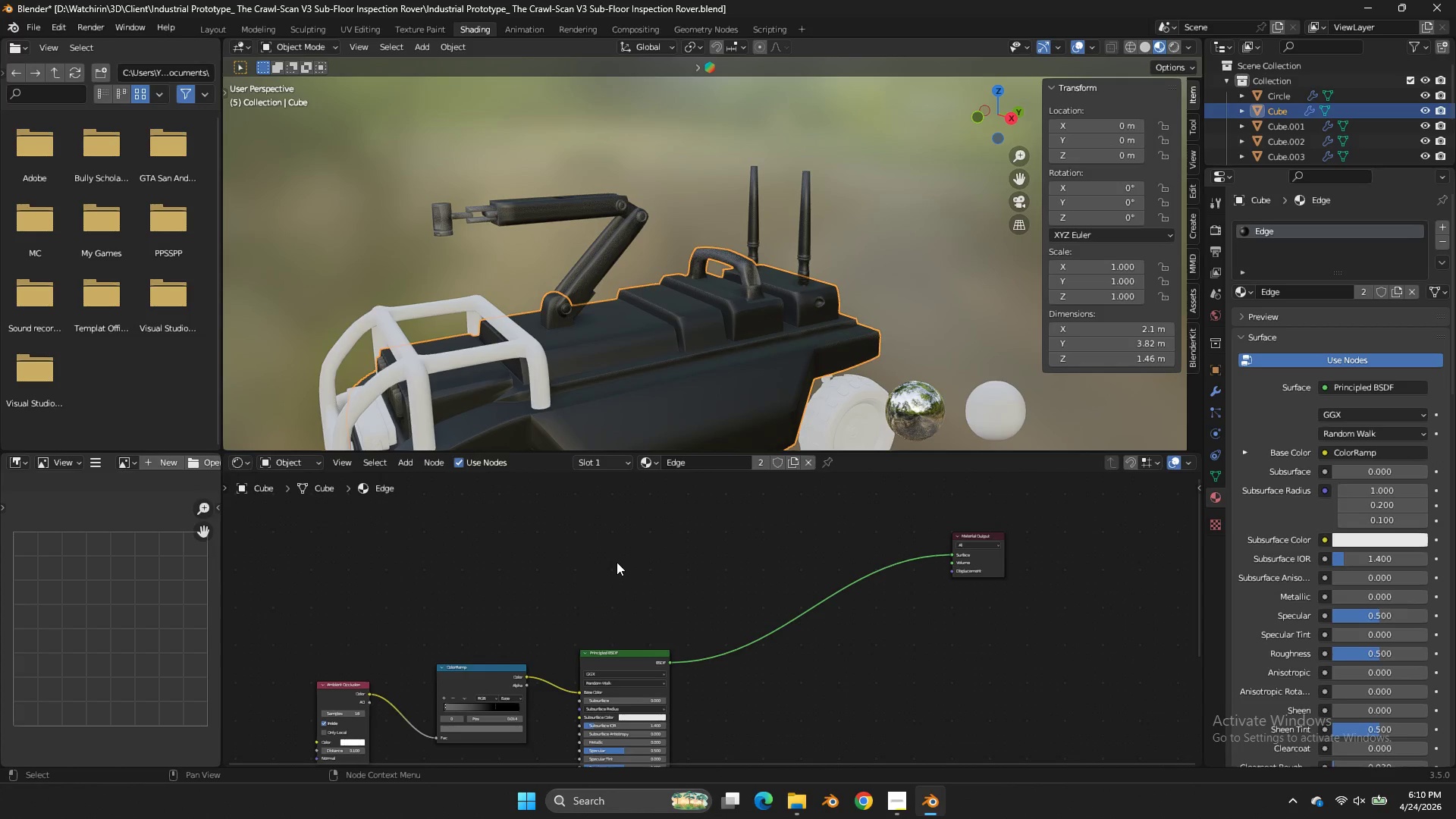 
left_click([617, 562])
 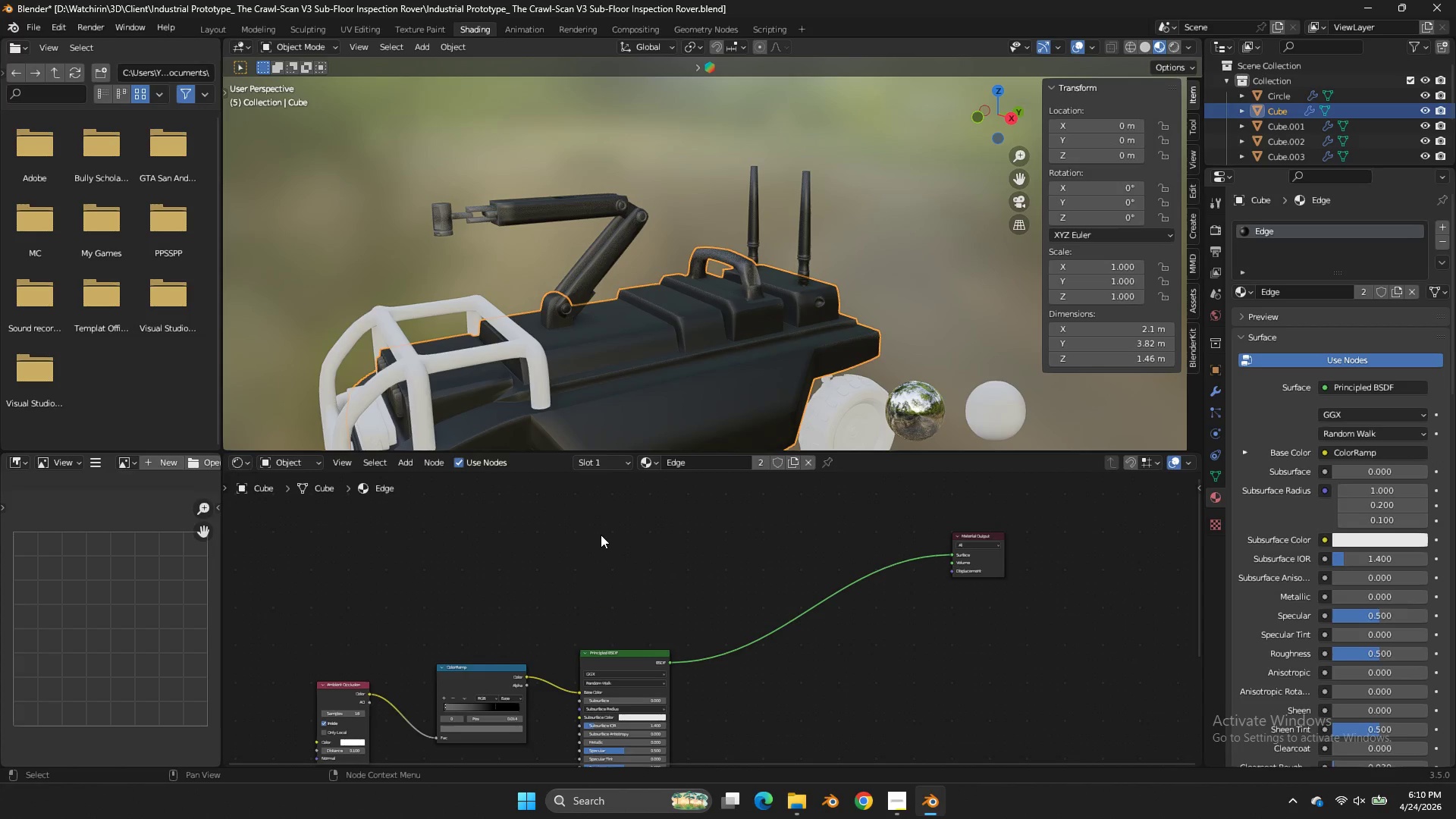 
scroll: coordinate [601, 535], scroll_direction: none, amount: 0.0
 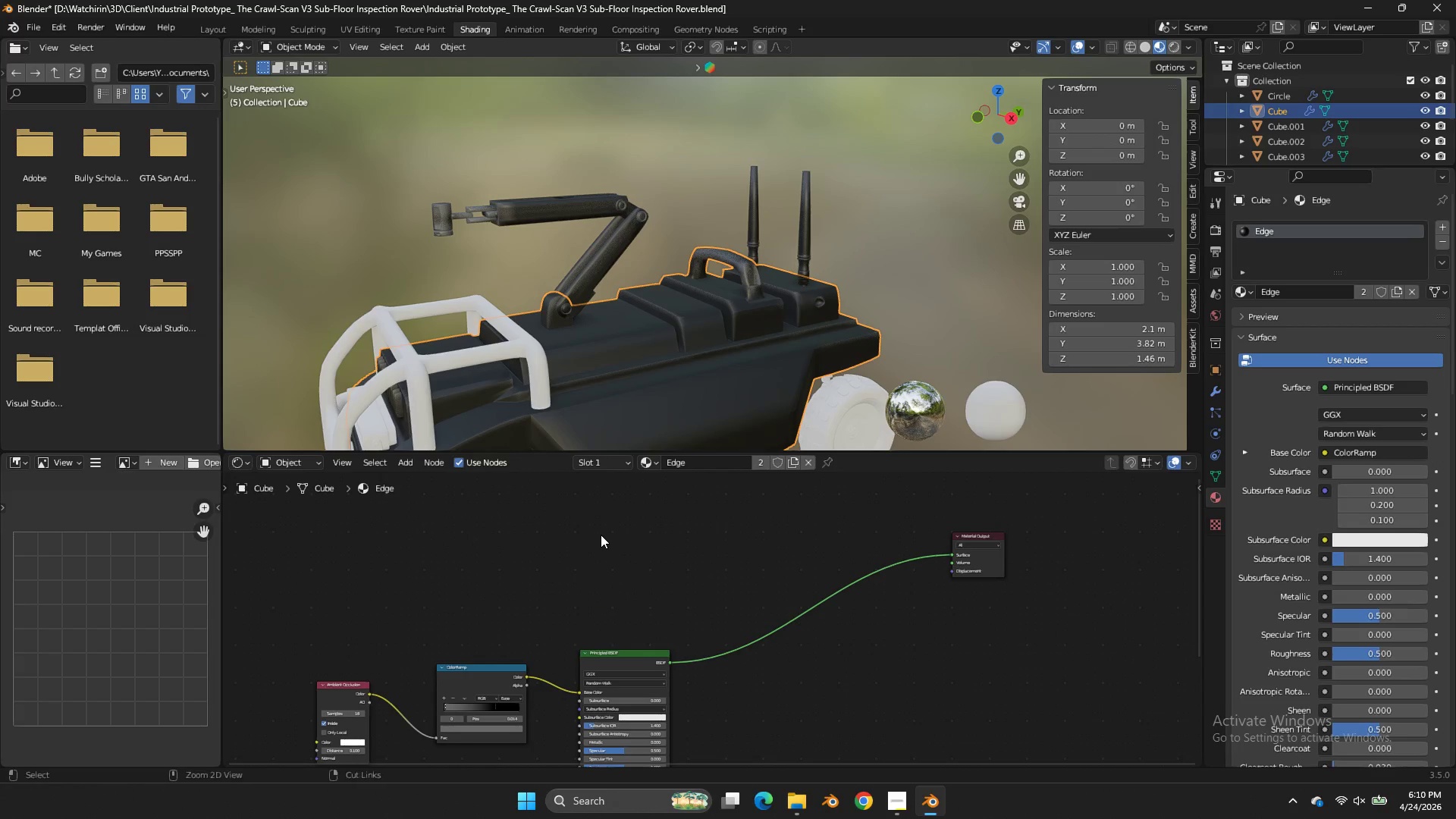 
key(Control+ControlLeft)
 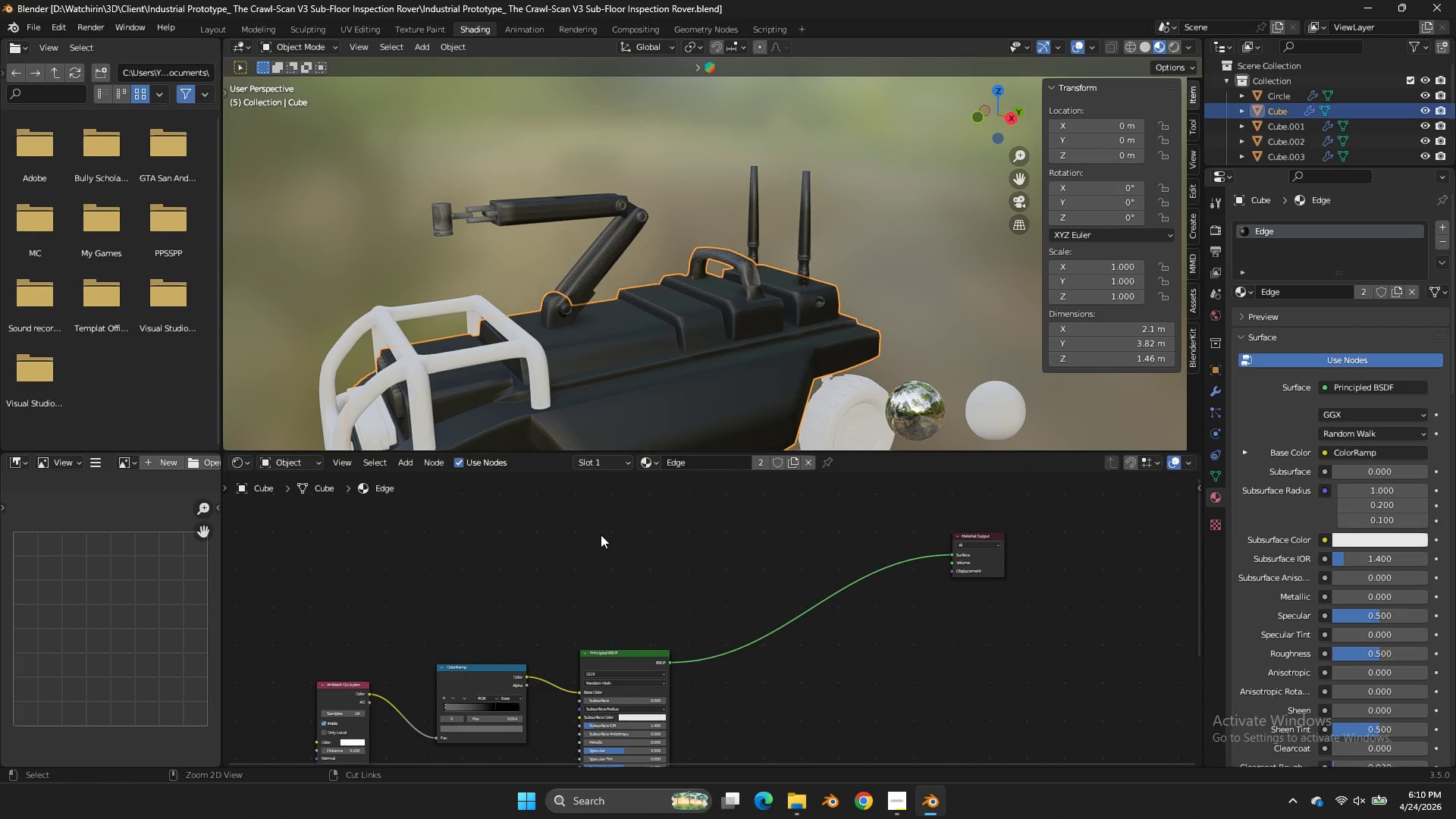 
key(Control+S)
 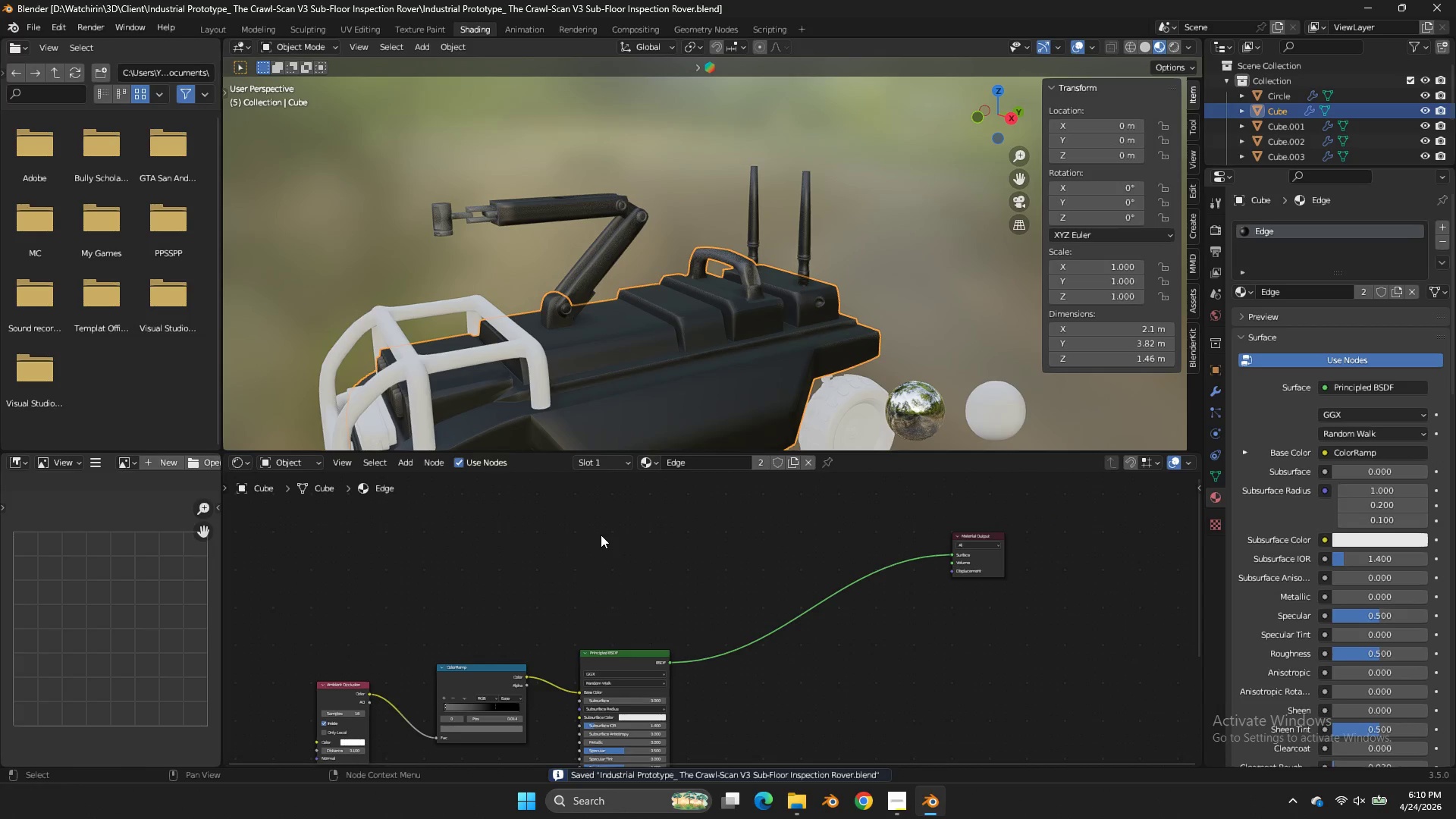 
key(Shift+ShiftLeft)
 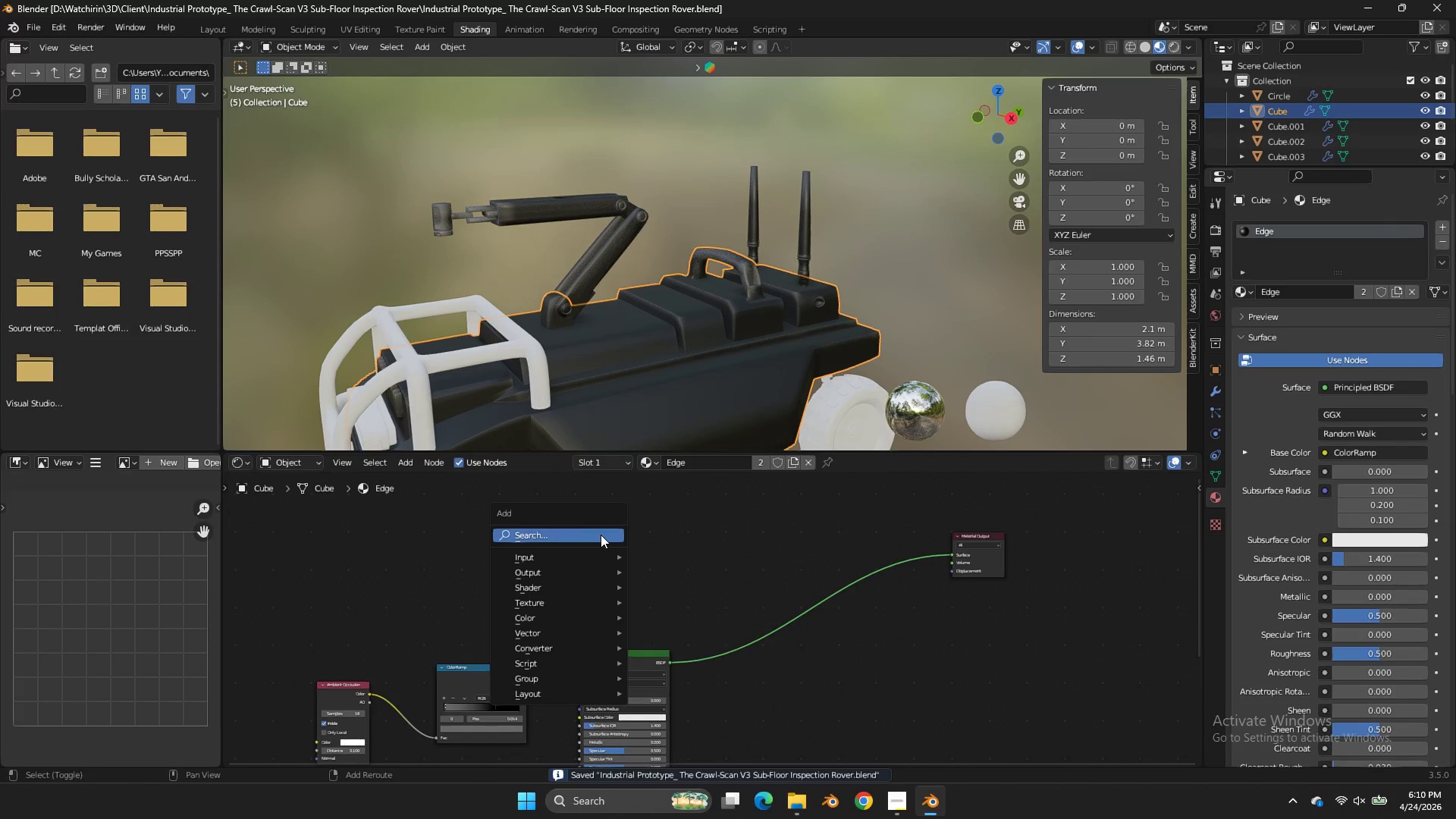 
key(Shift+A)
 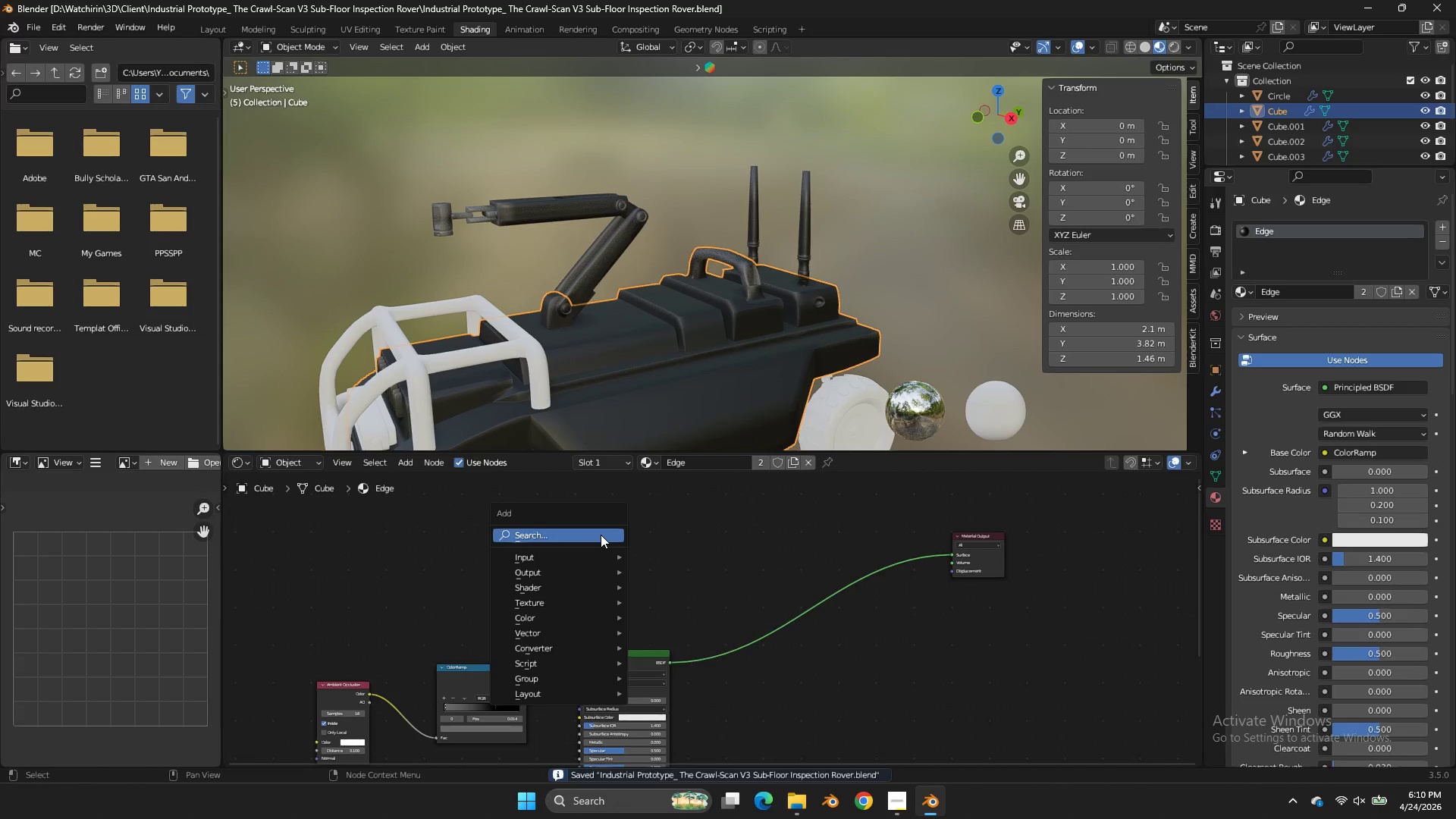 
left_click([601, 535])
 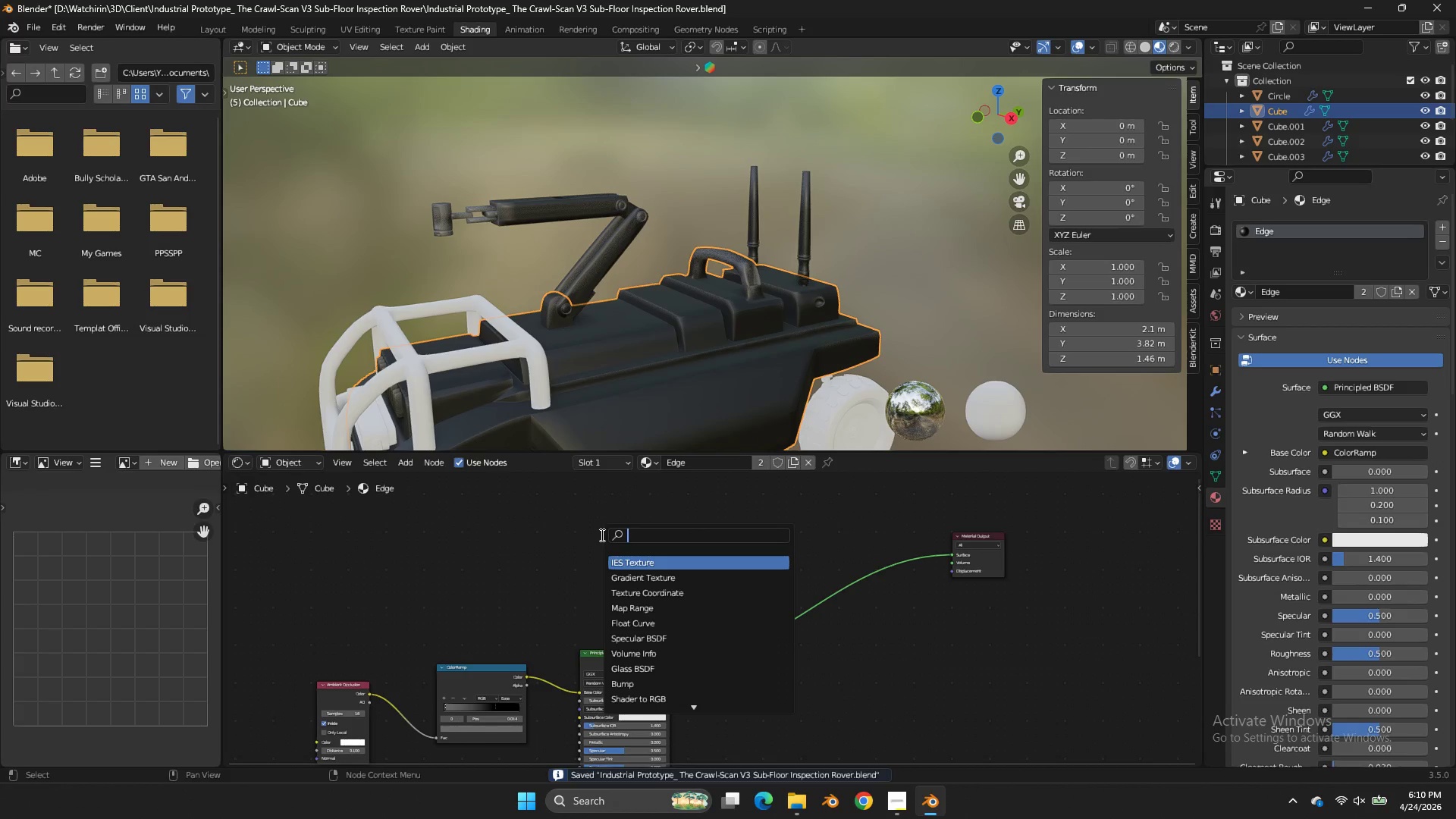 
left_click([526, 568])
 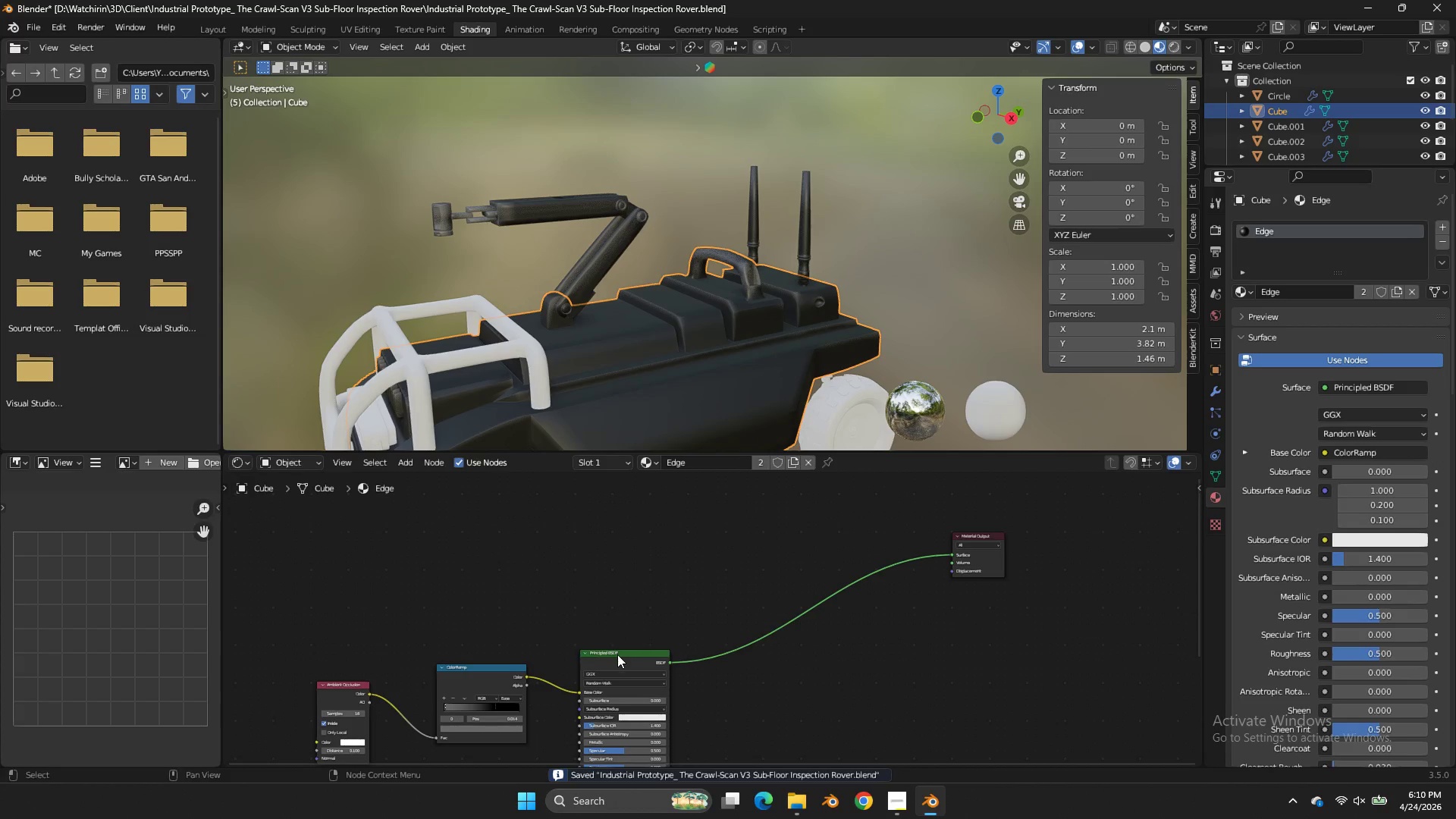 
left_click([620, 656])
 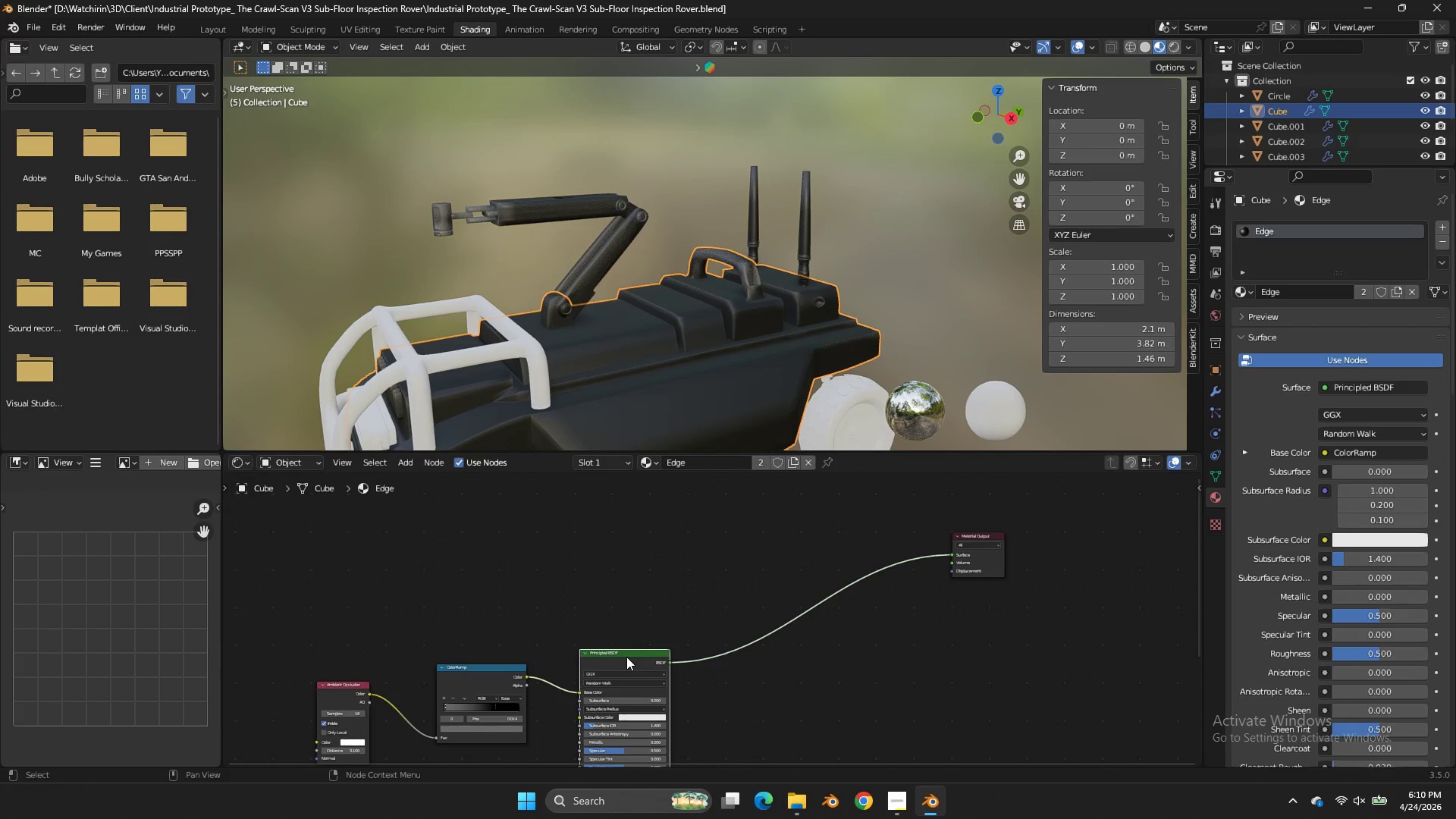 
key(X)
 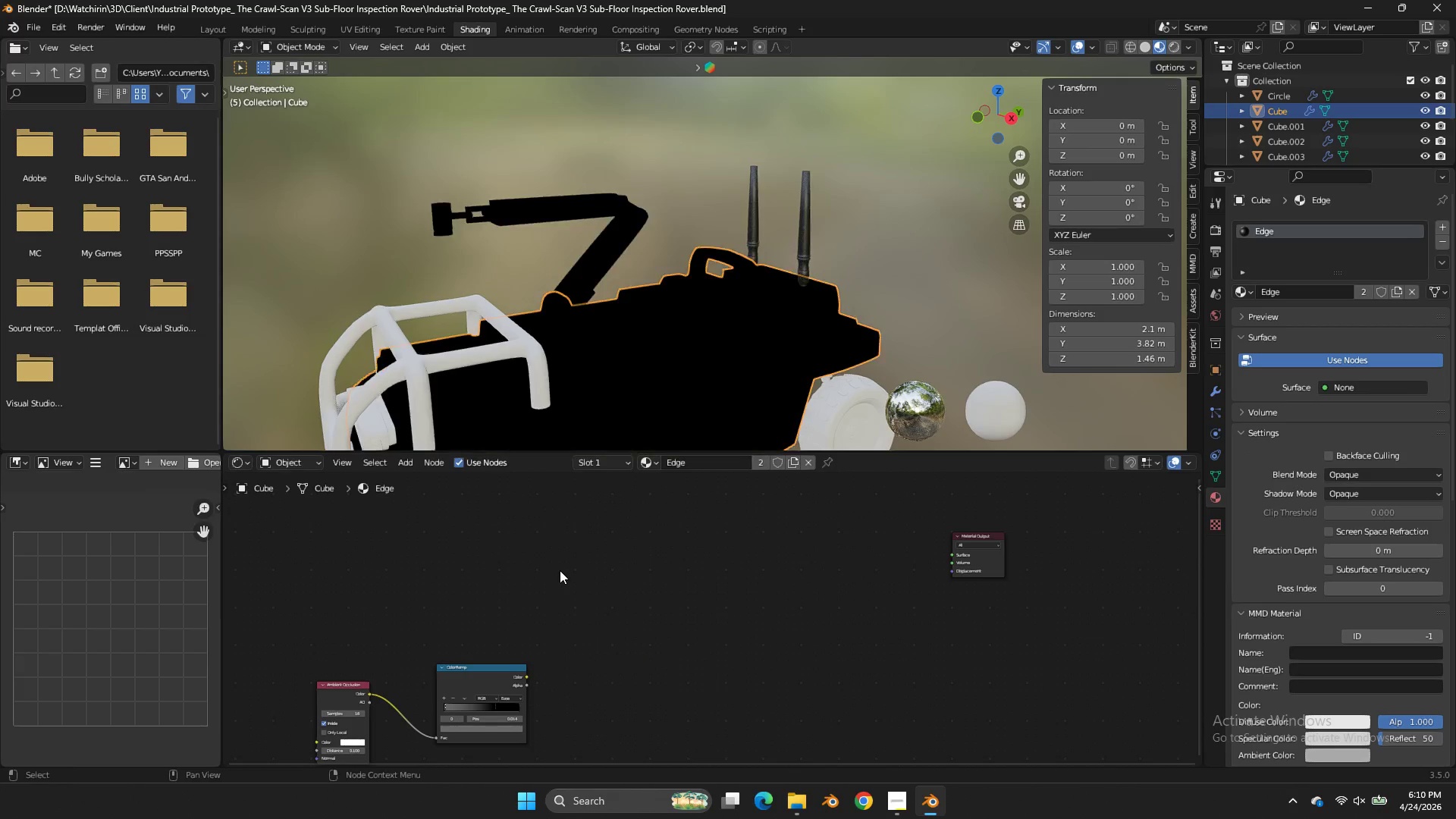 
left_click([560, 570])
 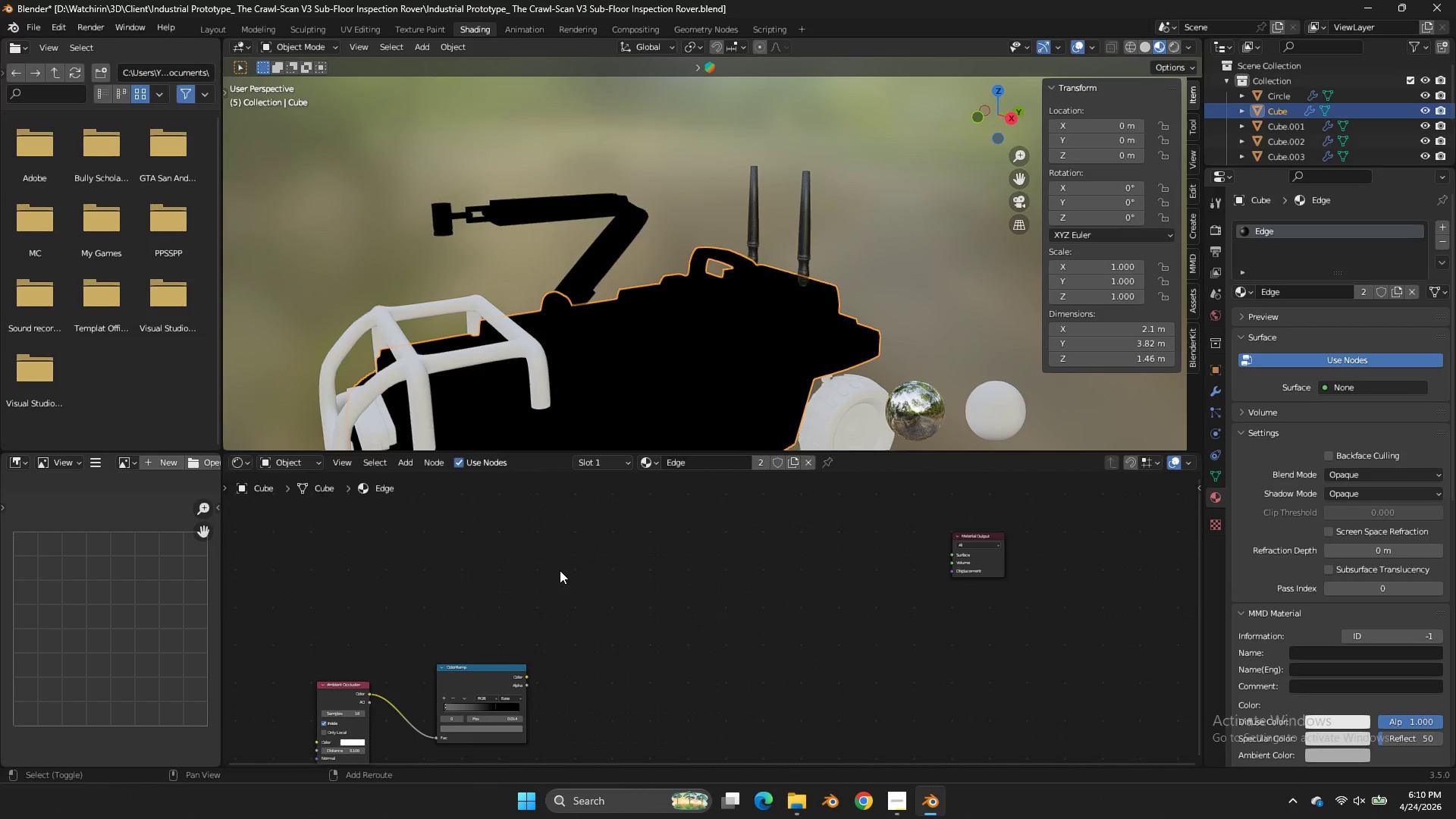 
key(Shift+ShiftLeft)
 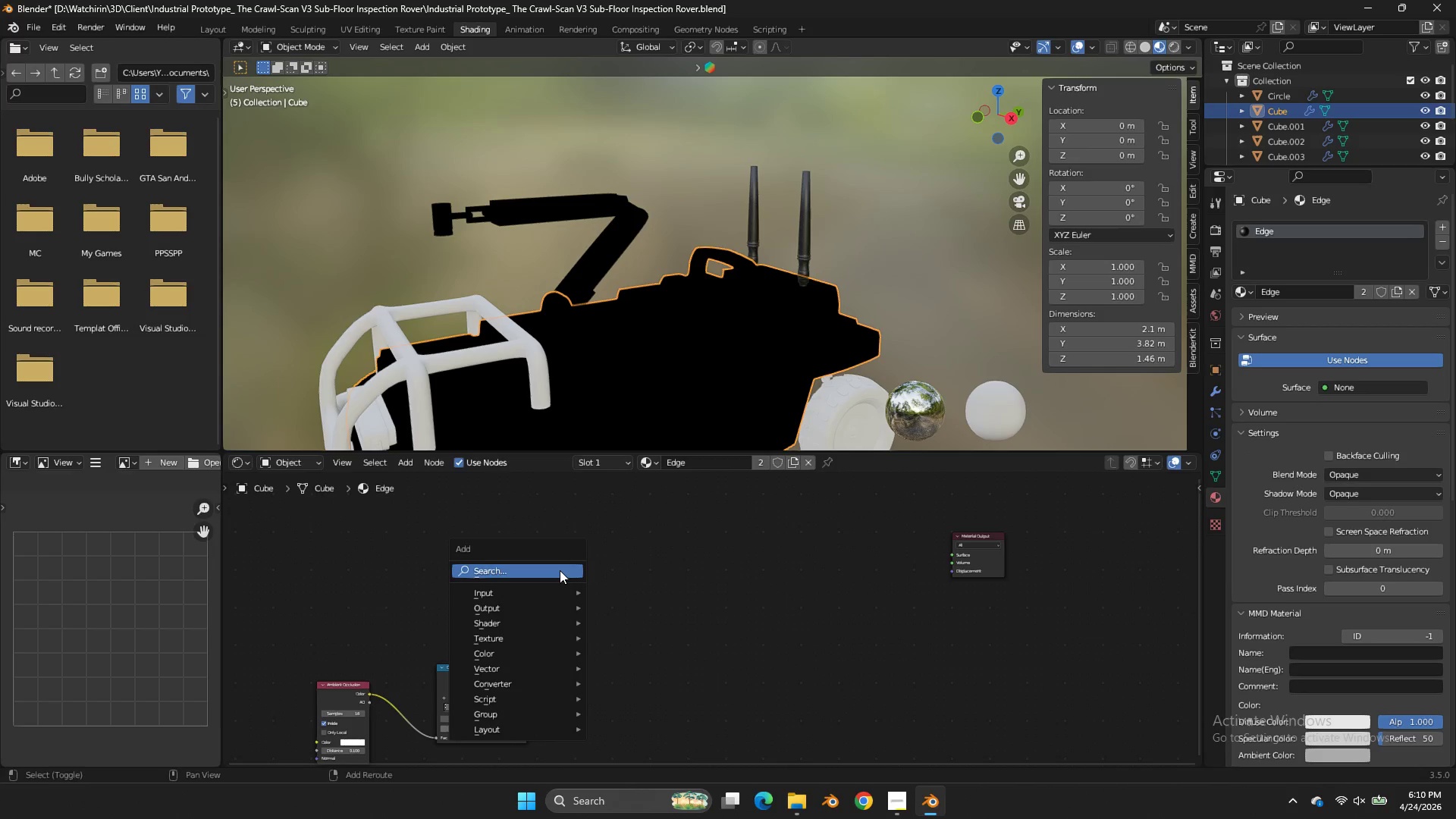 
key(Shift+A)
 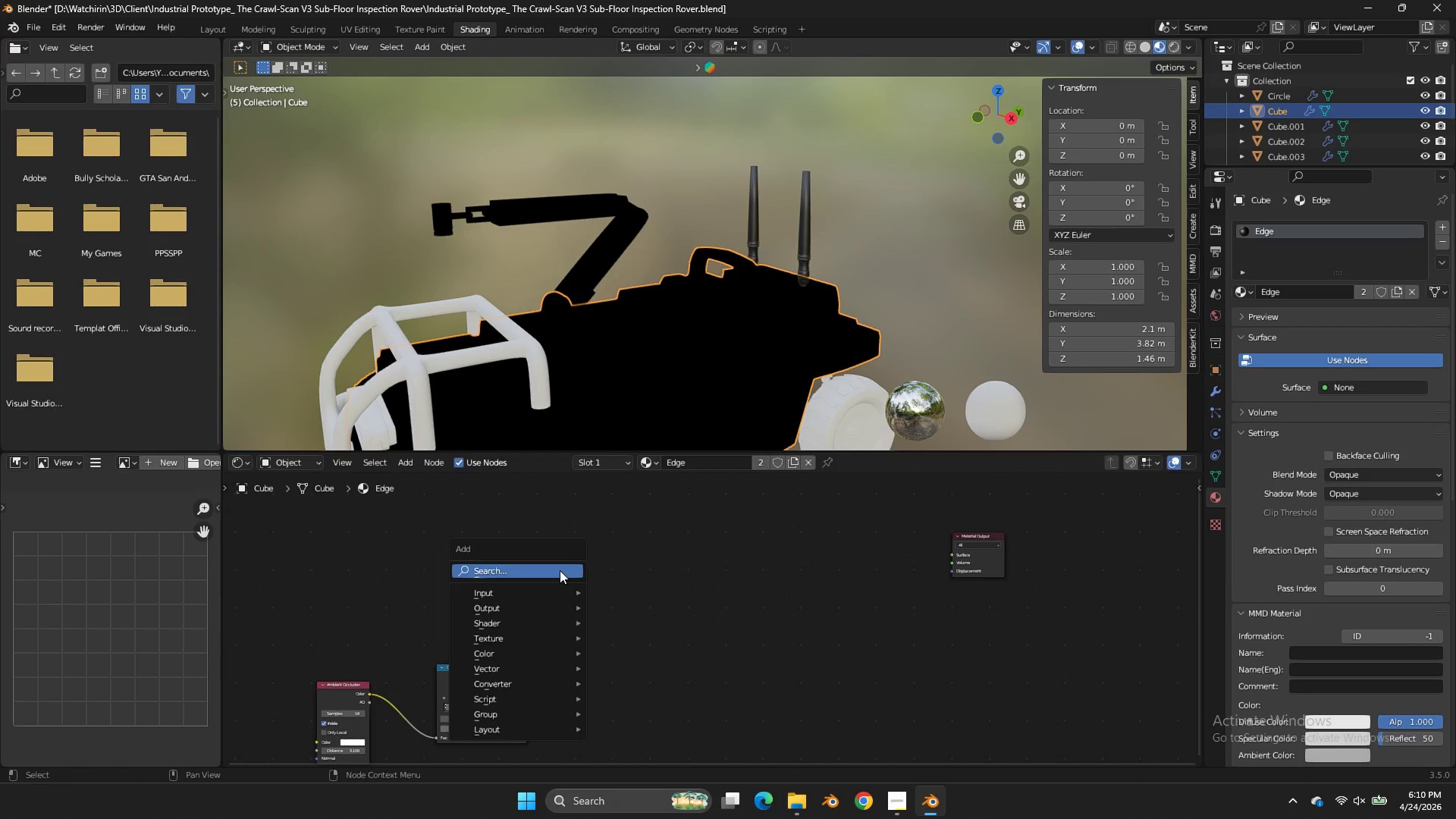 
left_click([560, 570])
 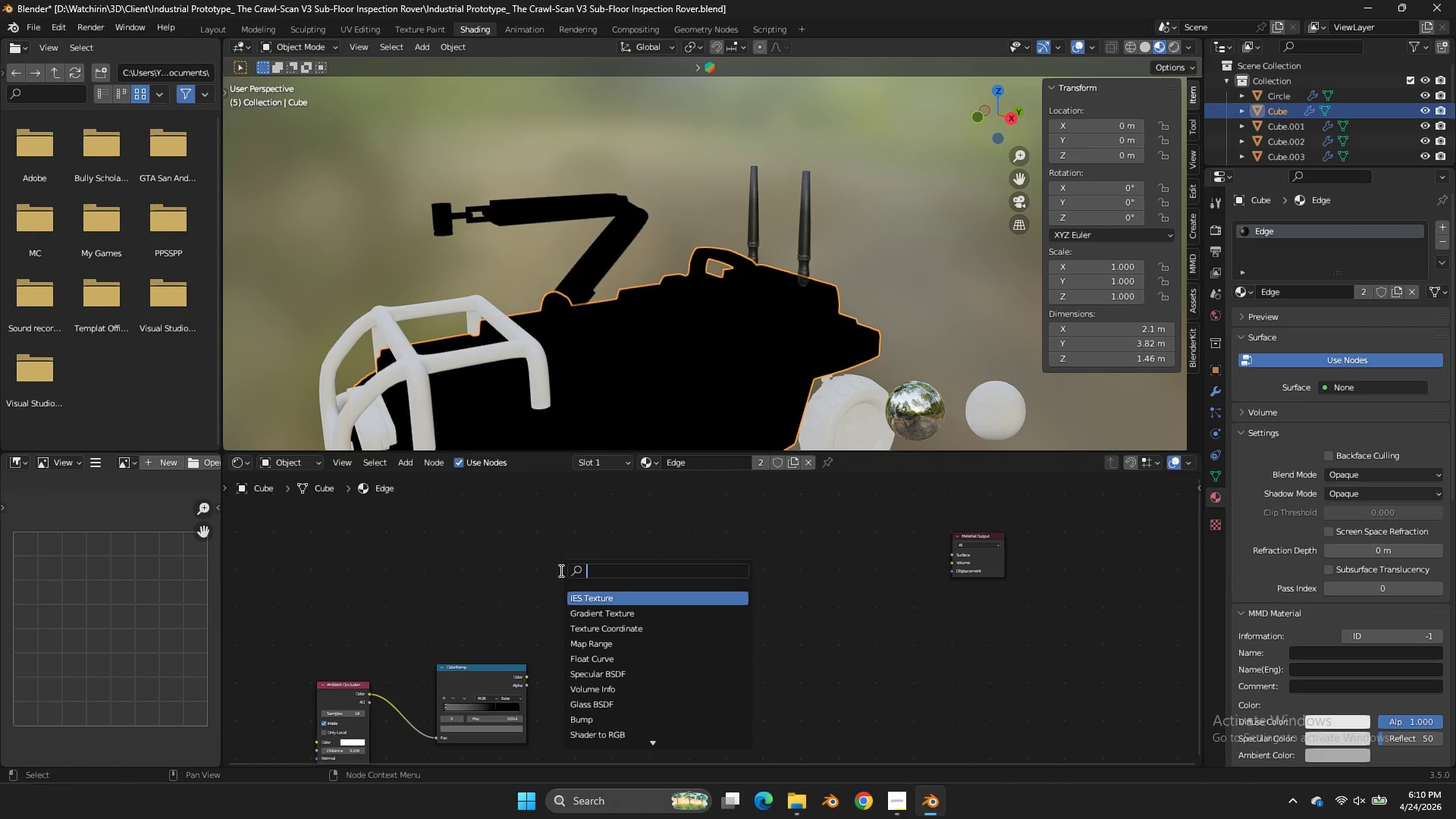 
type(texx)
key(Backspace)
key(Backspace)
key(Backspace)
key(Backspace)
type(coor)
 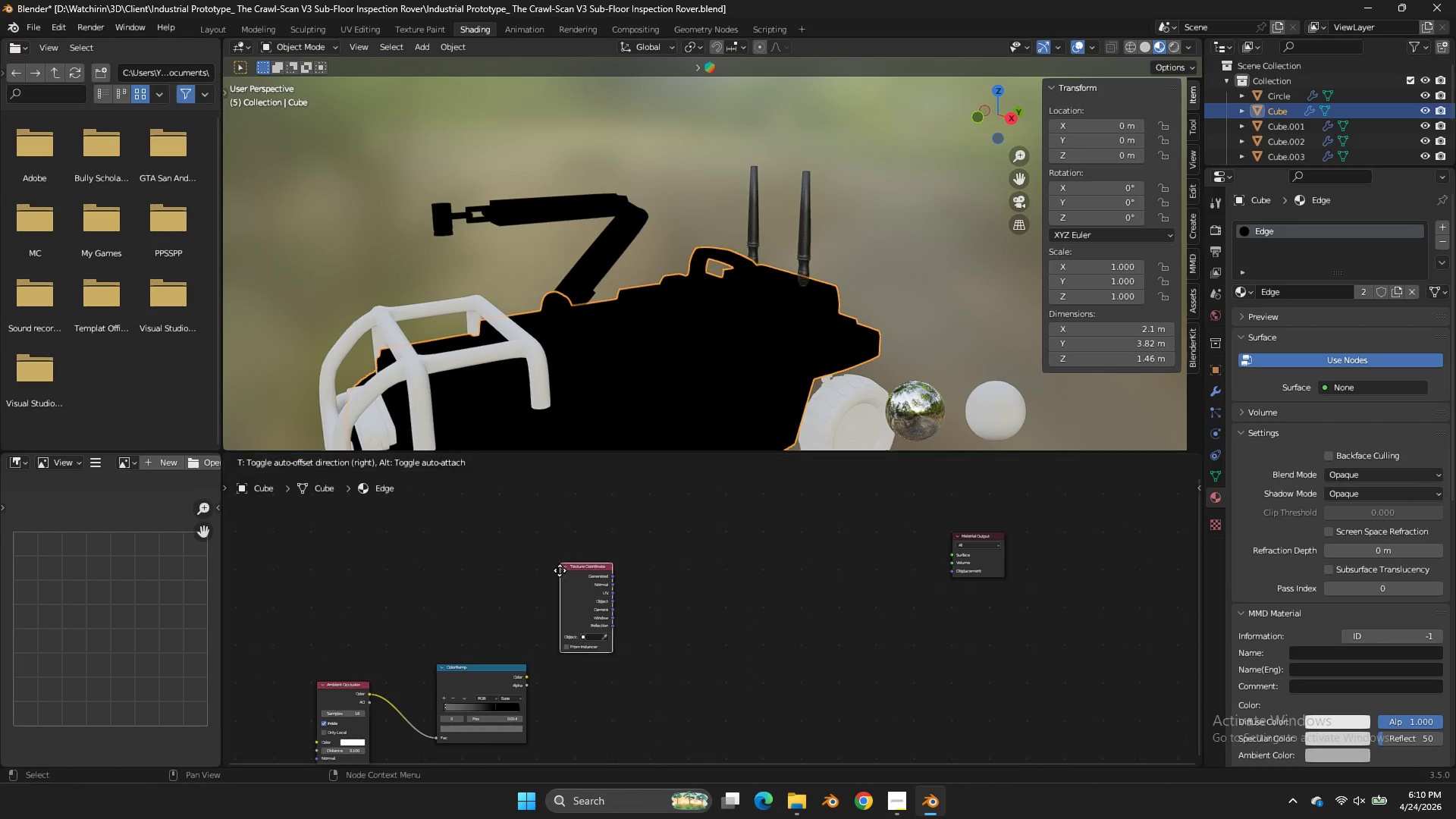 
key(Enter)
 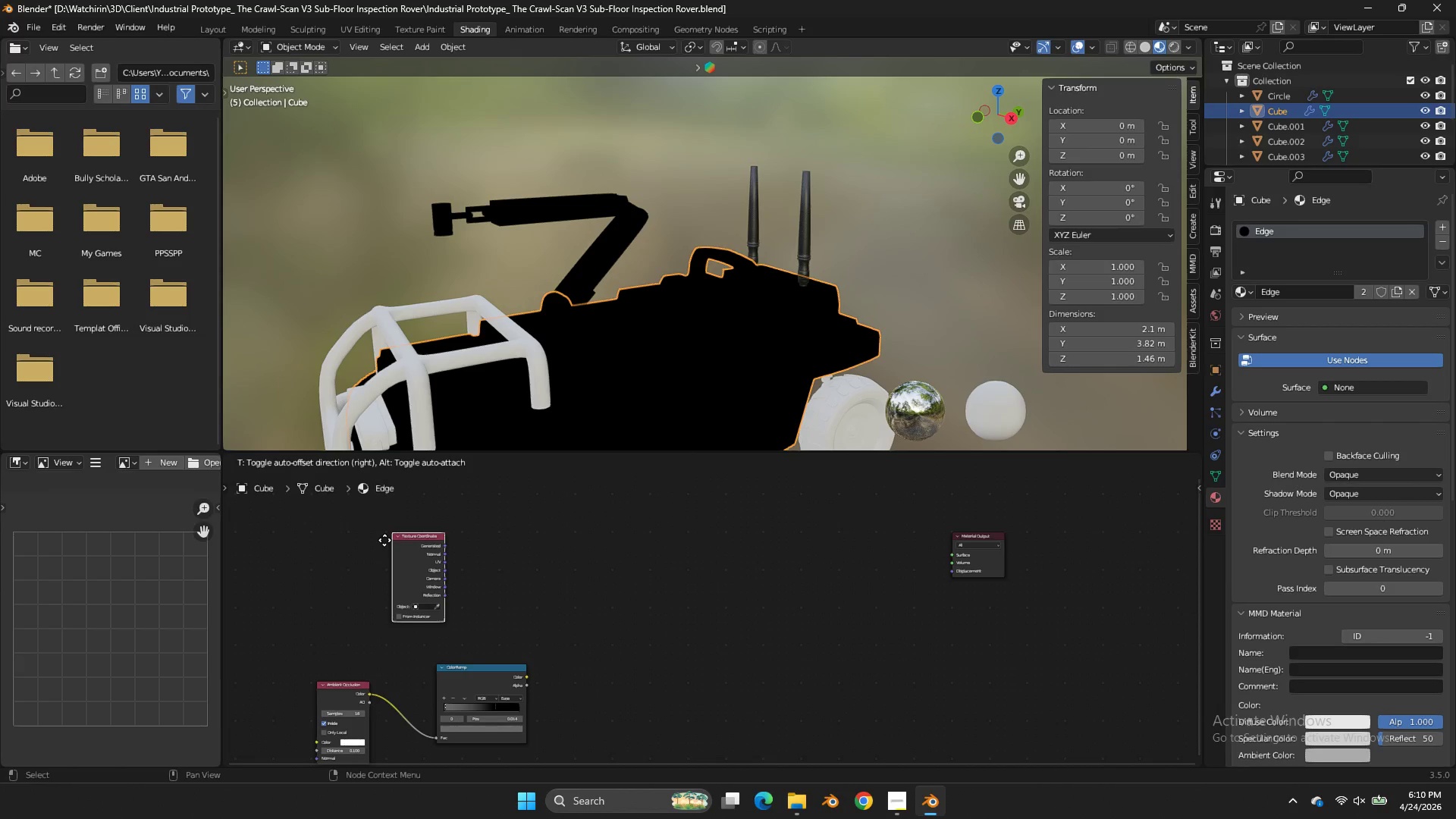 
left_click([309, 548])
 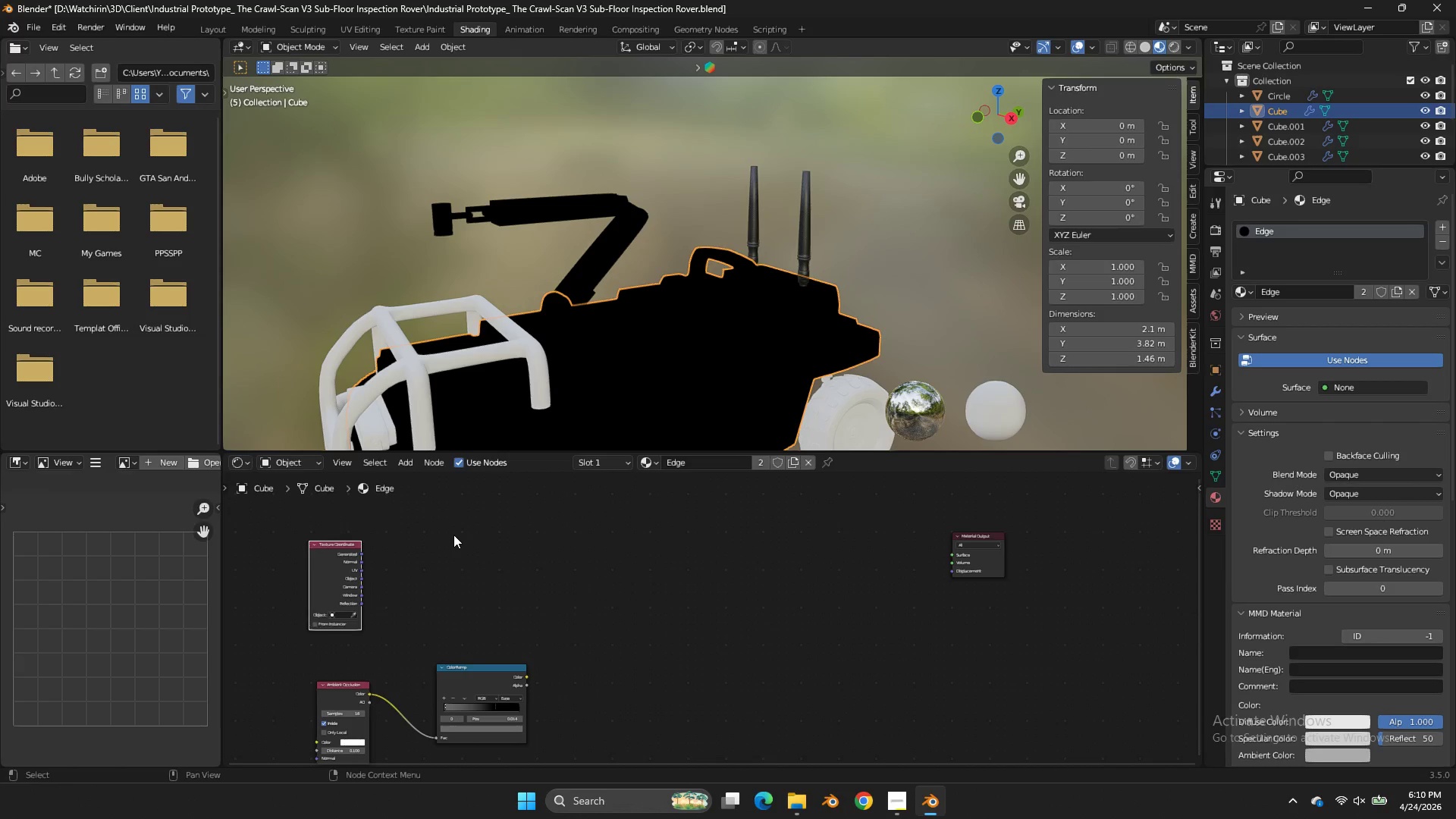 
left_click([453, 535])
 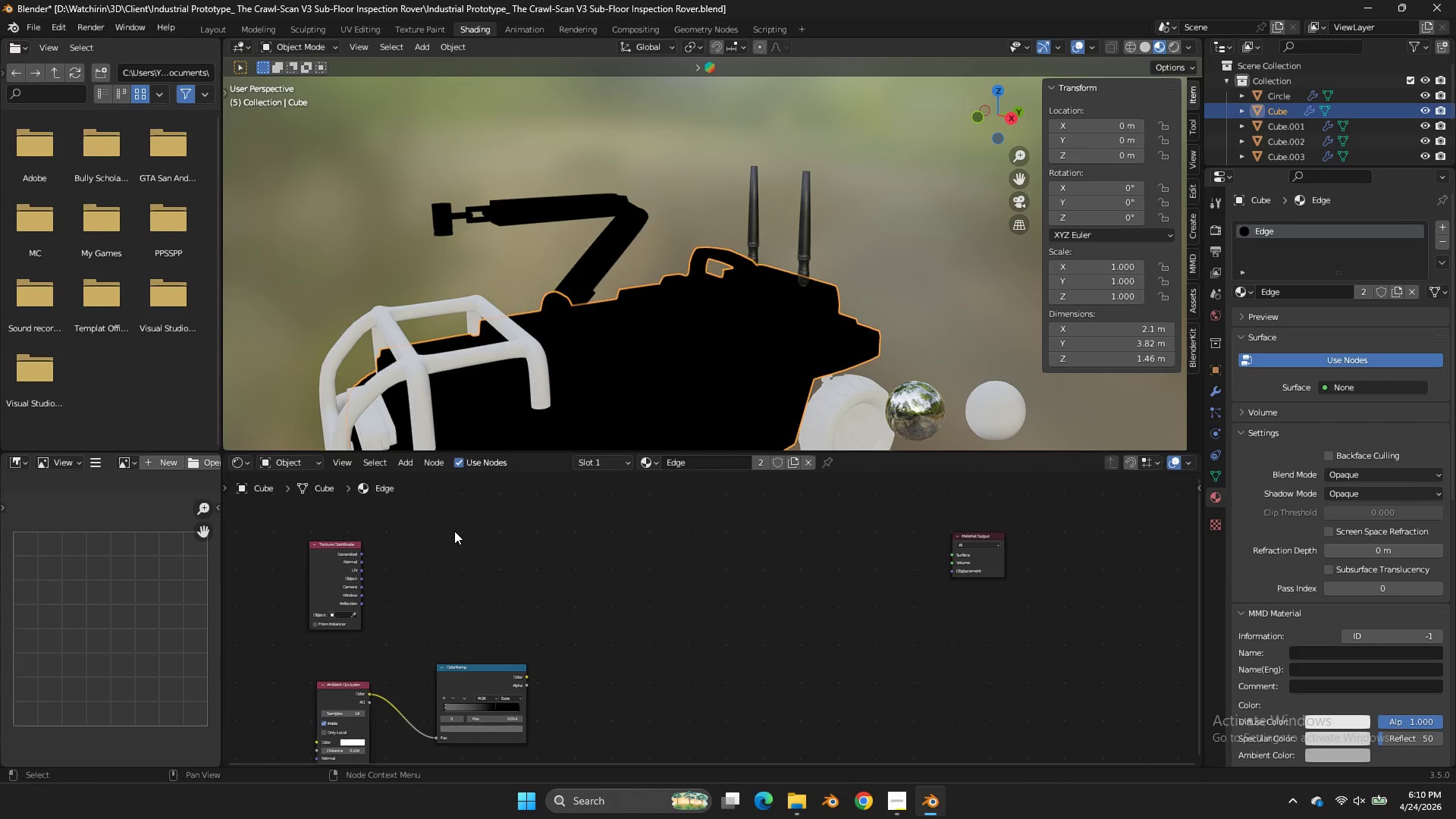 
key(Shift+ShiftLeft)
 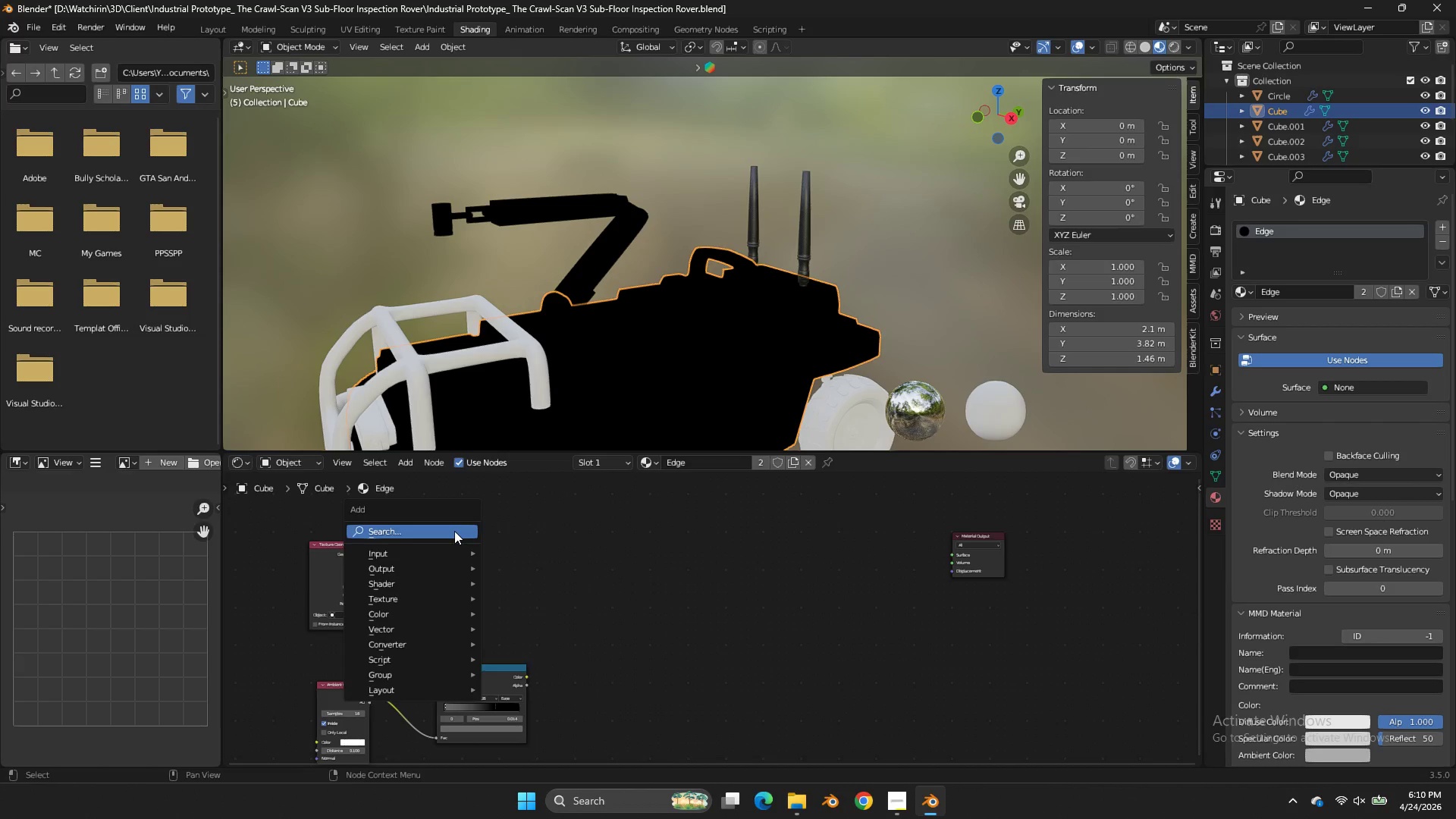 
key(Shift+A)
 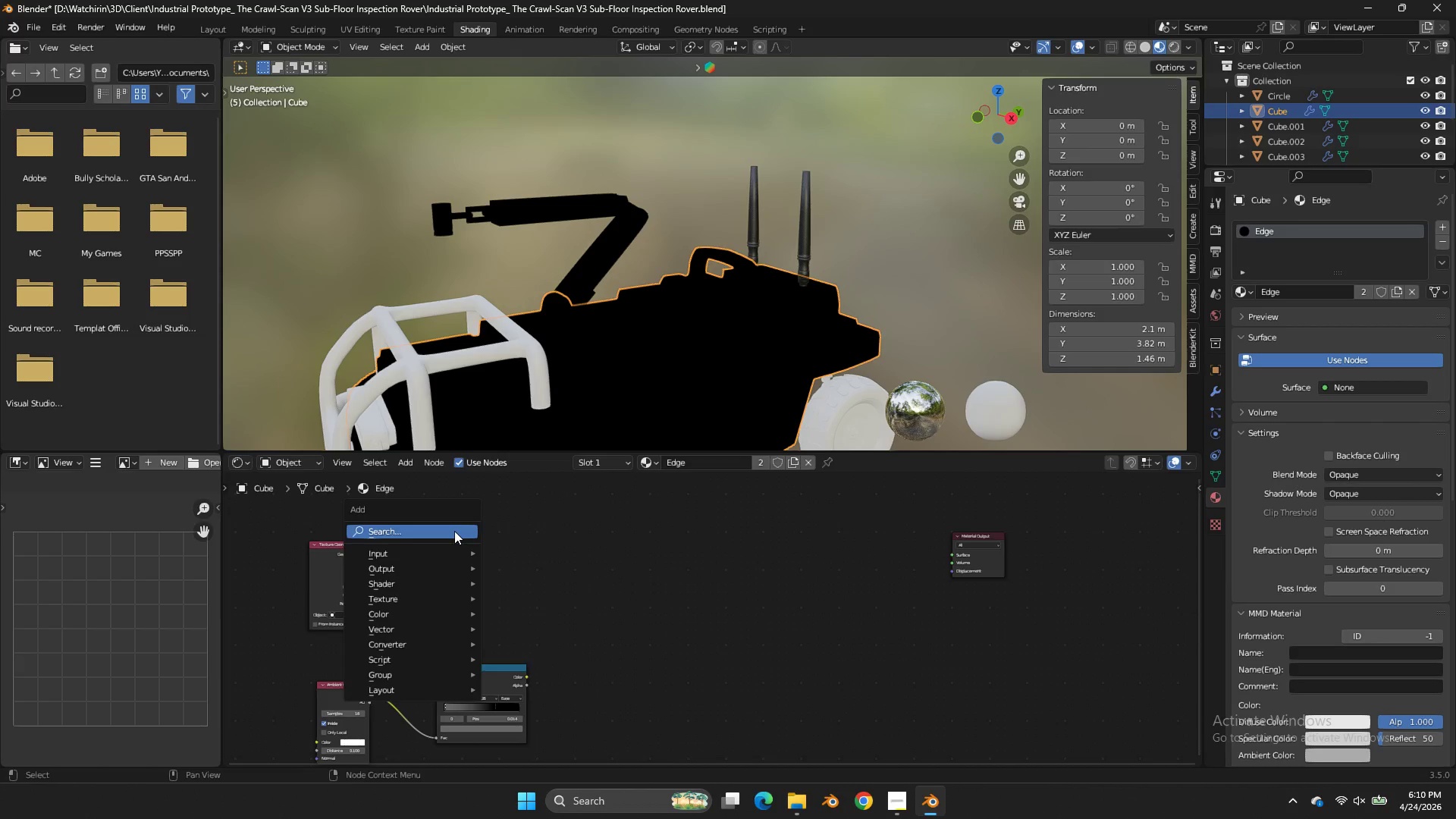 
left_click([454, 531])
 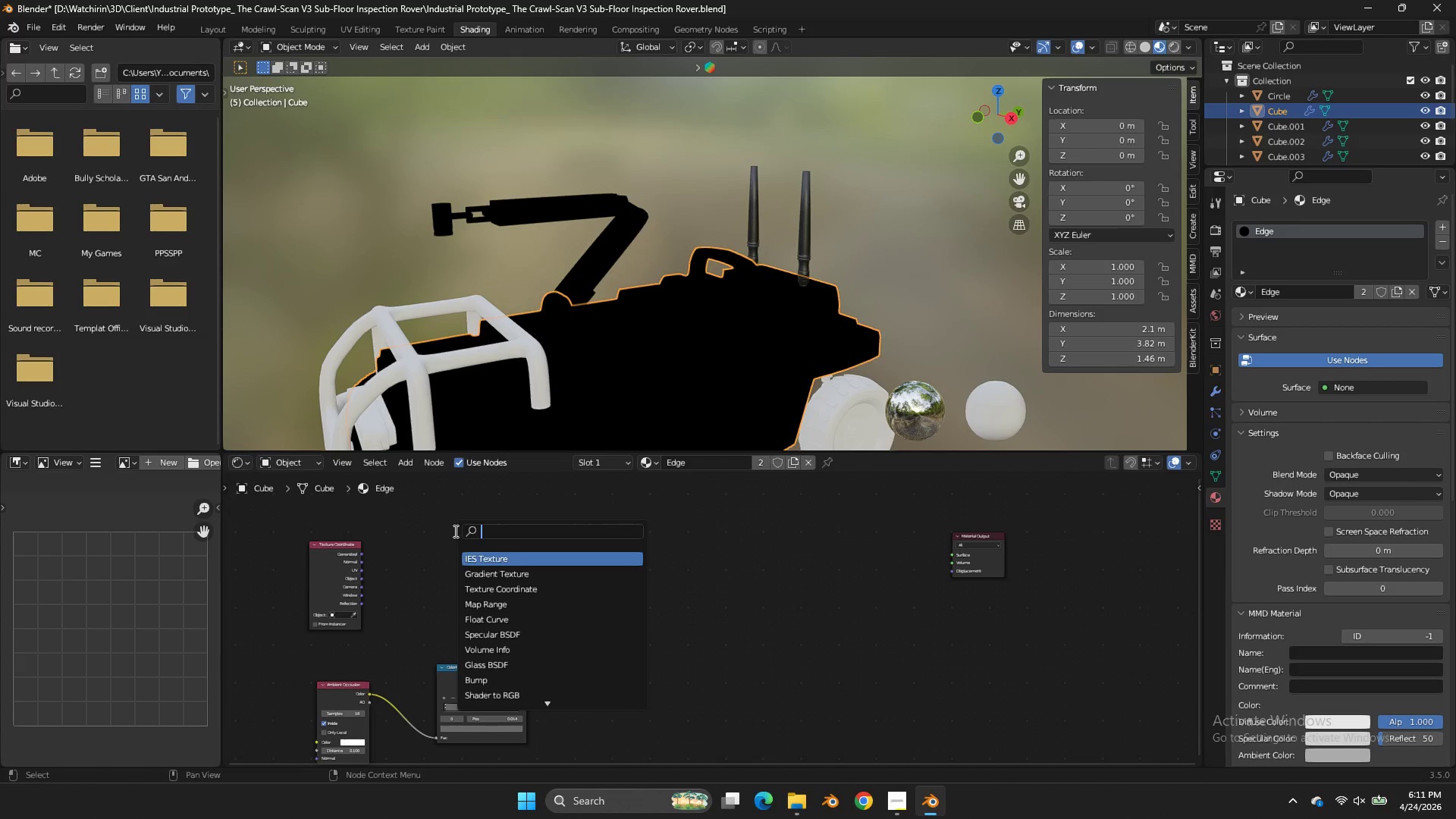 
type(Mall)
key(Backspace)
key(Backspace)
type(pp)
 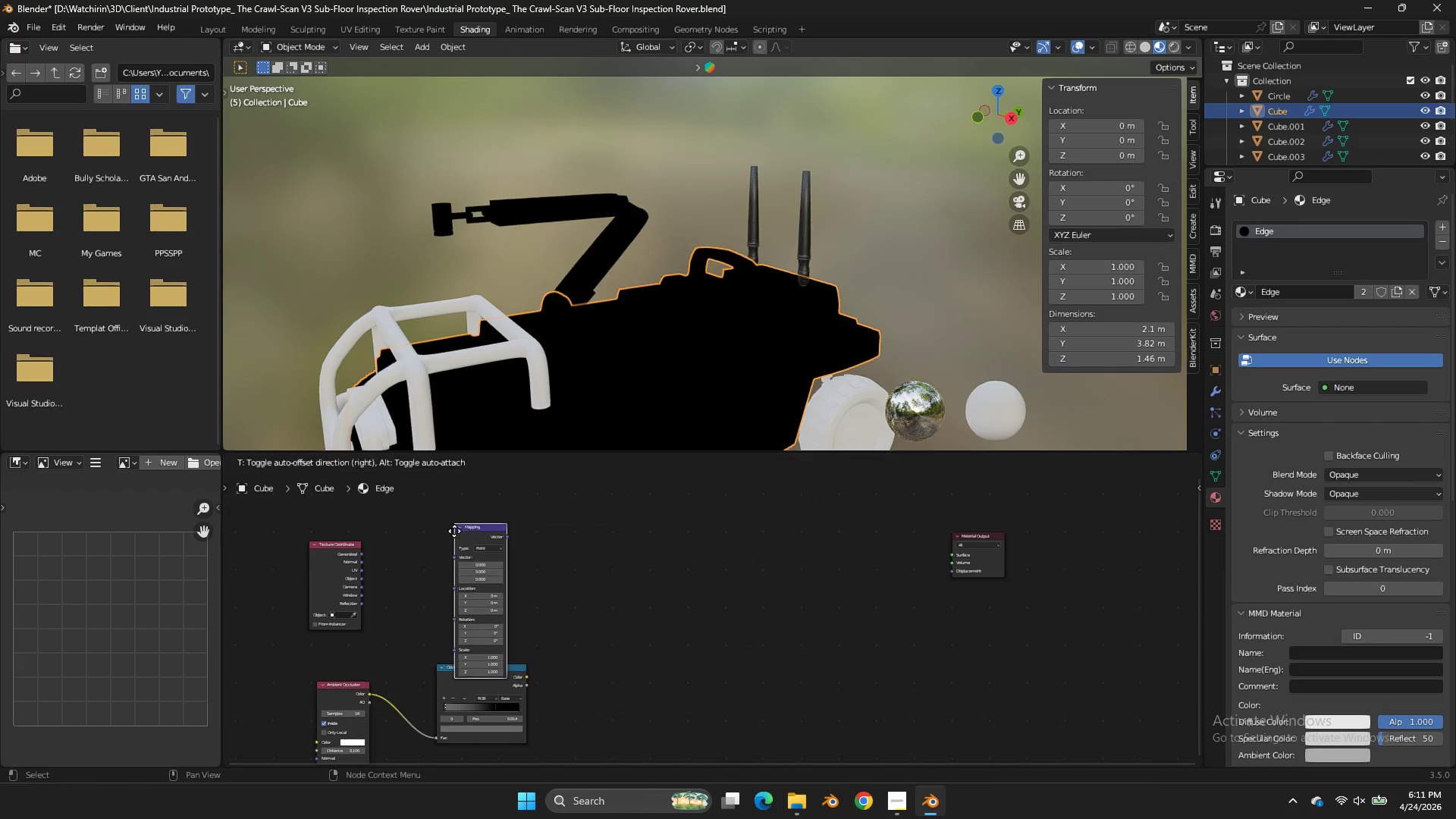 
key(Enter)
 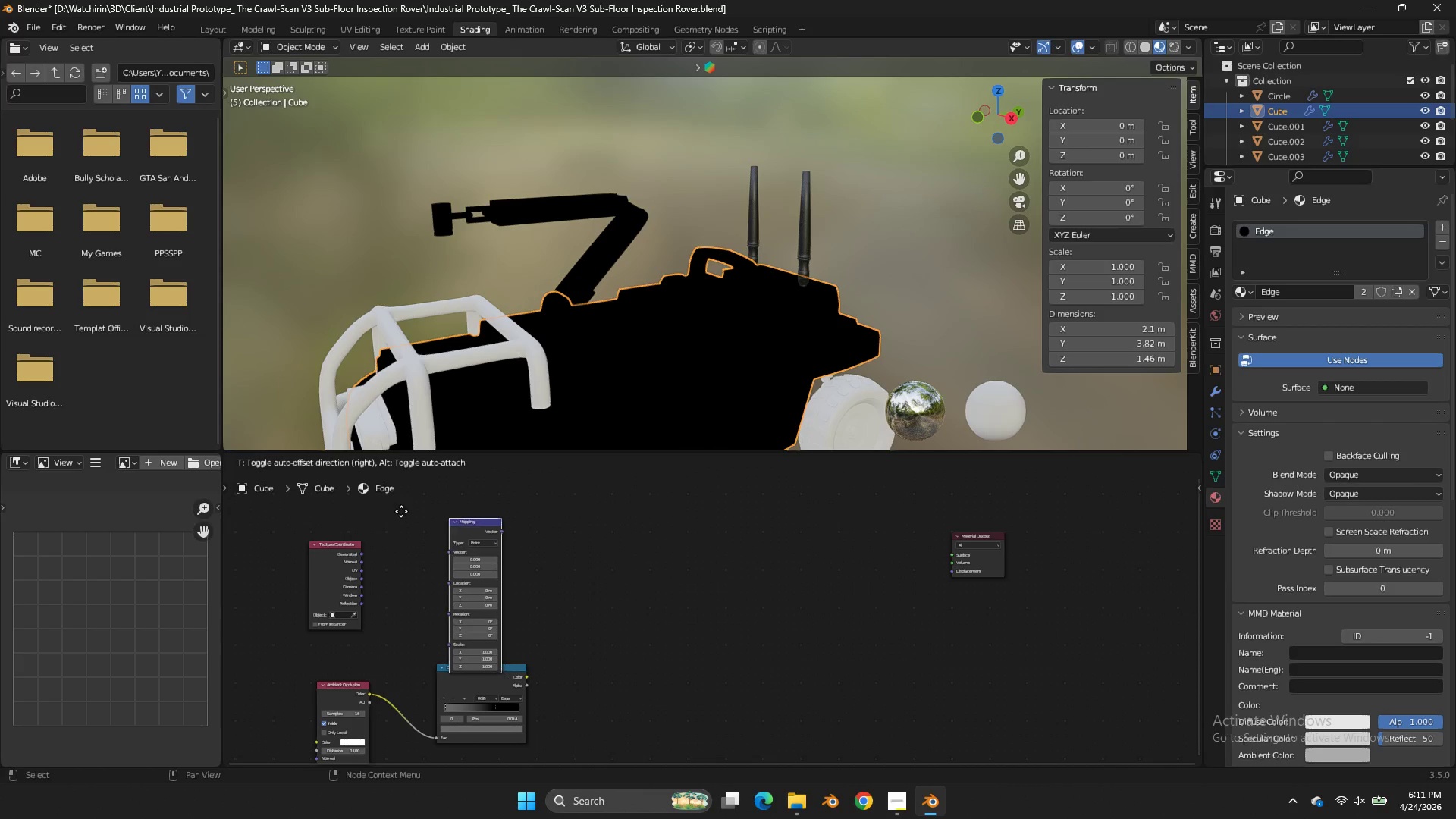 
left_click([371, 503])
 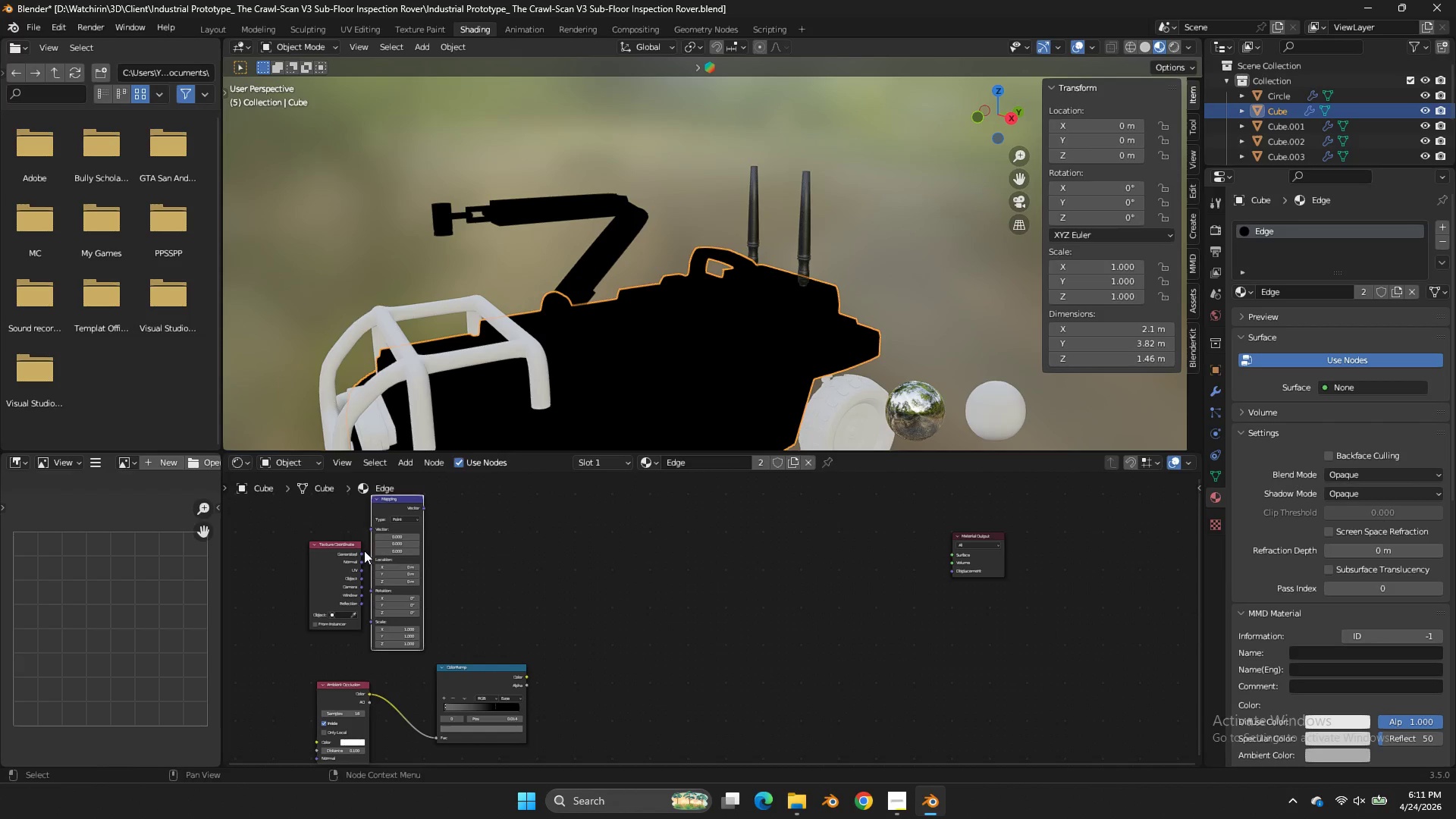 
left_click_drag(start_coordinate=[363, 551], to_coordinate=[374, 521])
 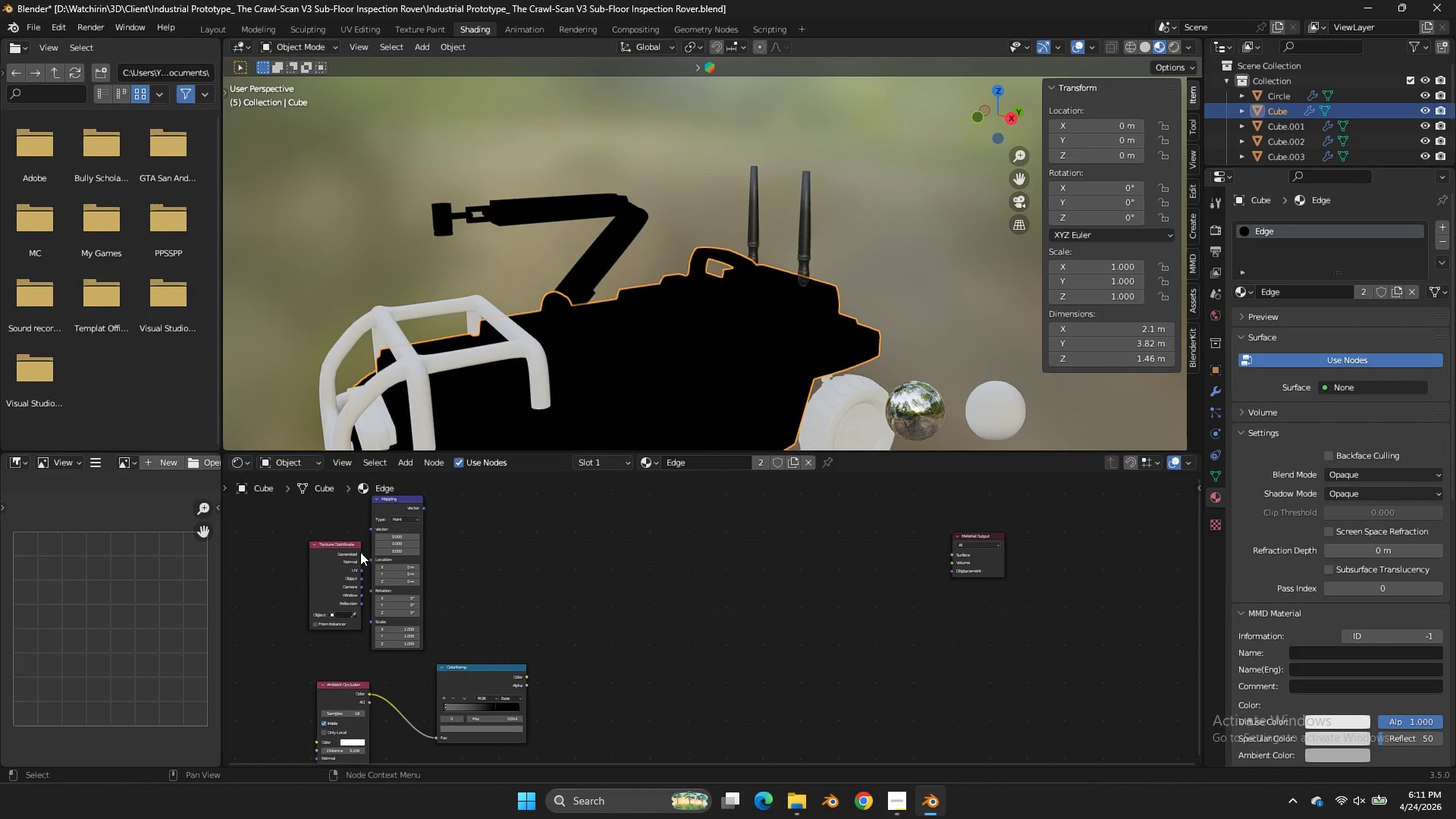 
left_click_drag(start_coordinate=[362, 554], to_coordinate=[374, 527])
 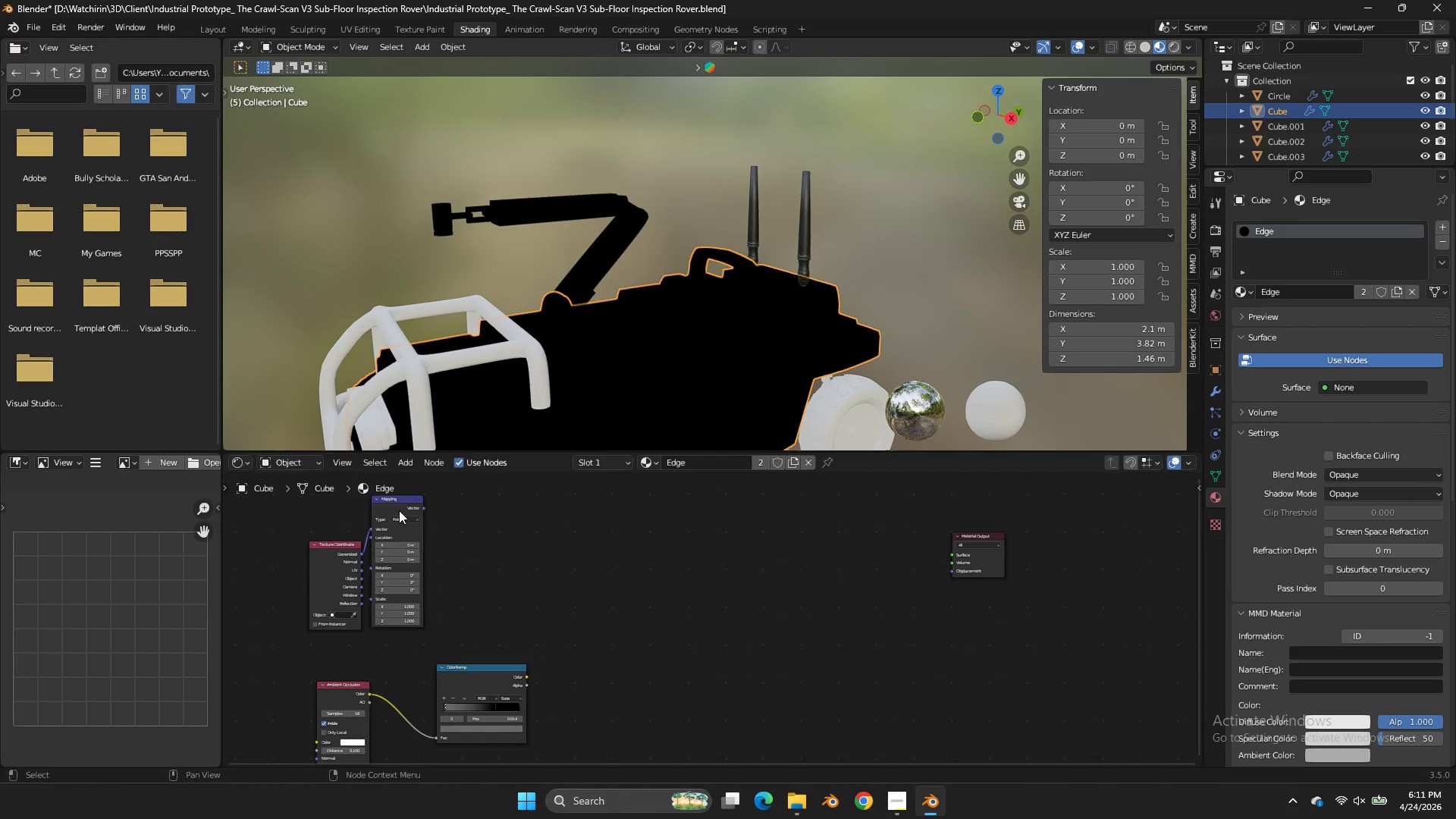 
left_click_drag(start_coordinate=[397, 511], to_coordinate=[476, 516])
 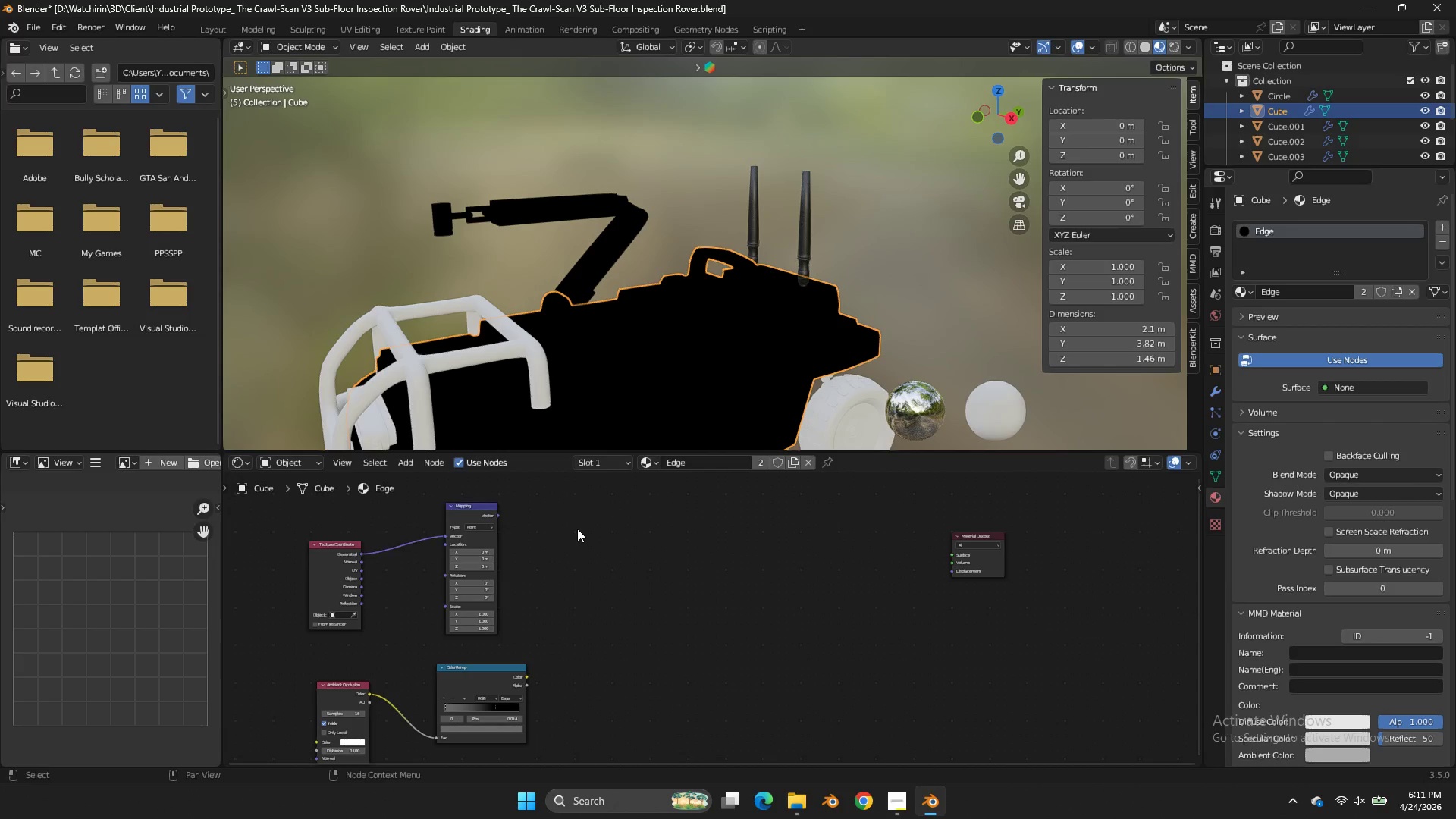 
left_click([577, 529])
 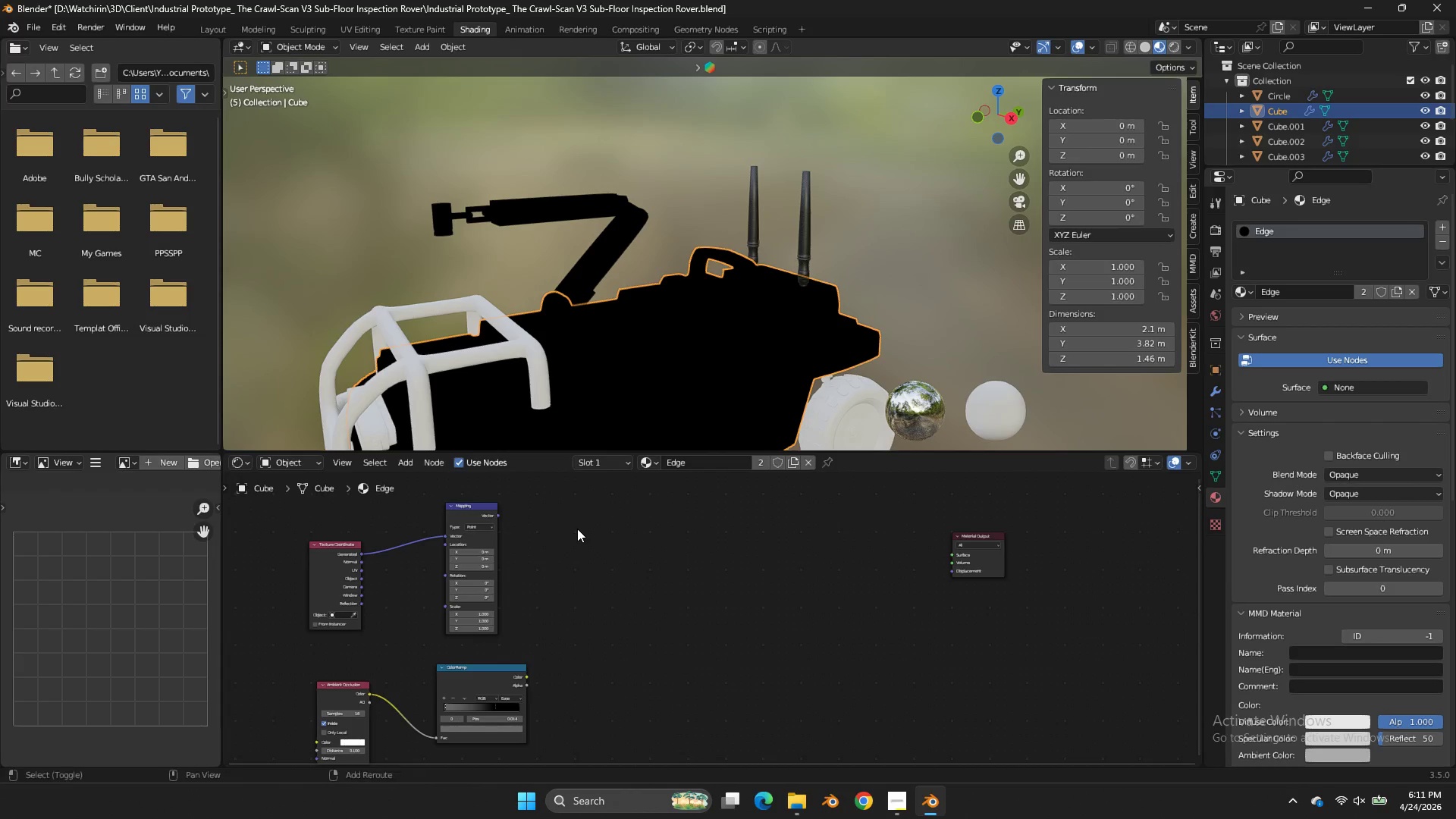 
key(Shift+ShiftLeft)
 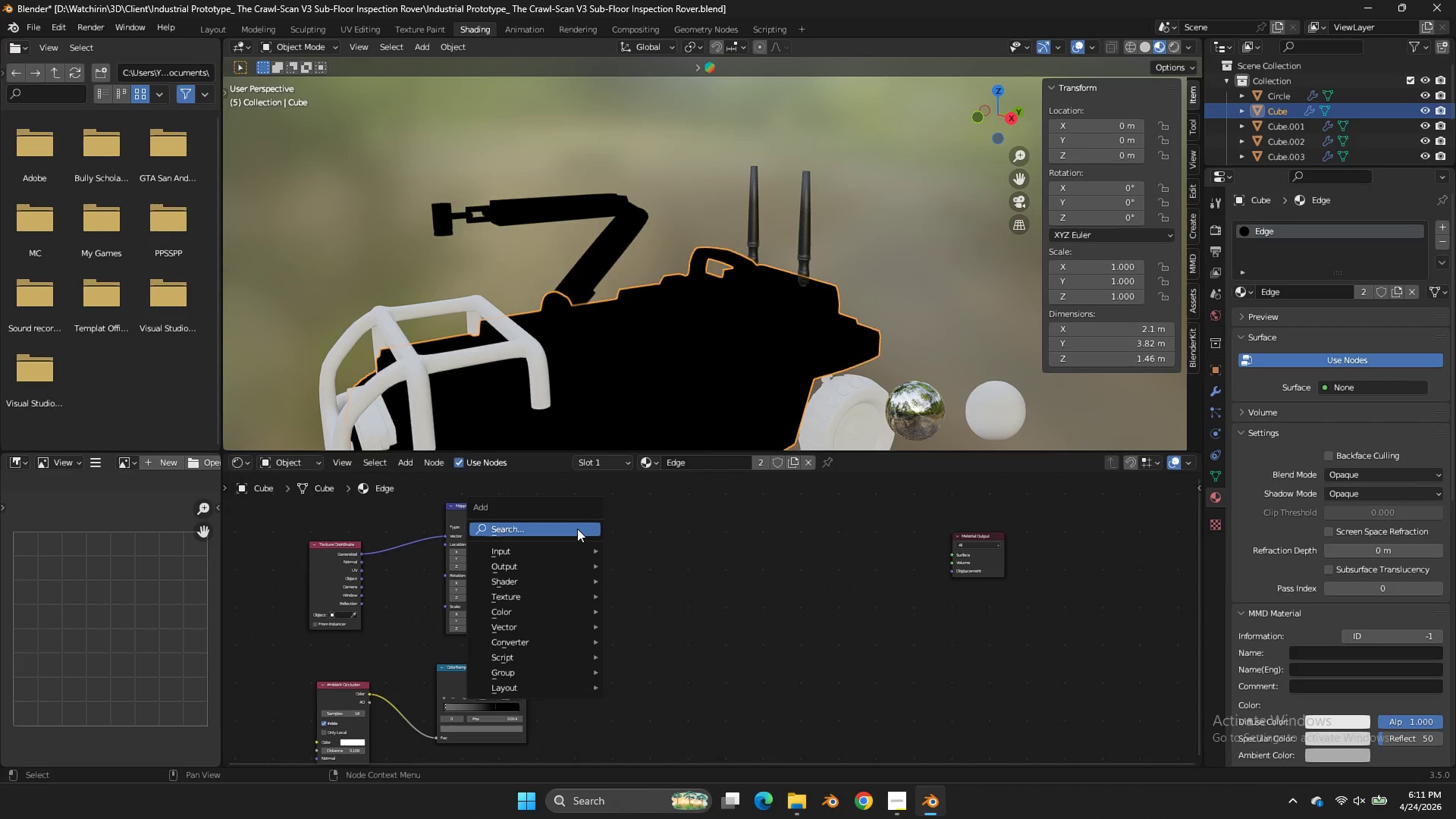 
key(Shift+A)
 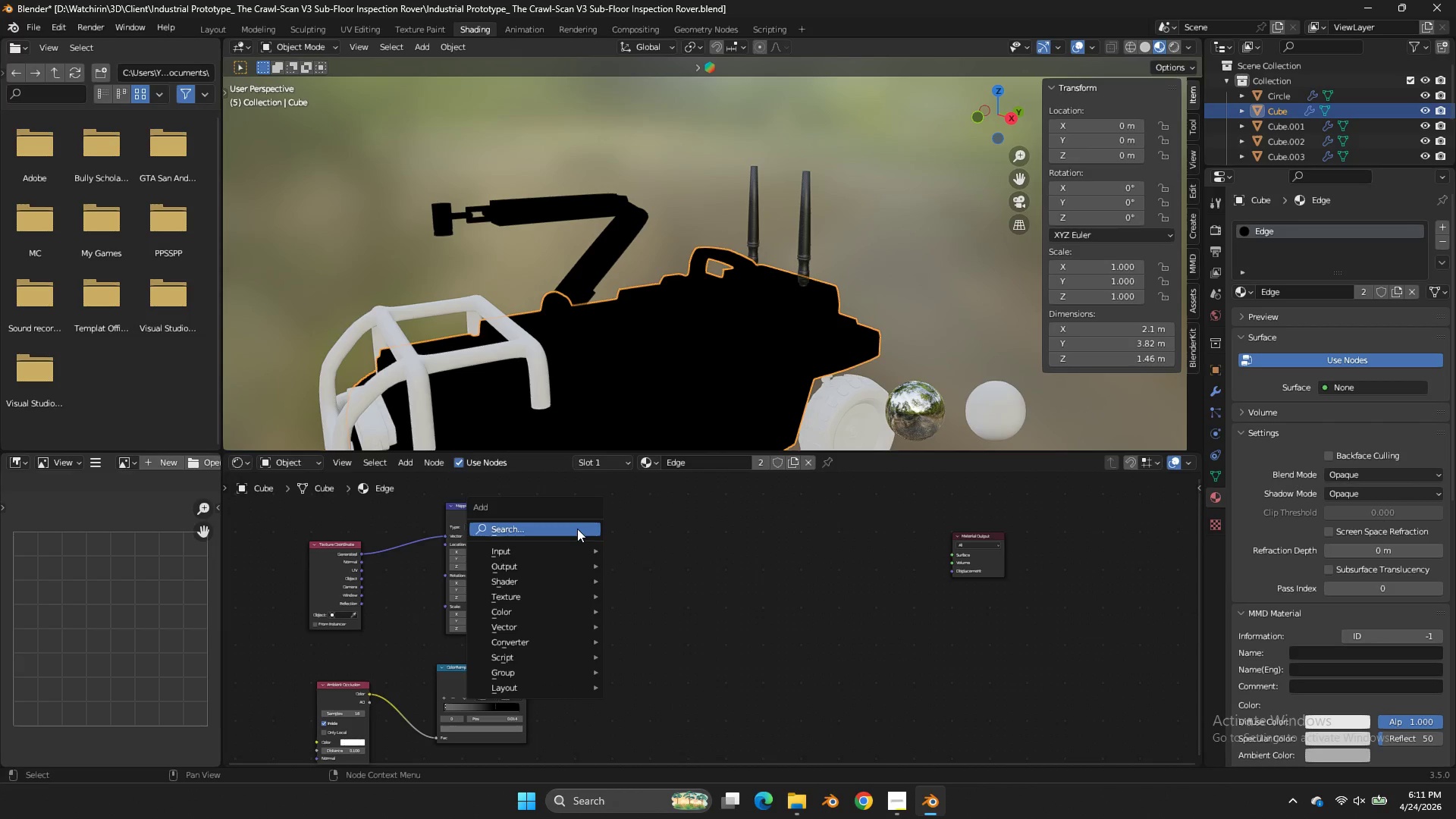 
left_click([577, 529])
 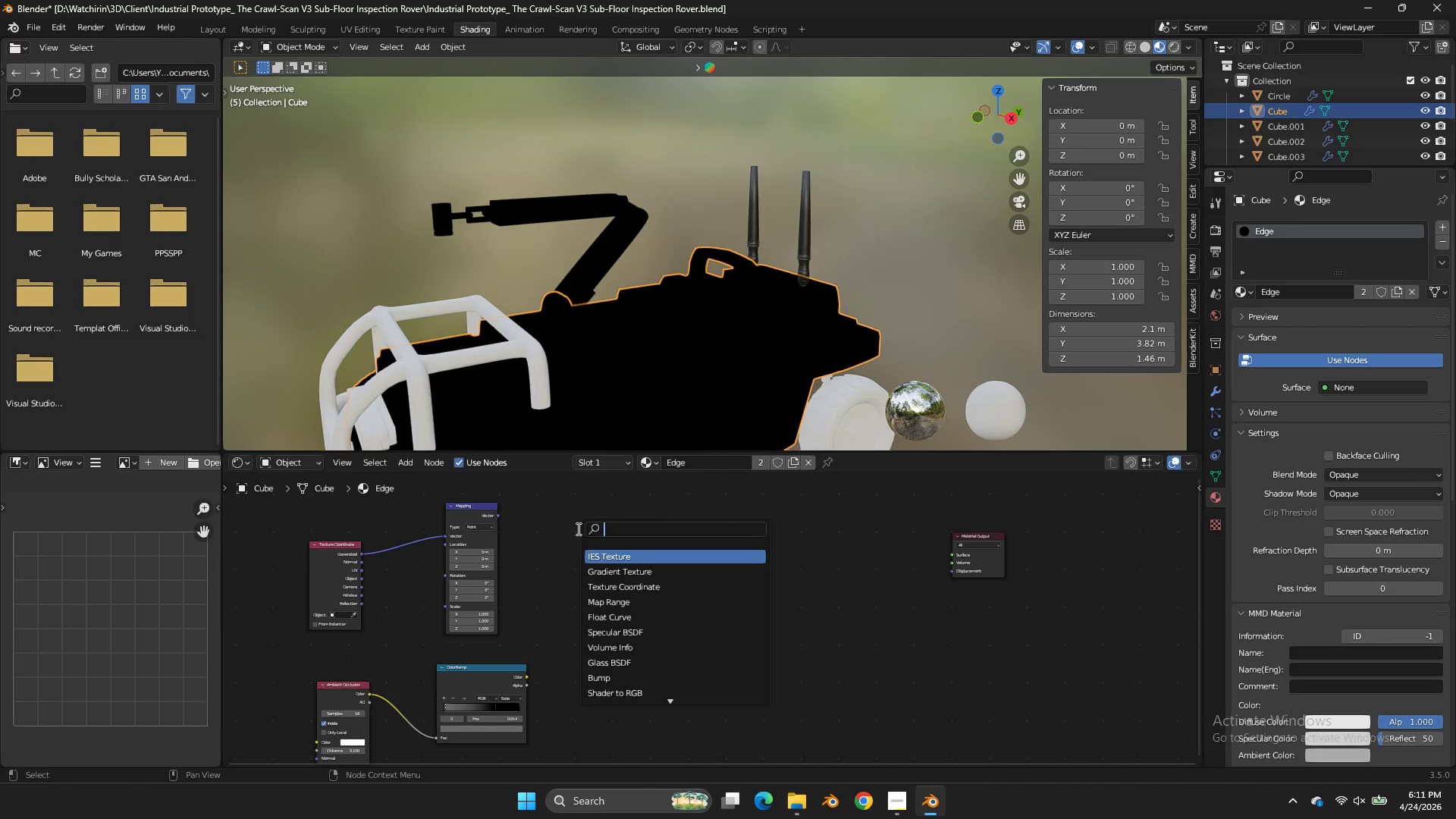 
type(Color)
 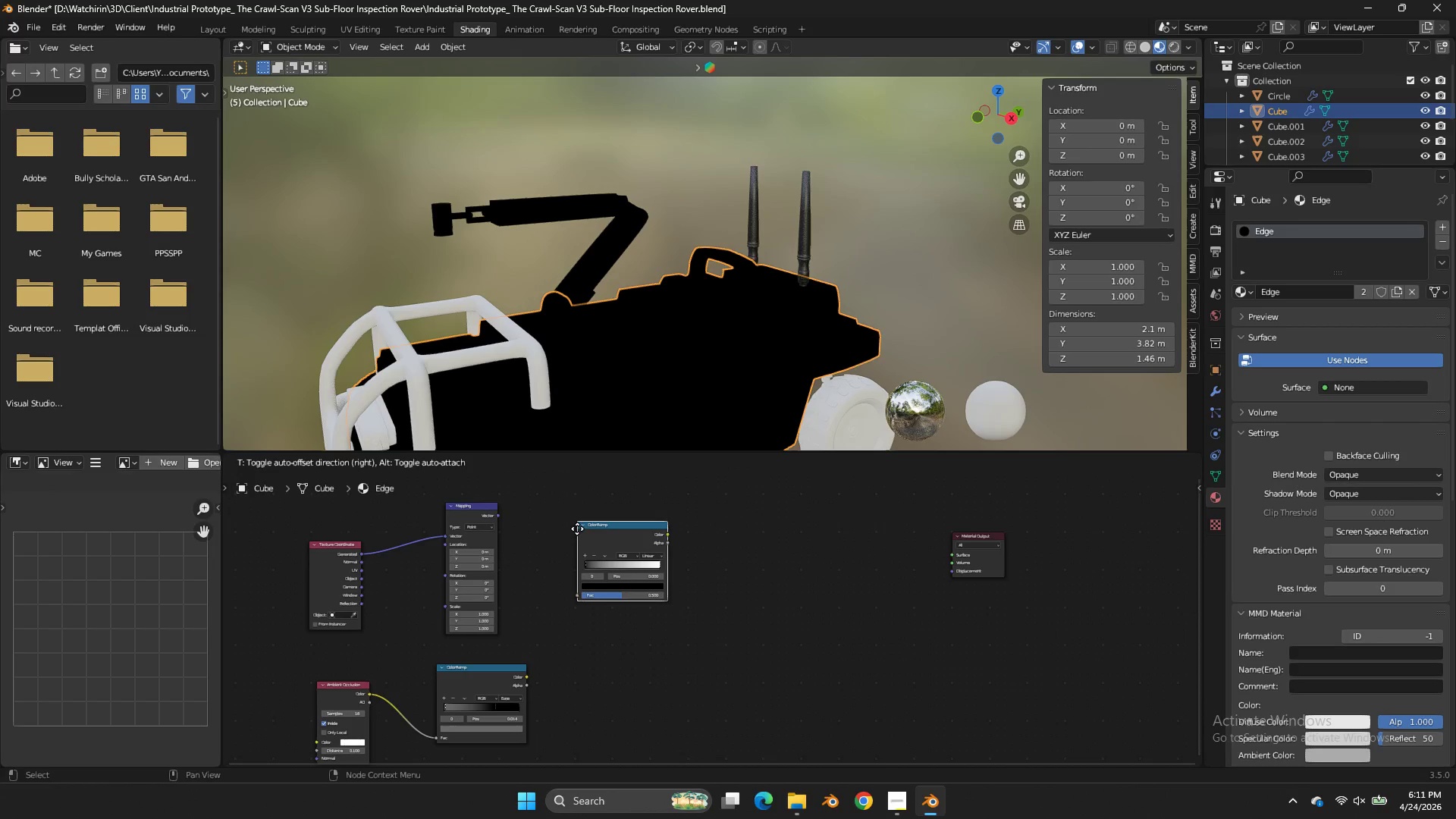 
key(Enter)
 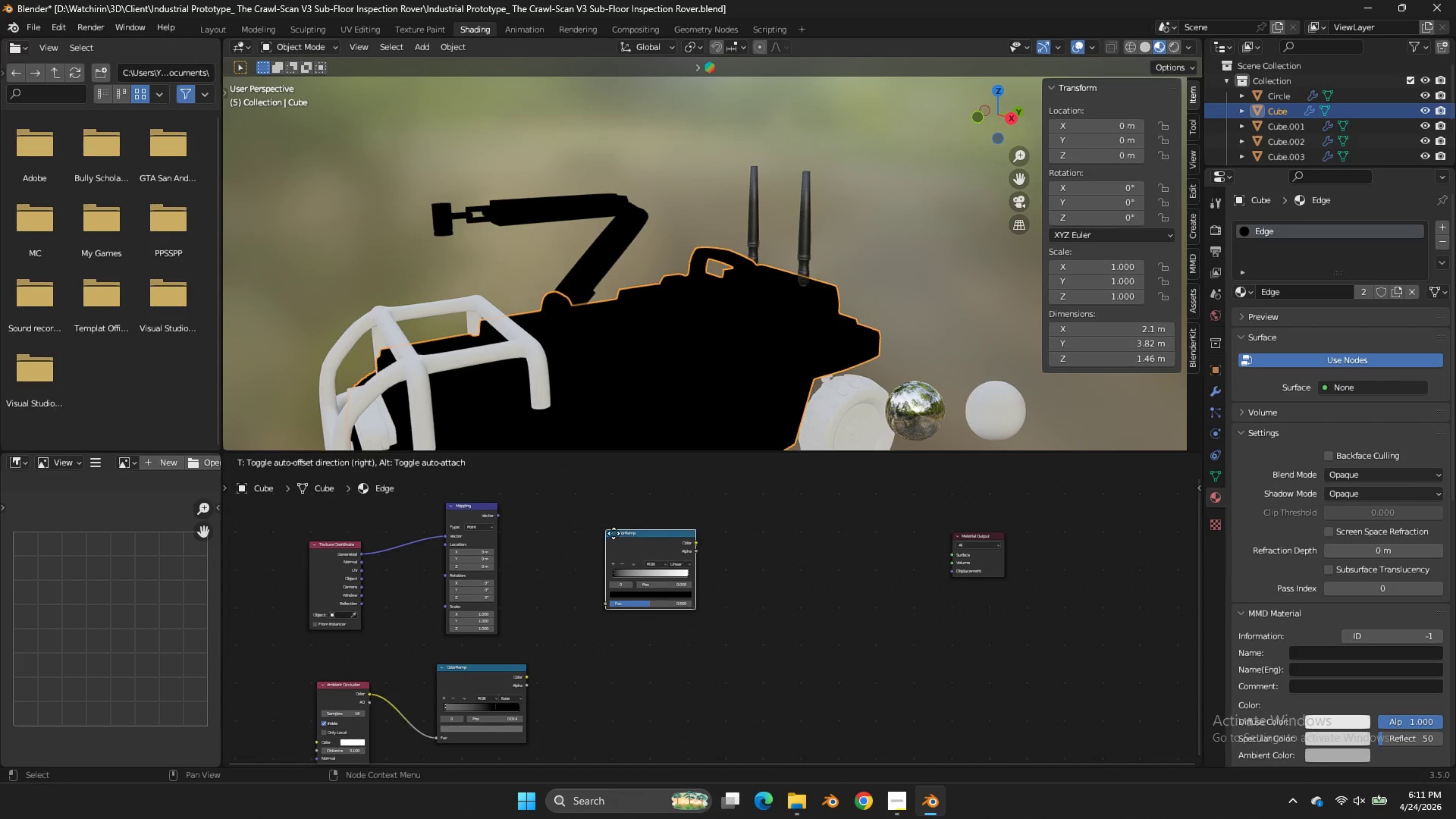 
left_click([632, 530])
 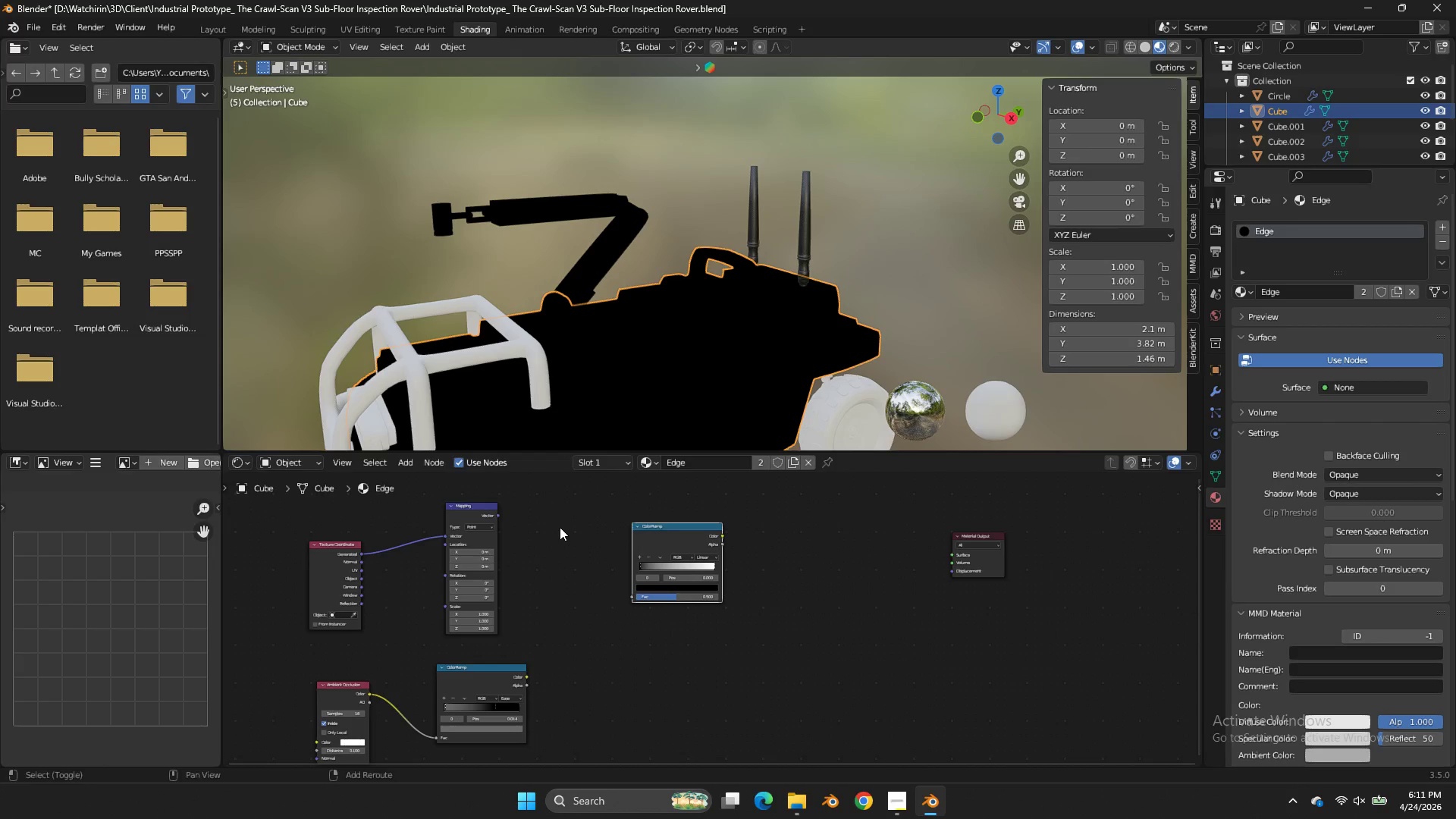 
key(Shift+A)
 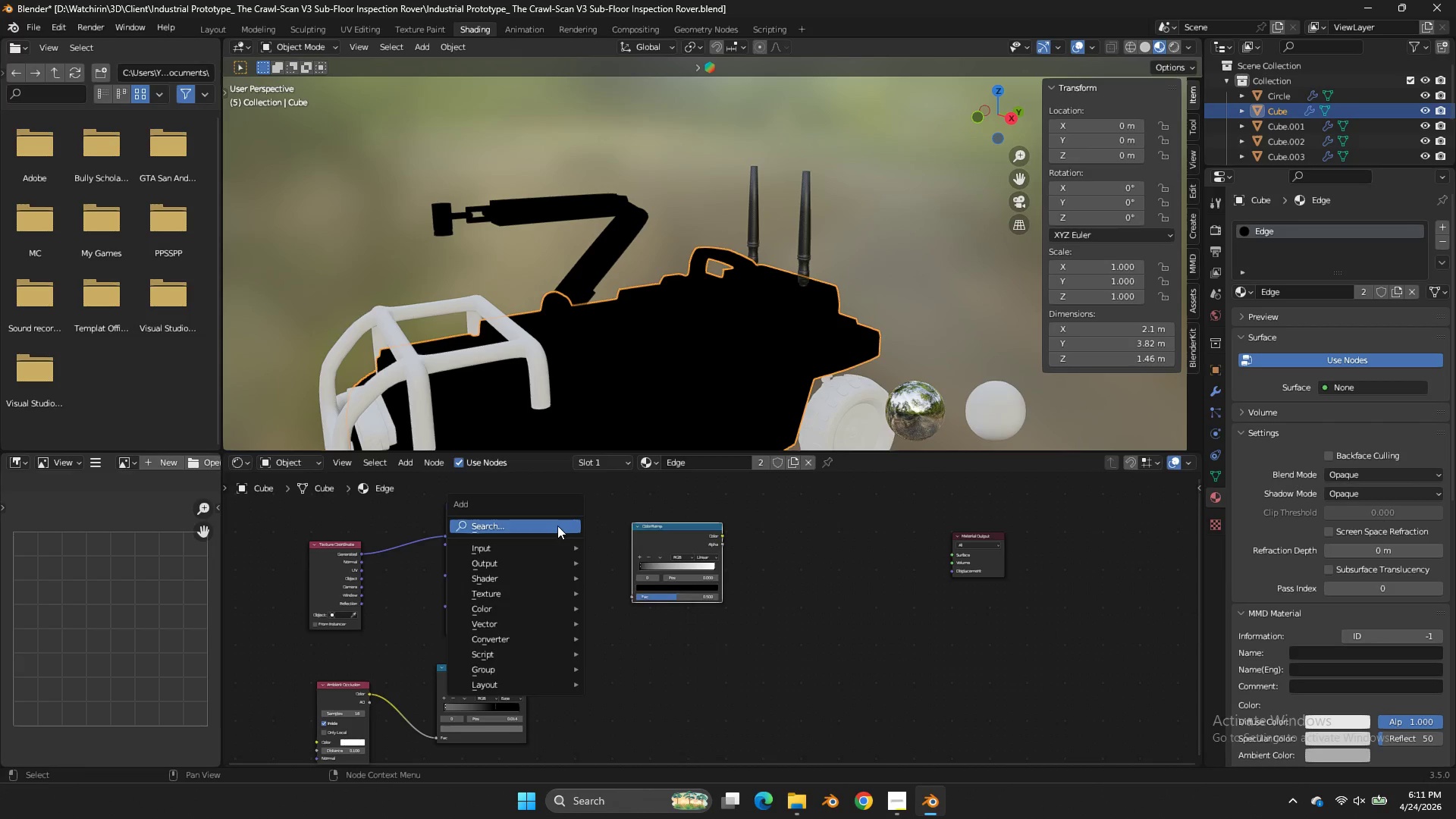 
left_click([557, 526])
 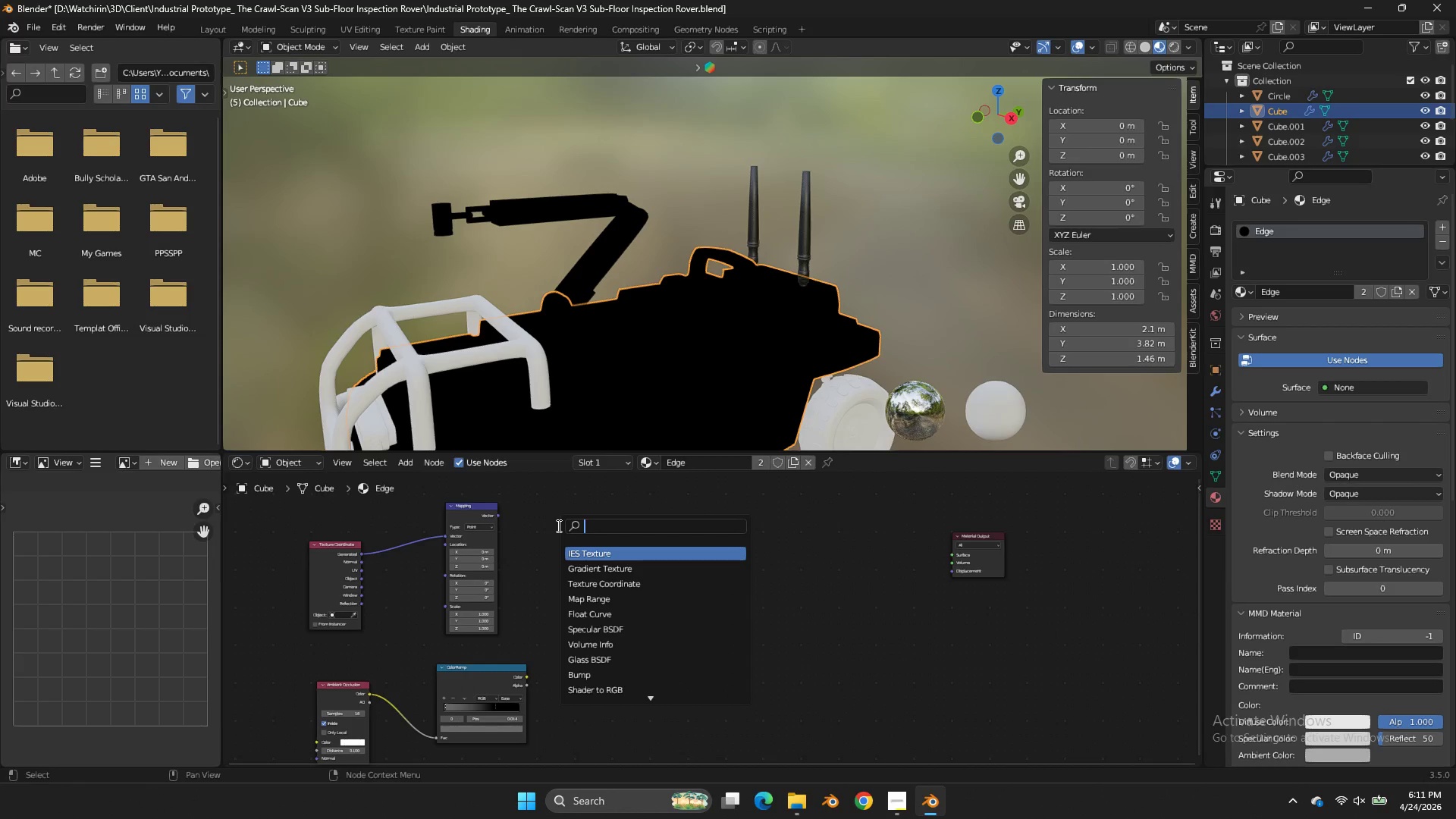 
type(noise)
 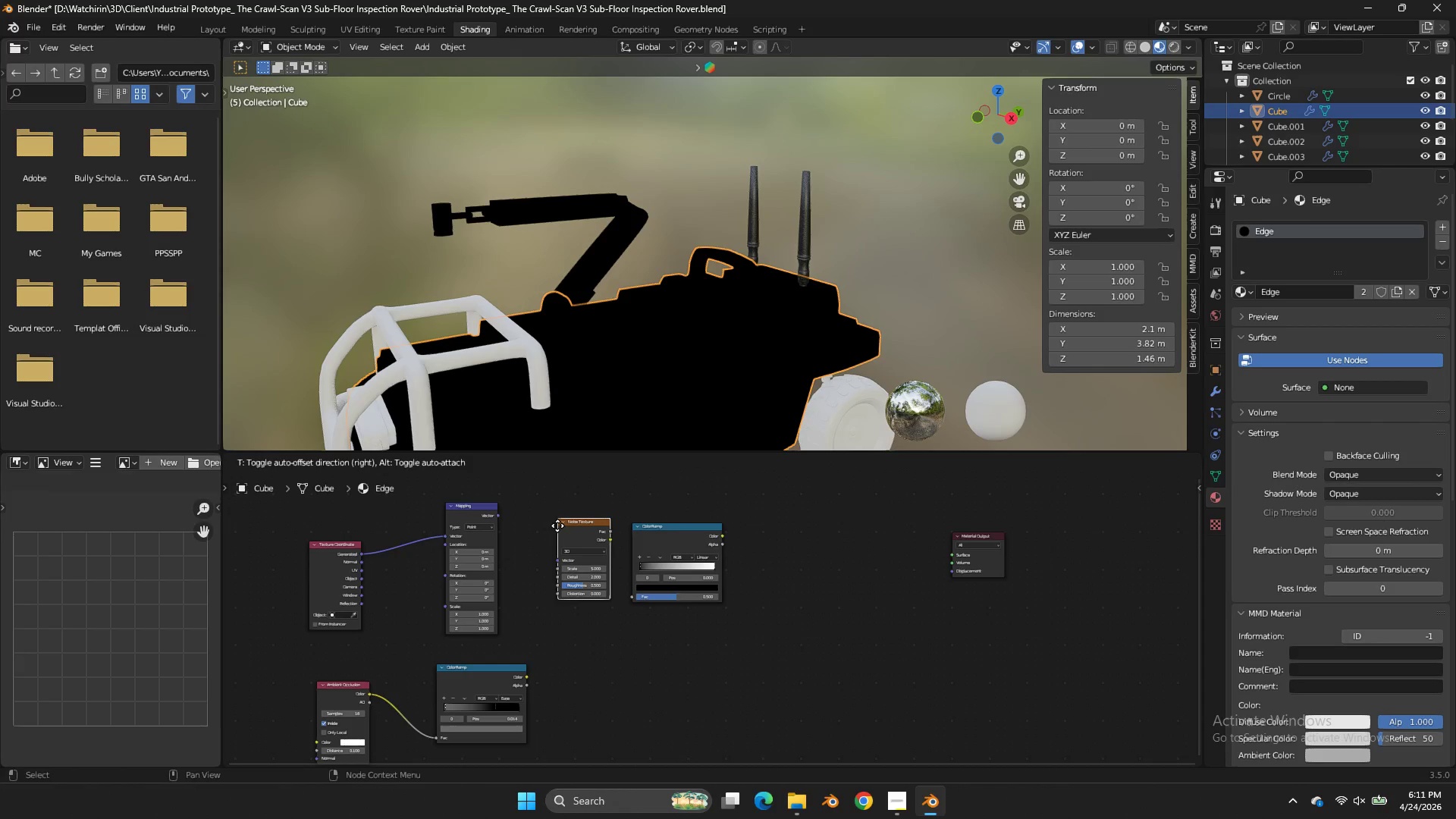 
key(Enter)
 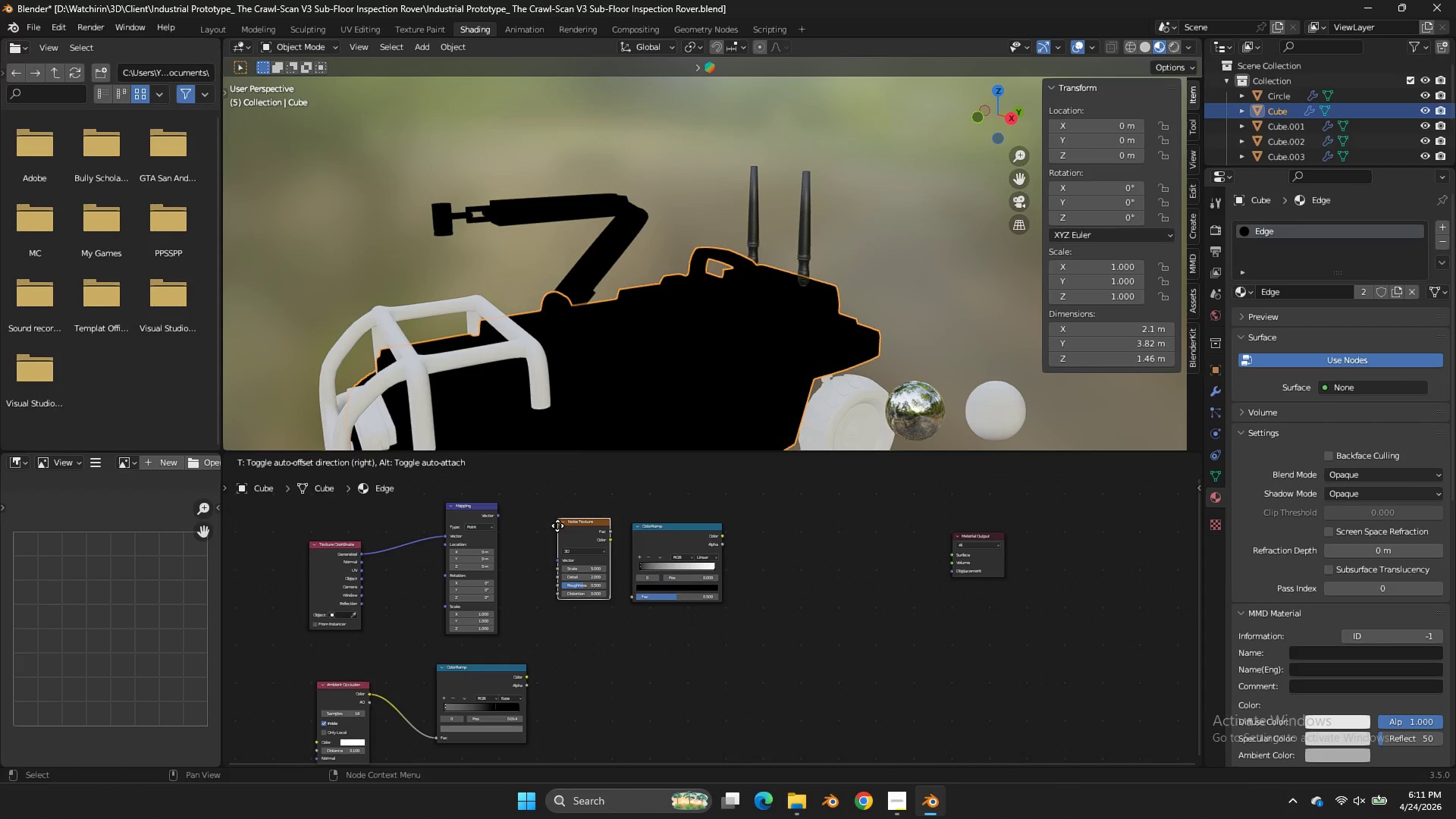 
left_click([557, 526])
 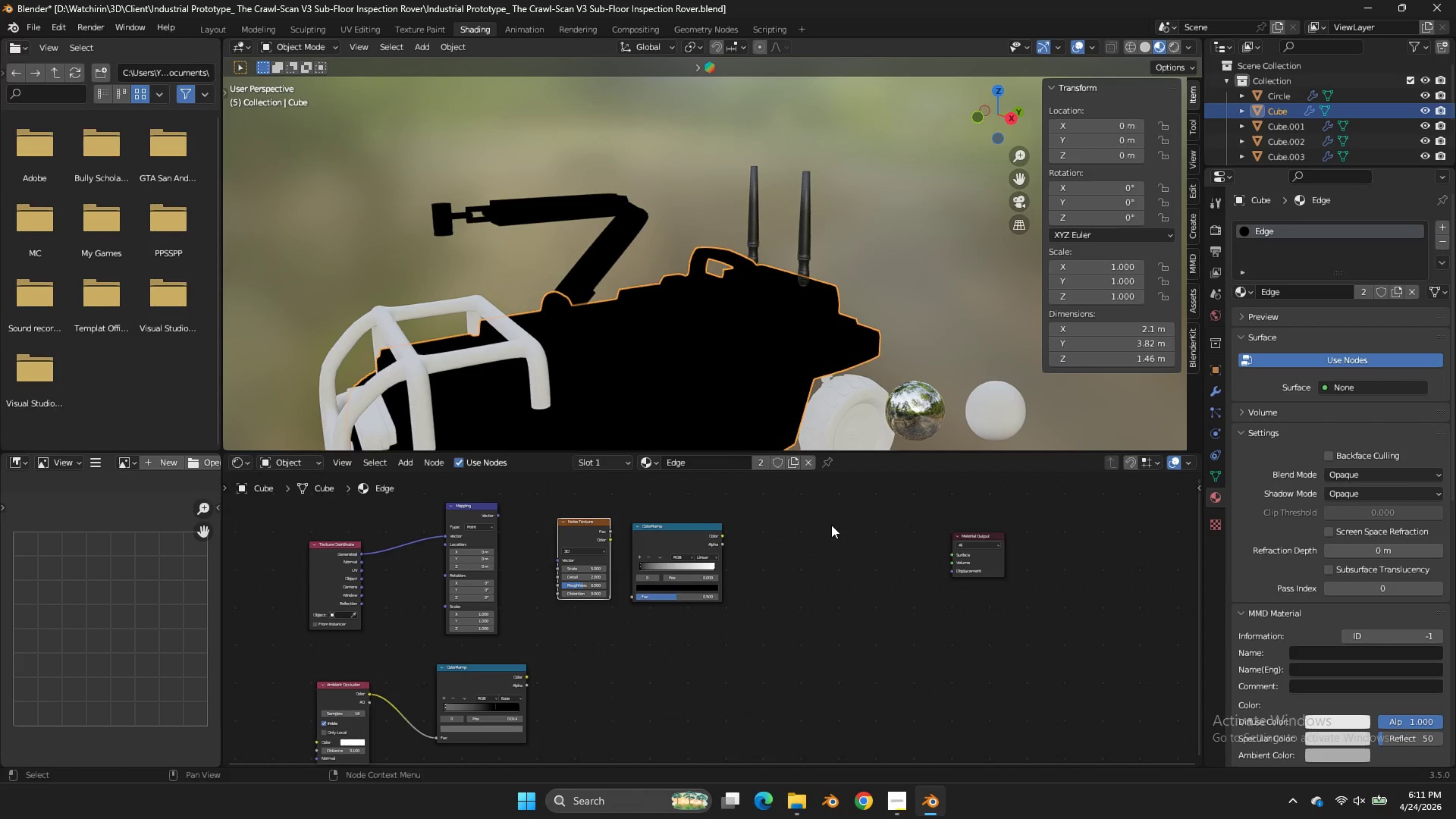 
double_click([831, 525])
 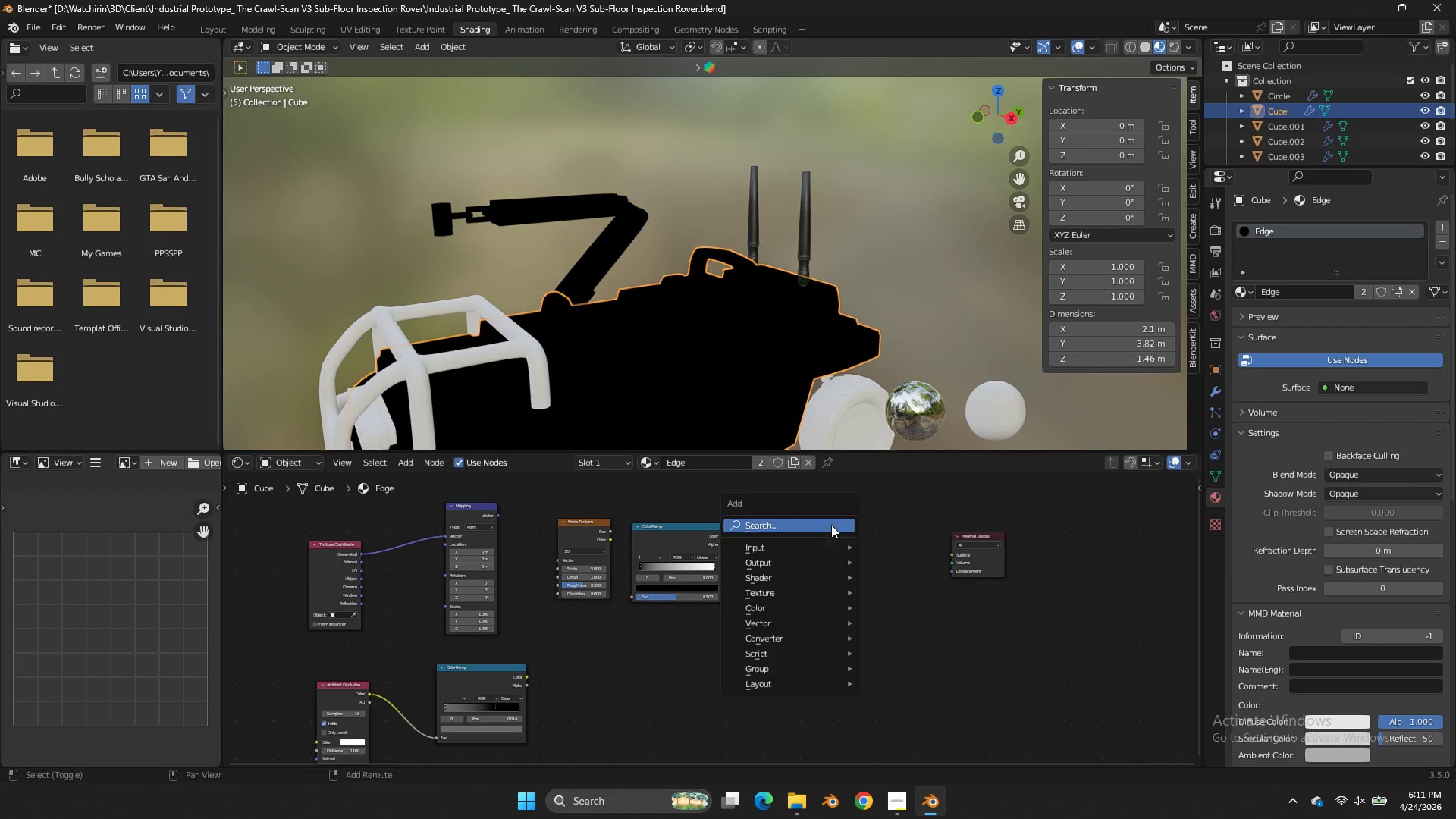 
key(Shift+ShiftLeft)
 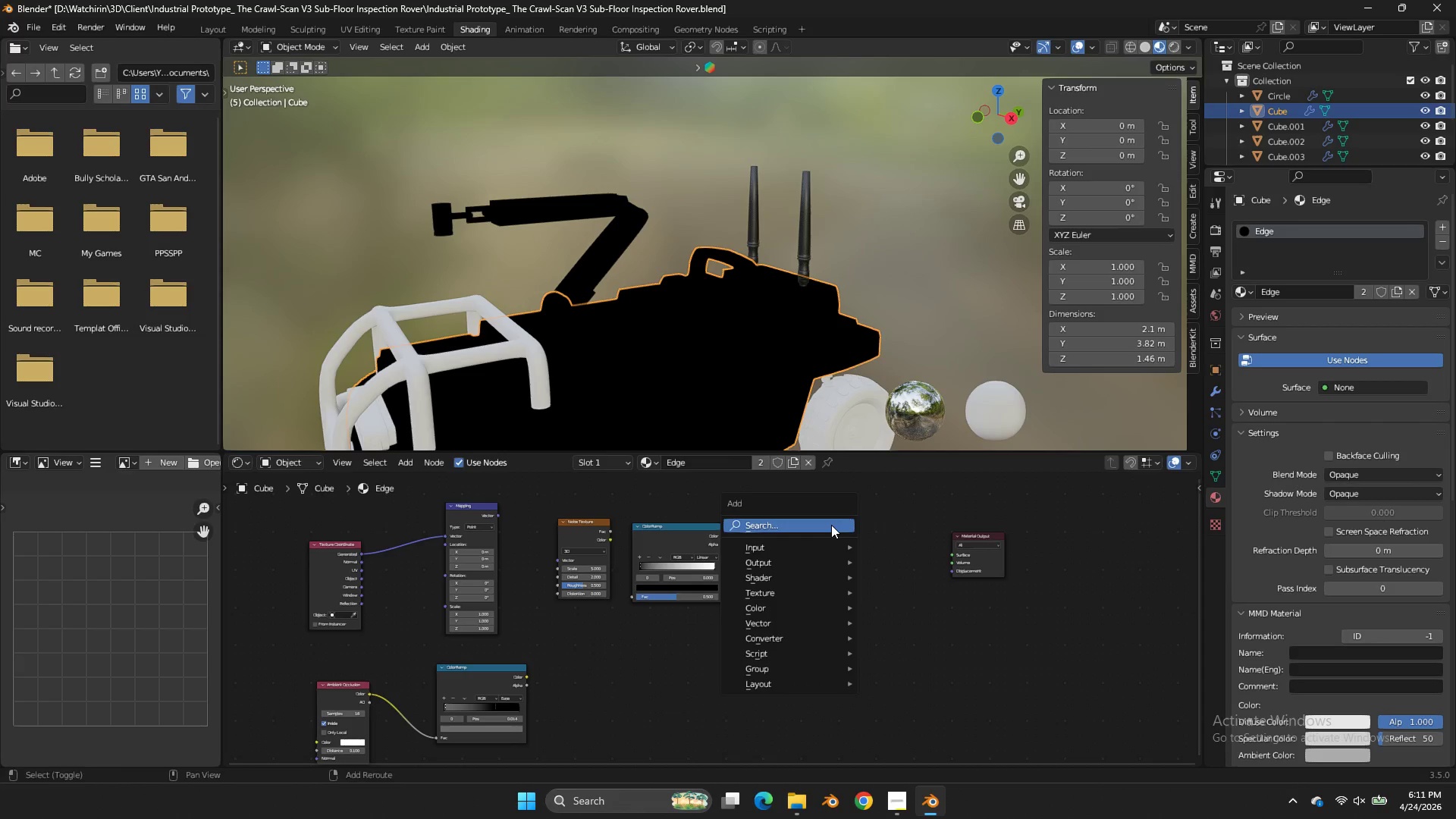 
key(Shift+A)
 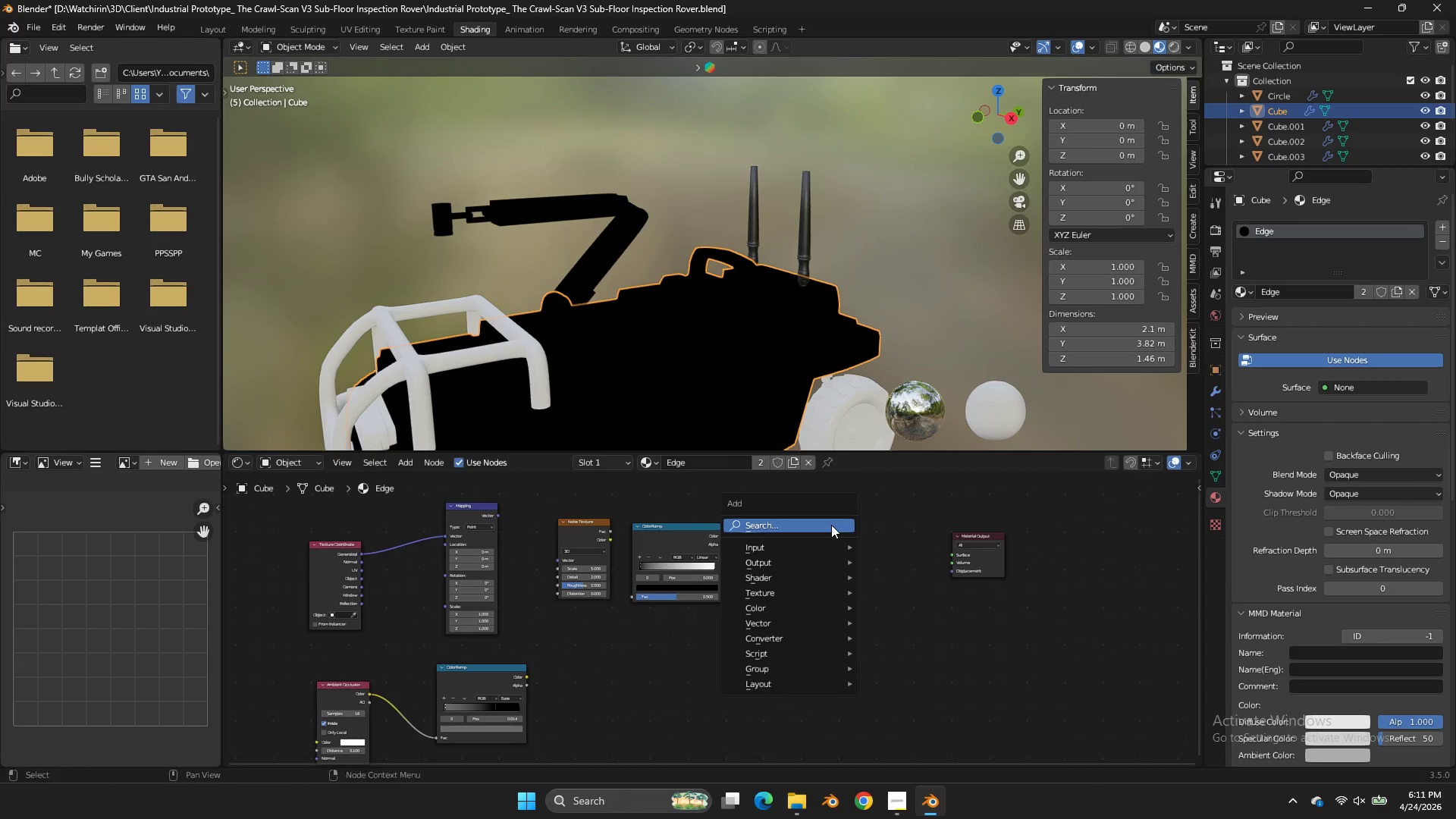 
triple_click([831, 525])
 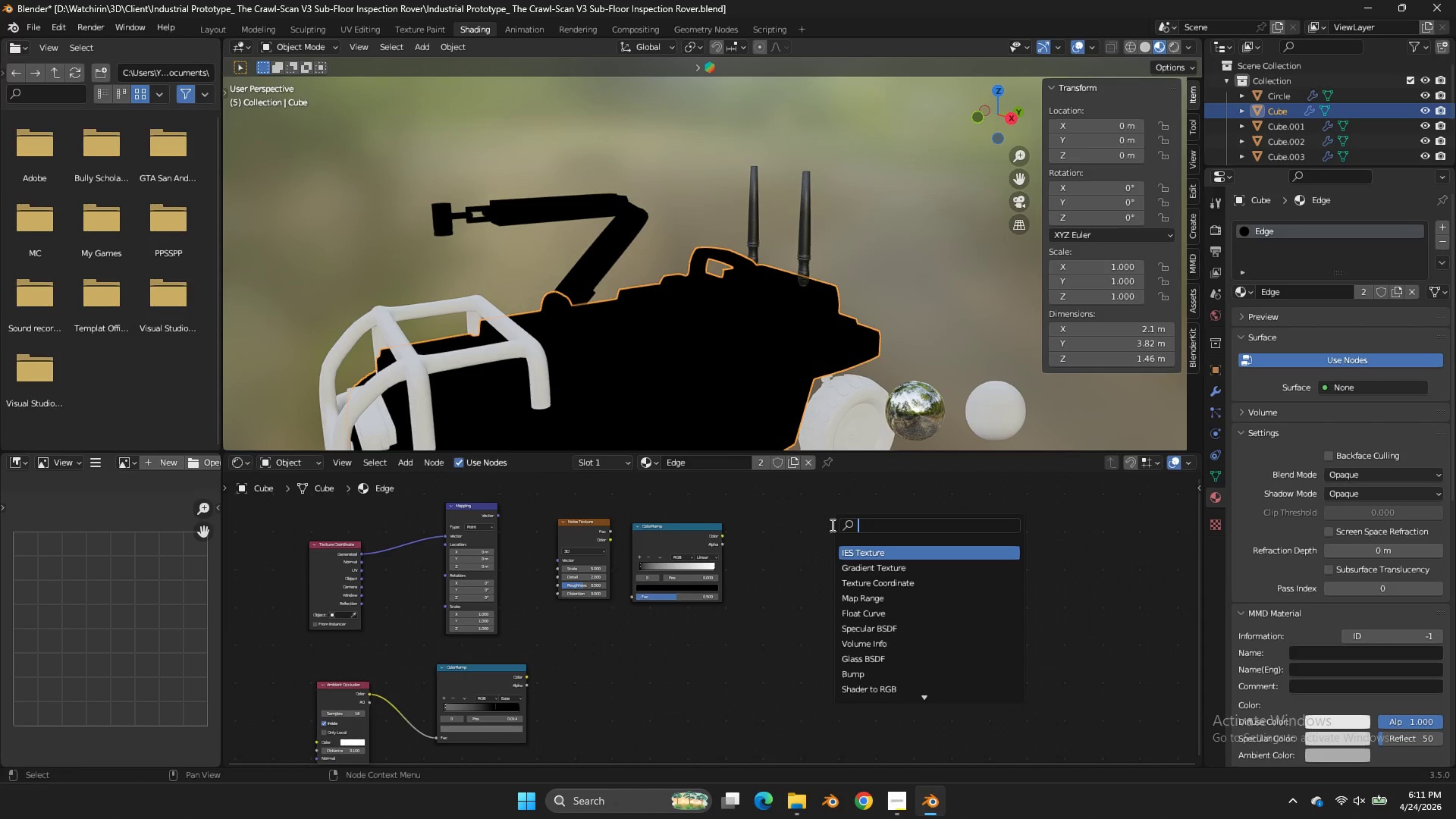 
type(princi)
 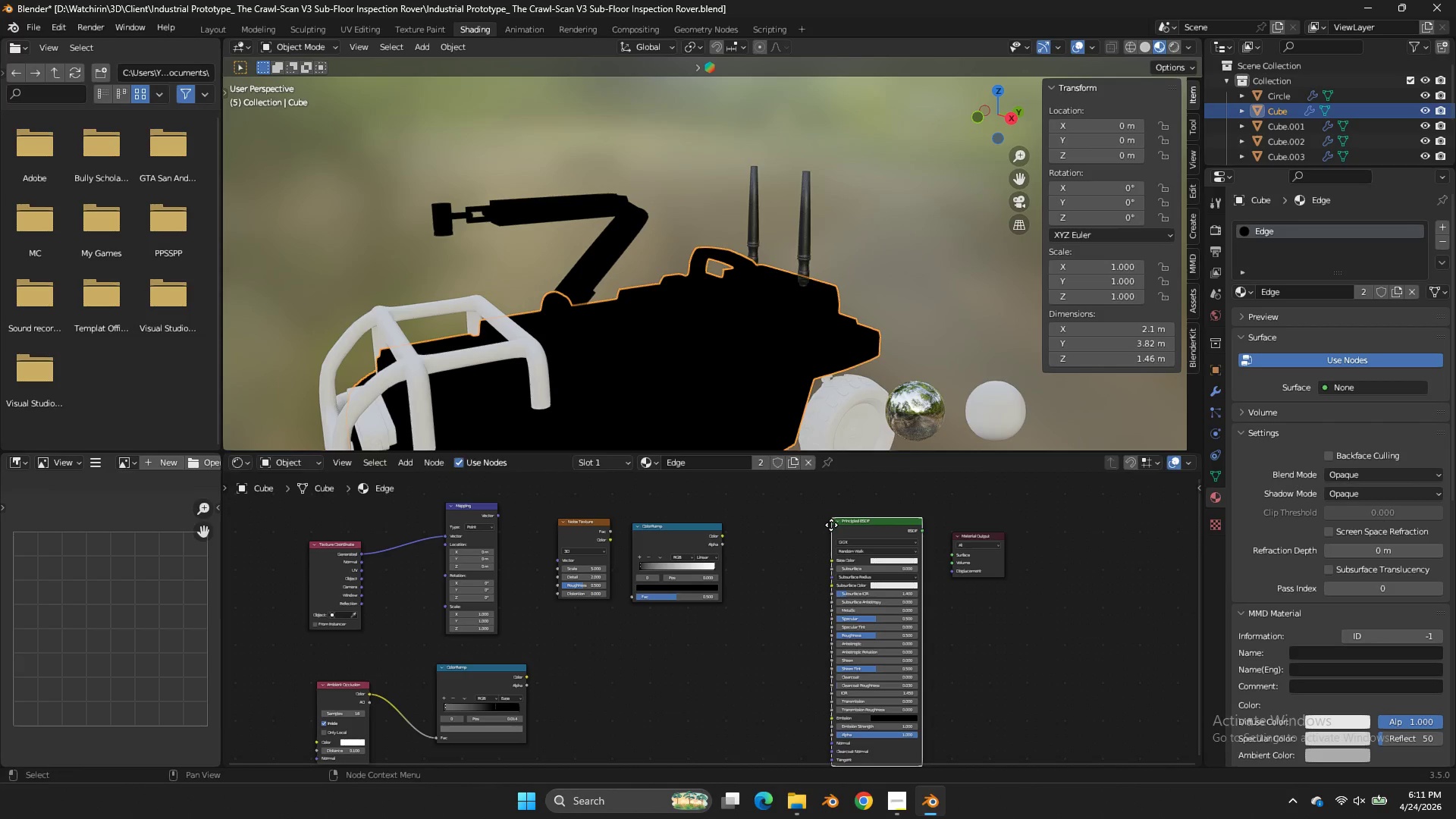 
key(Enter)
 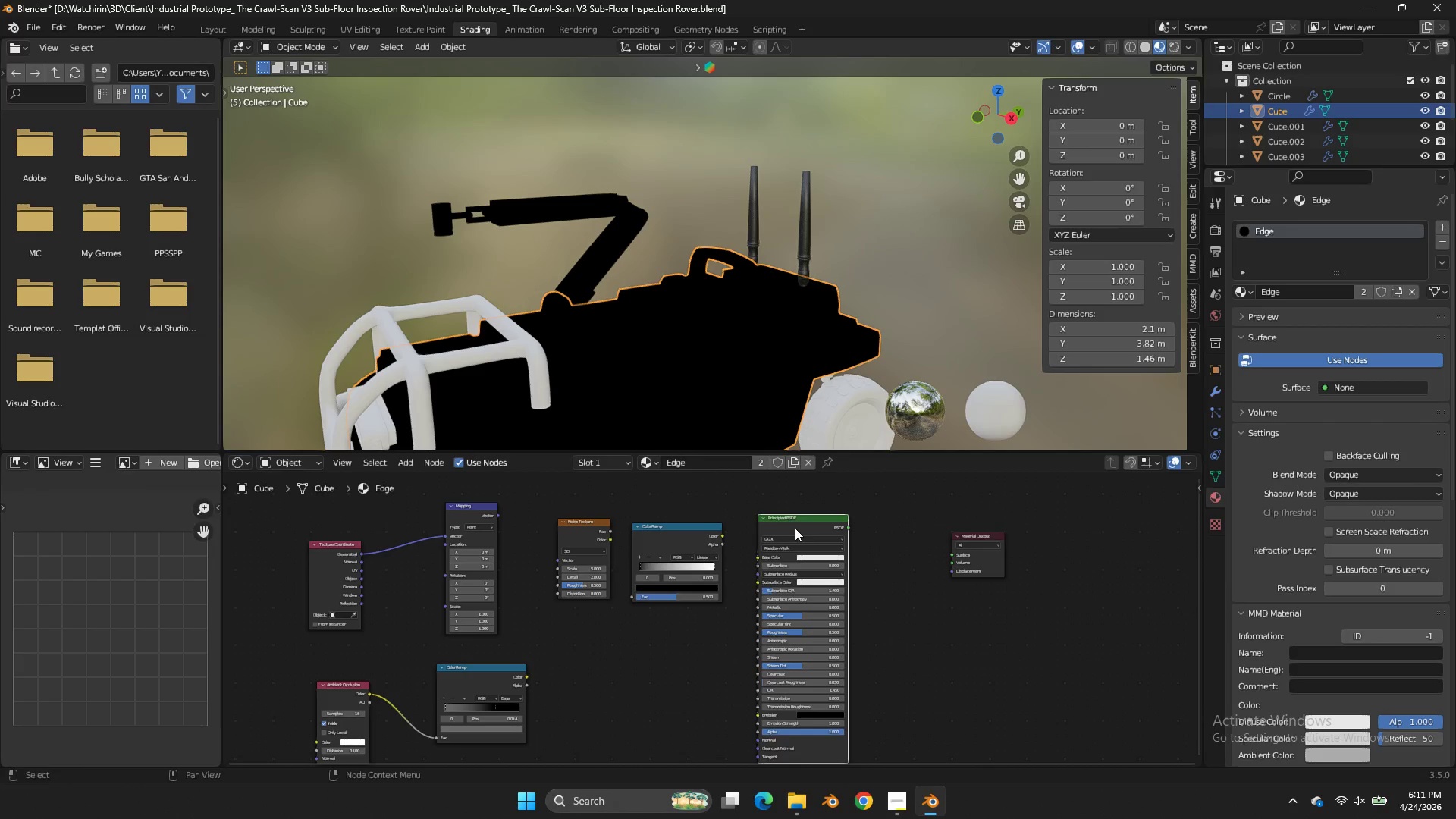 
double_click([883, 547])
 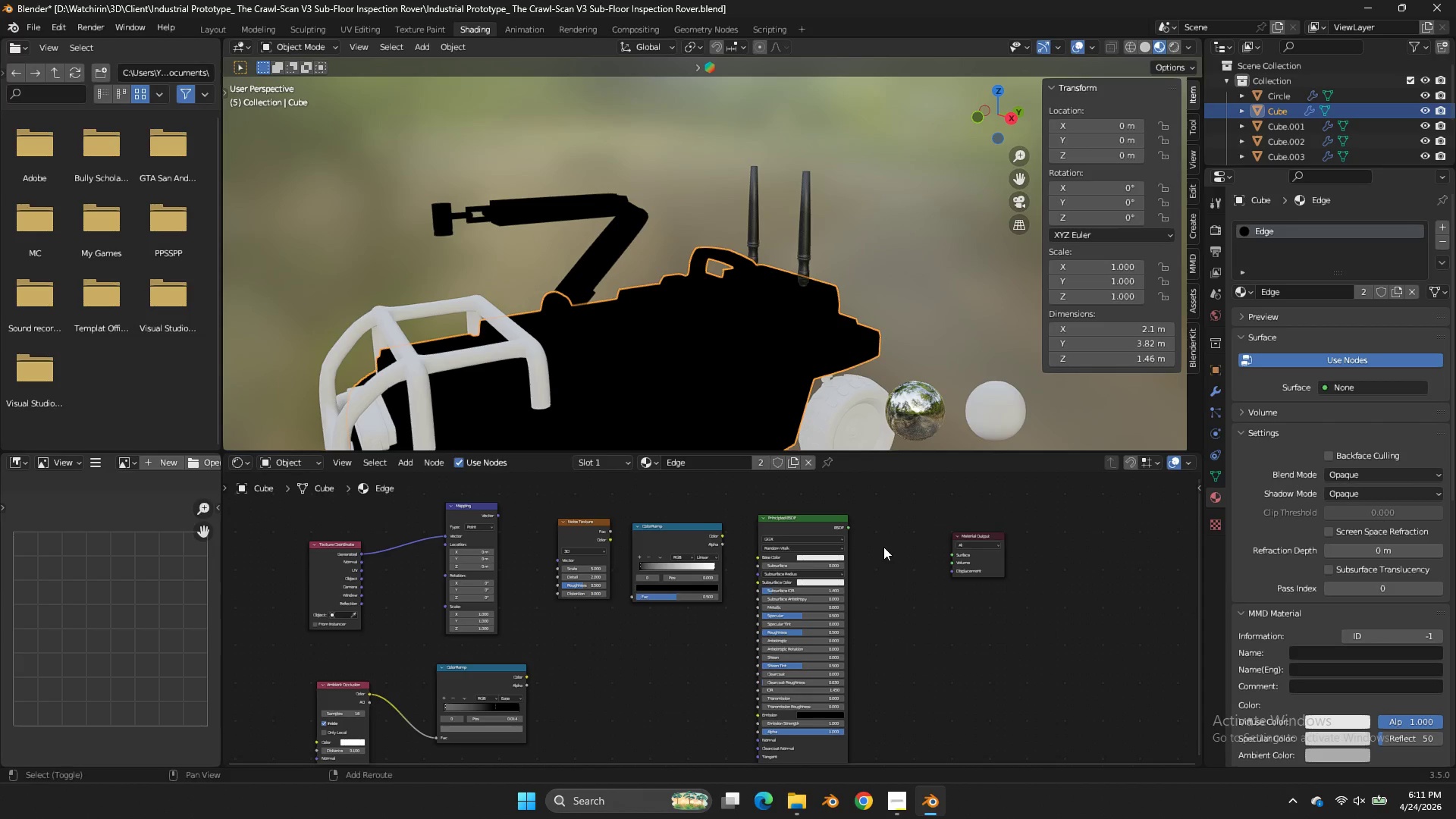 
key(Shift+ShiftLeft)
 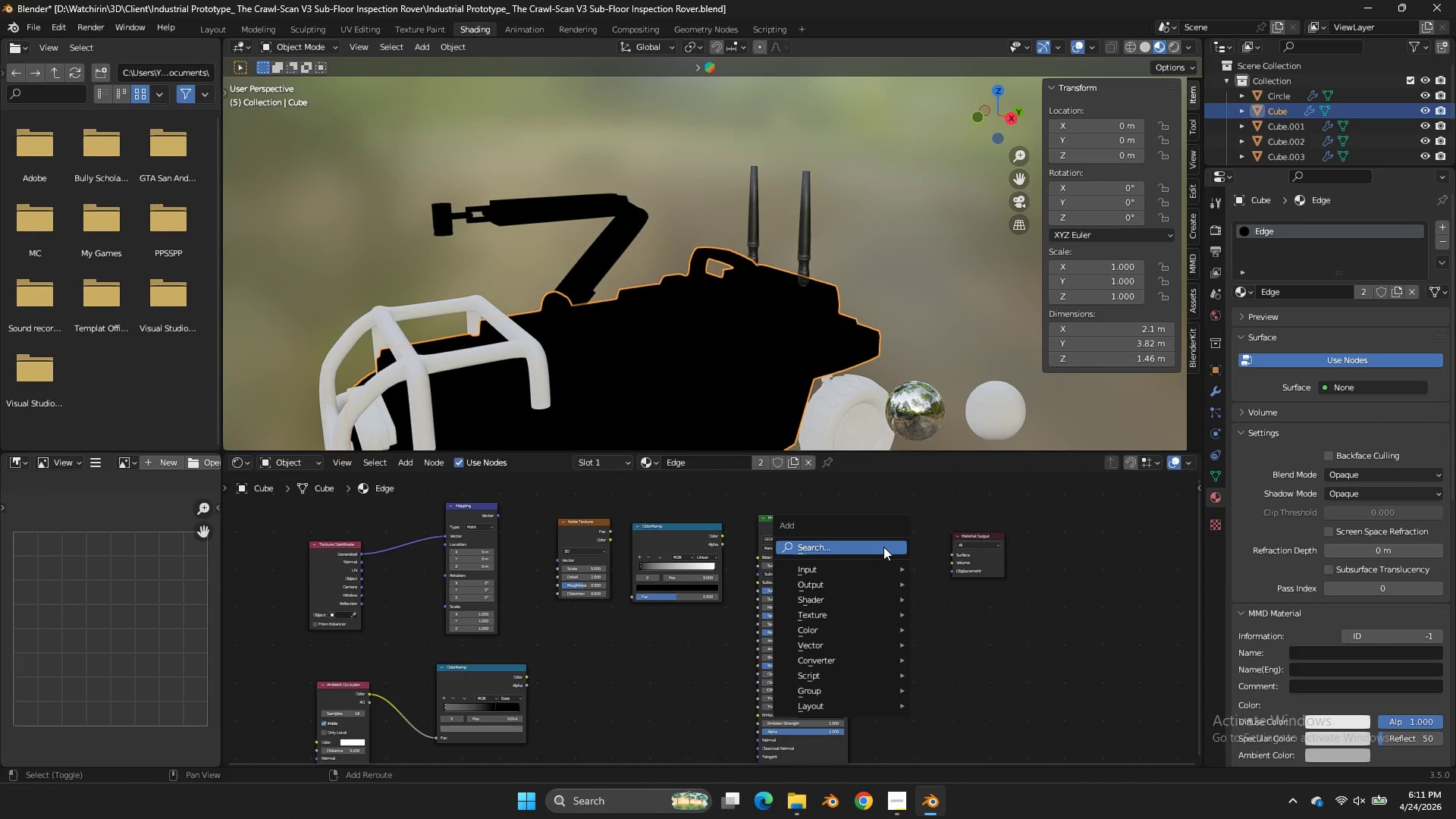 
key(Shift+A)
 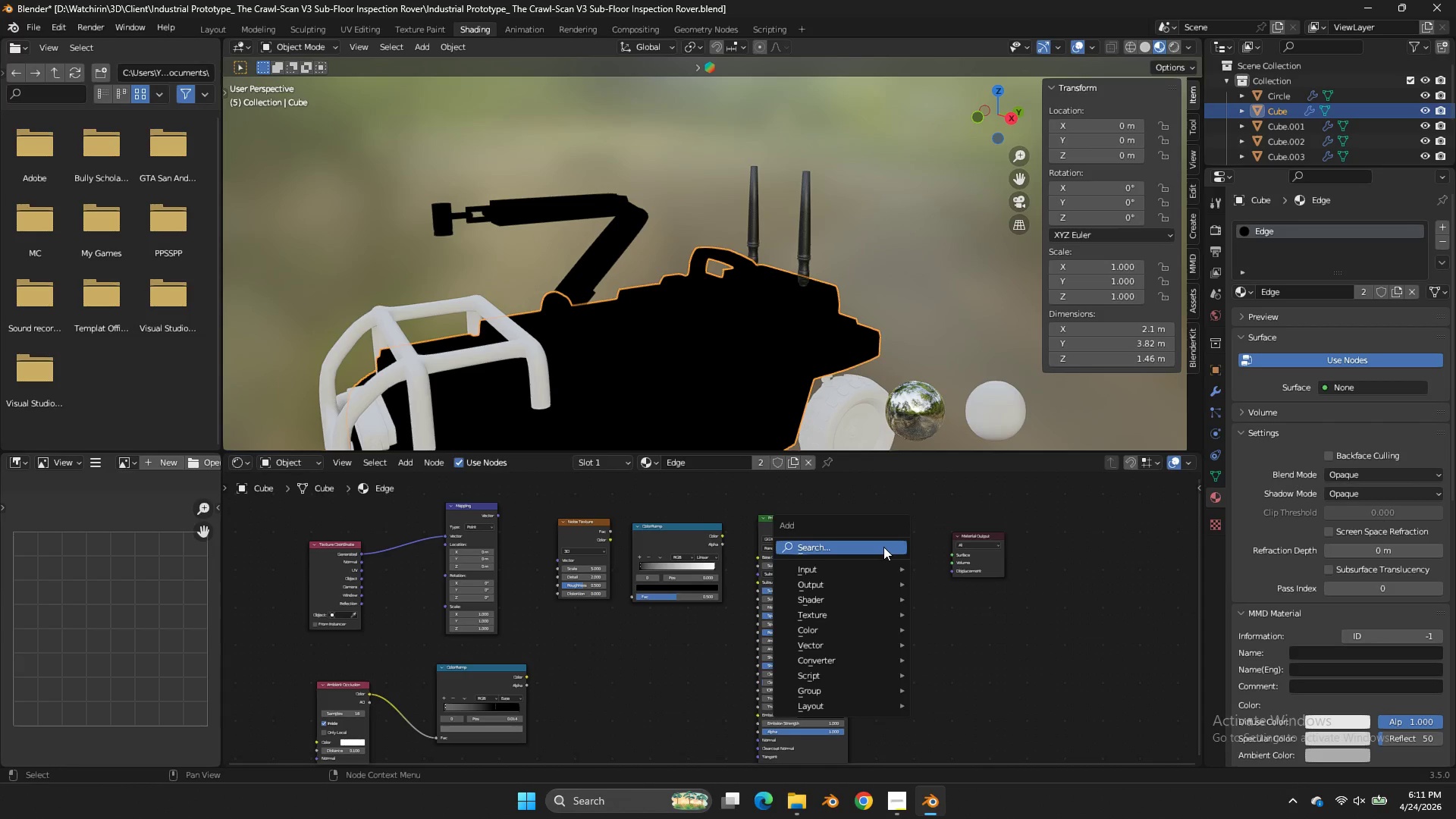 
left_click([883, 547])
 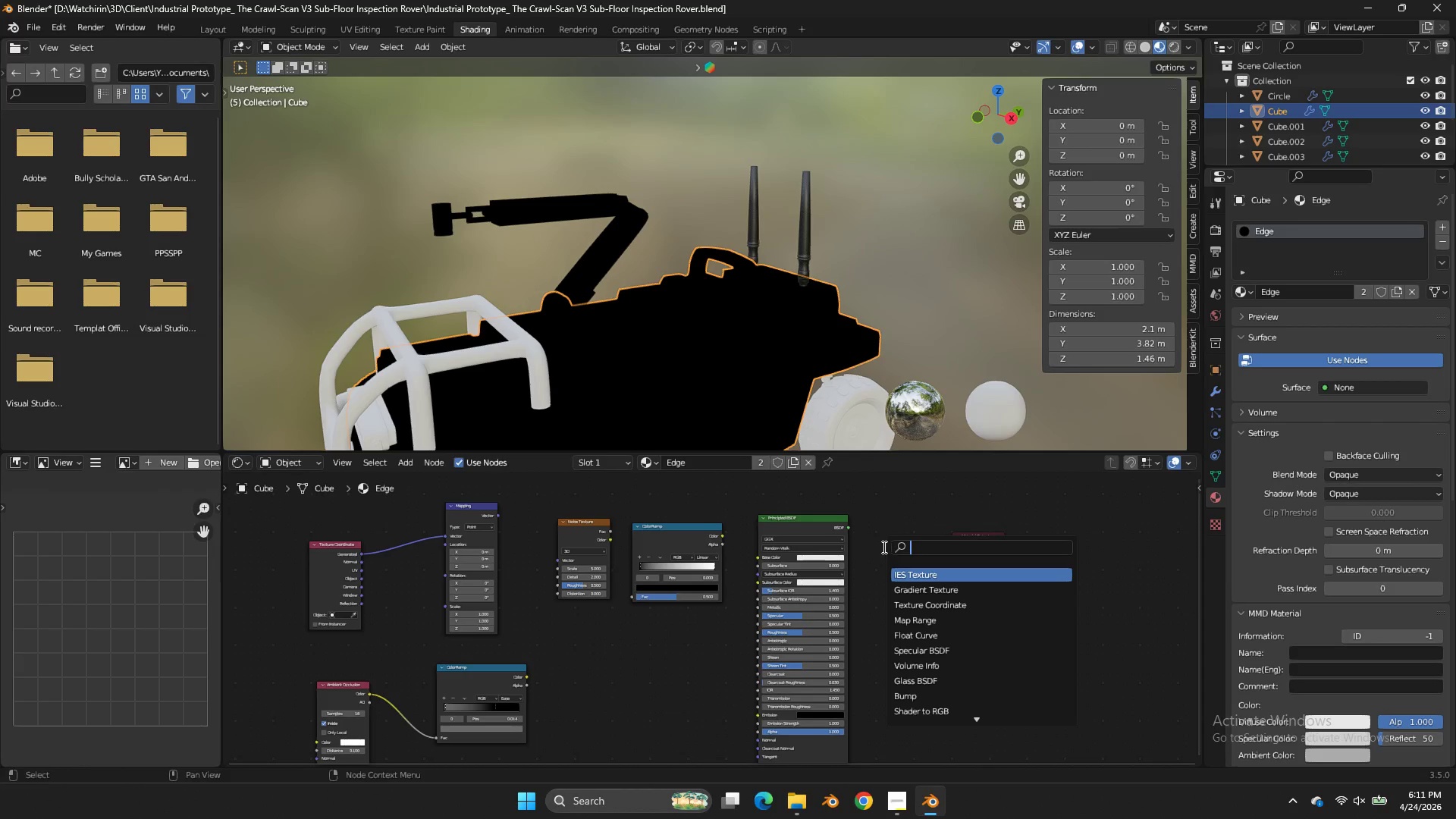 
left_click([759, 596])
 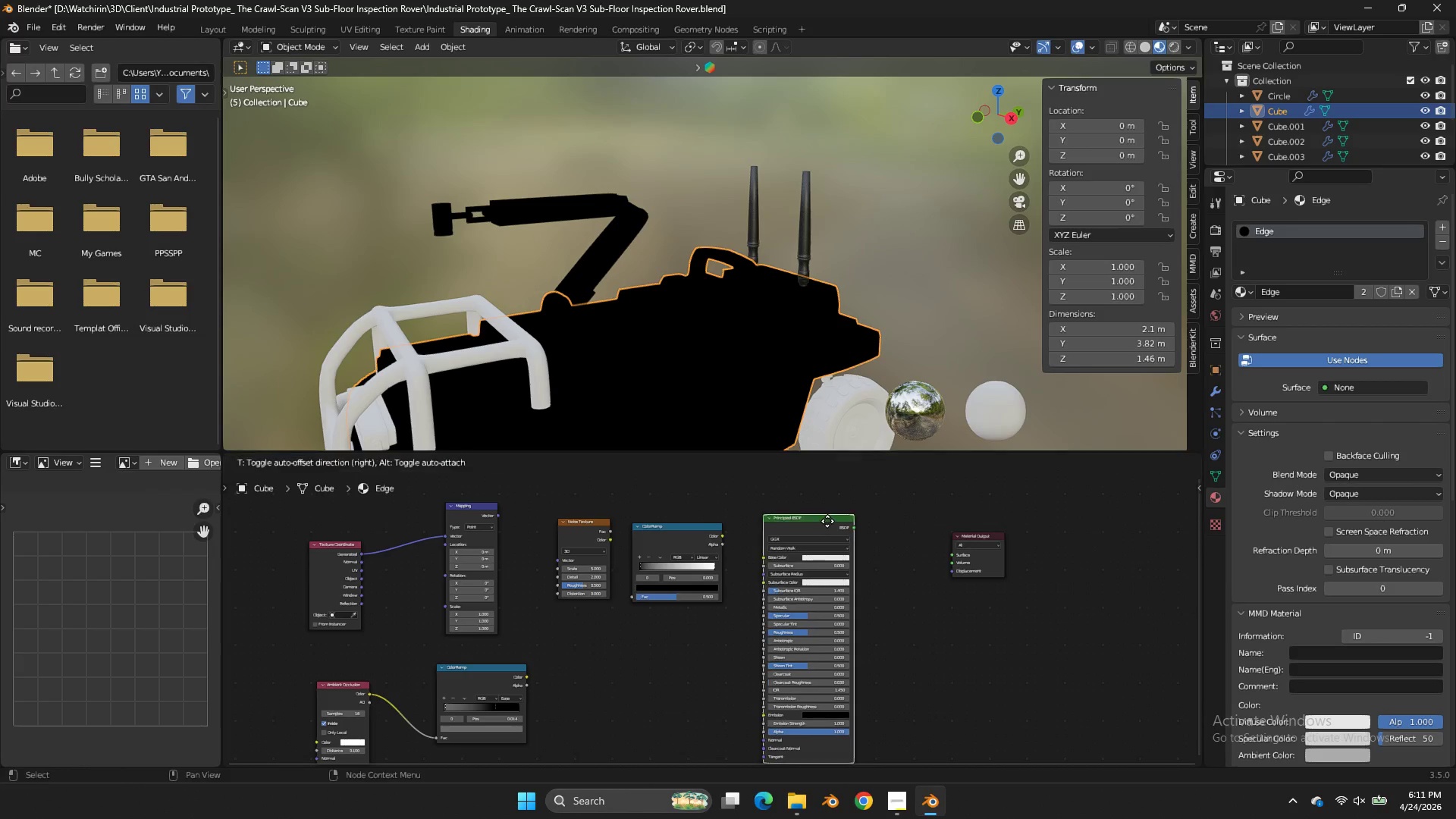 
left_click_drag(start_coordinate=[806, 526], to_coordinate=[846, 516])
 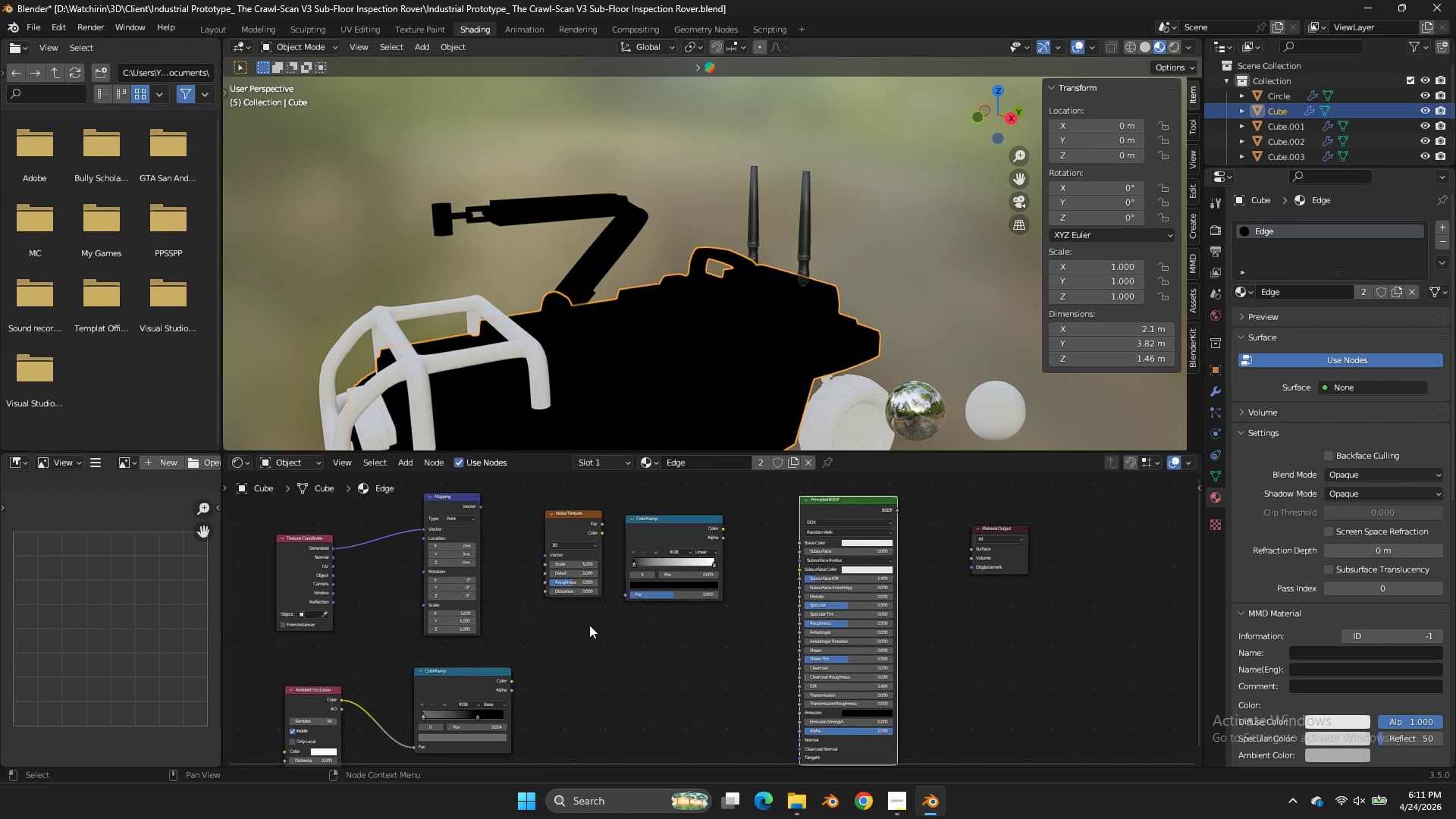 
scroll: coordinate [591, 619], scroll_direction: up, amount: 1.0
 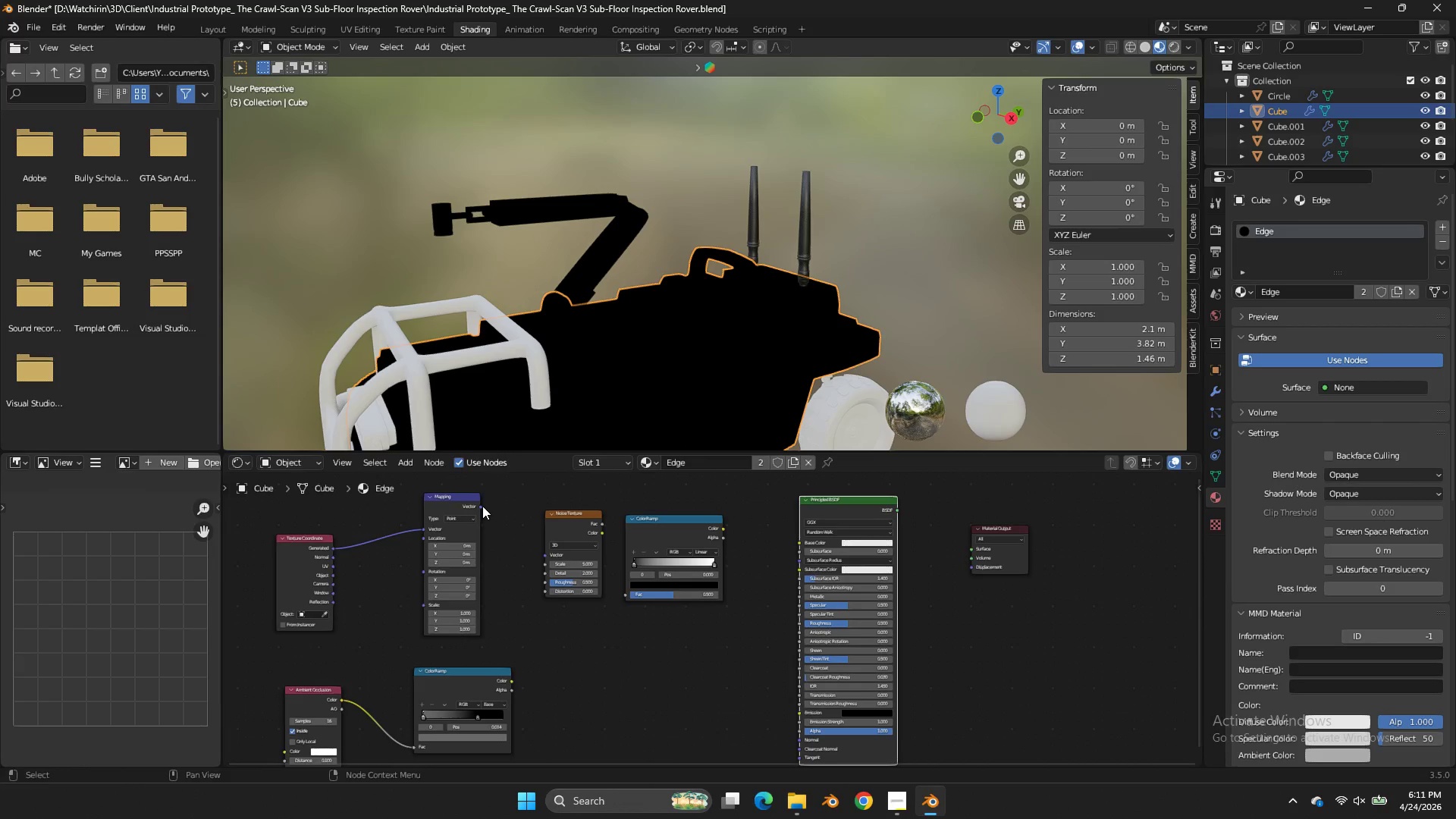 
left_click_drag(start_coordinate=[481, 505], to_coordinate=[544, 551])
 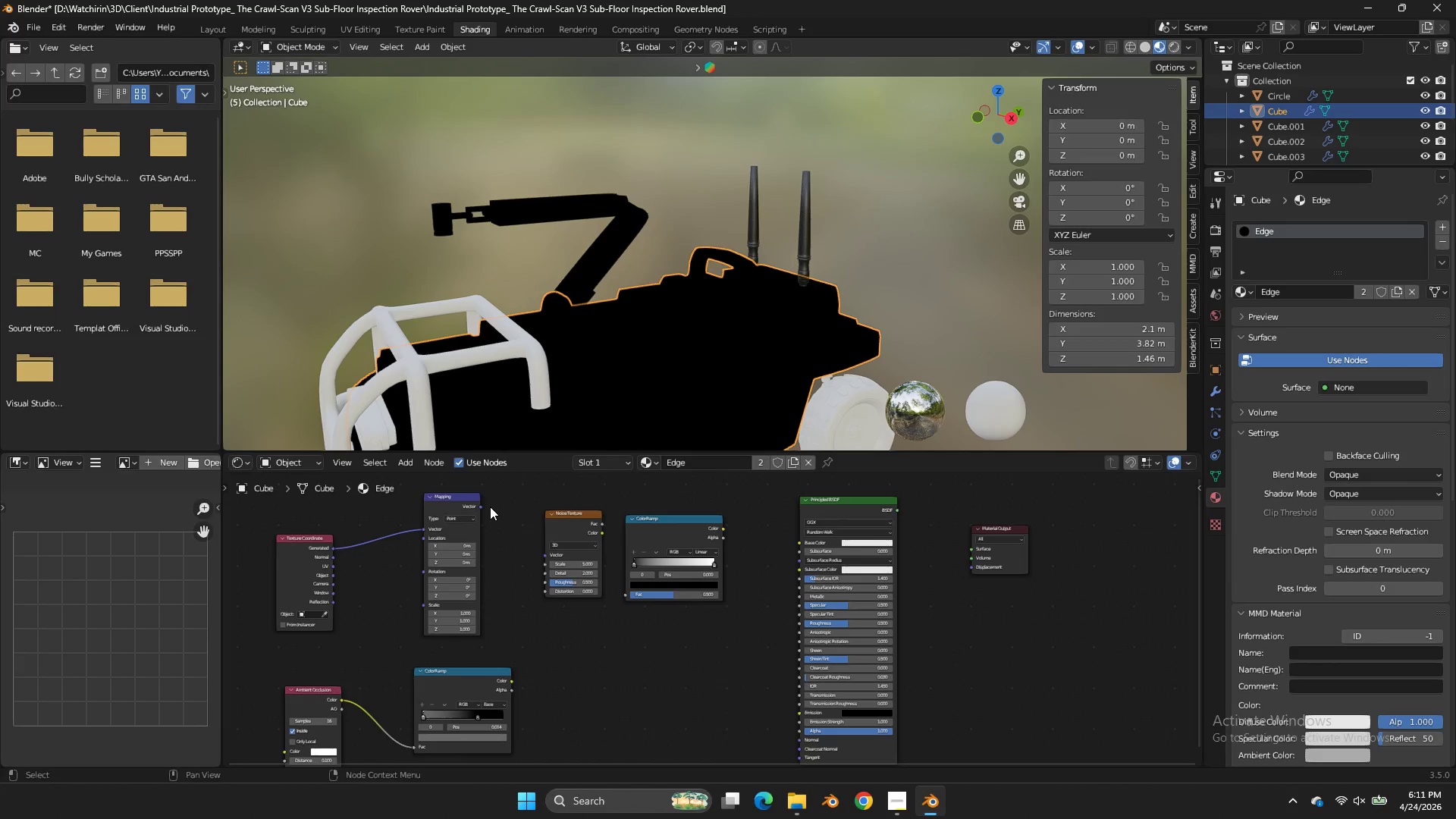 
left_click_drag(start_coordinate=[490, 507], to_coordinate=[486, 507])
 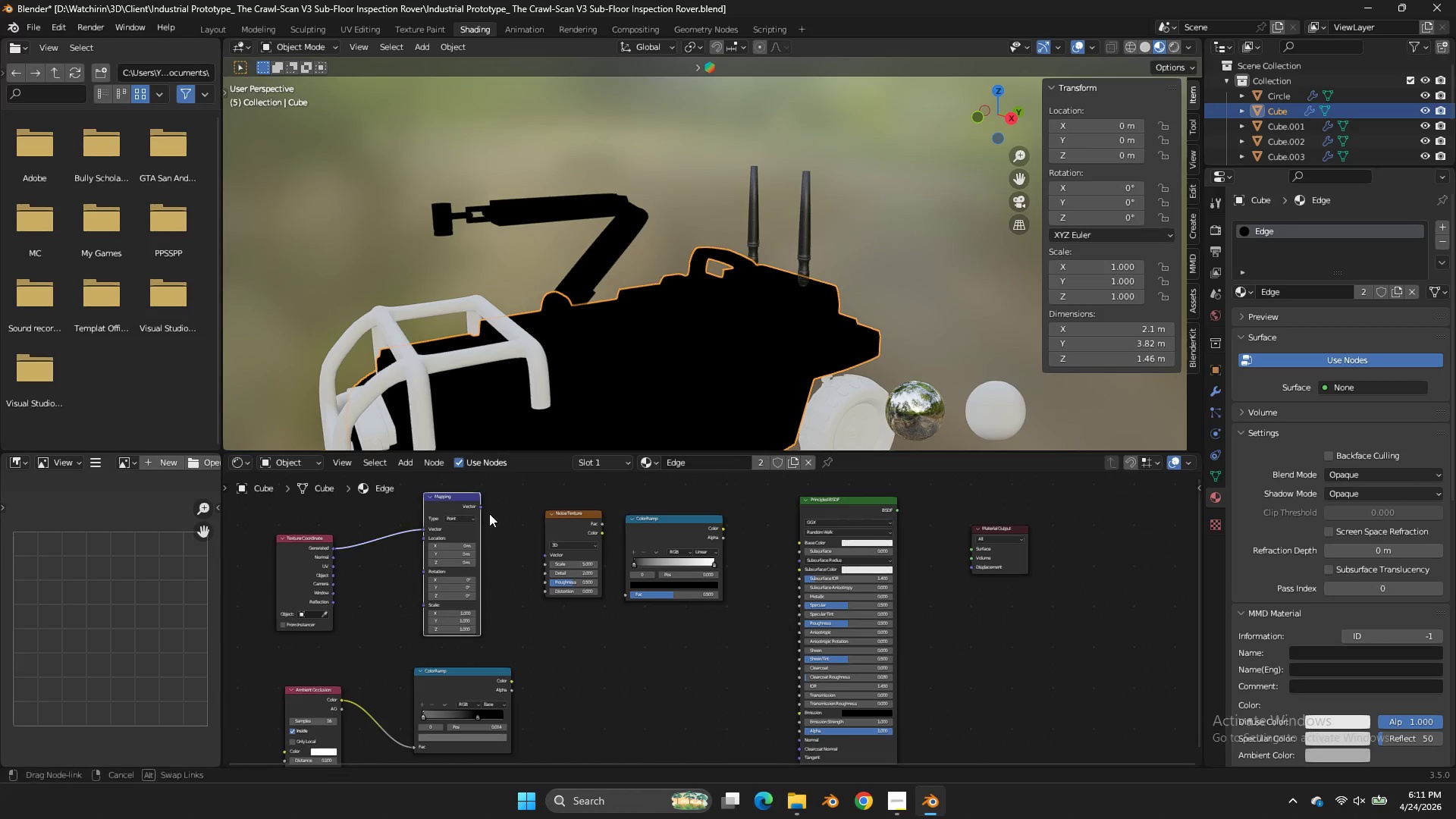 
left_click_drag(start_coordinate=[479, 507], to_coordinate=[547, 550])
 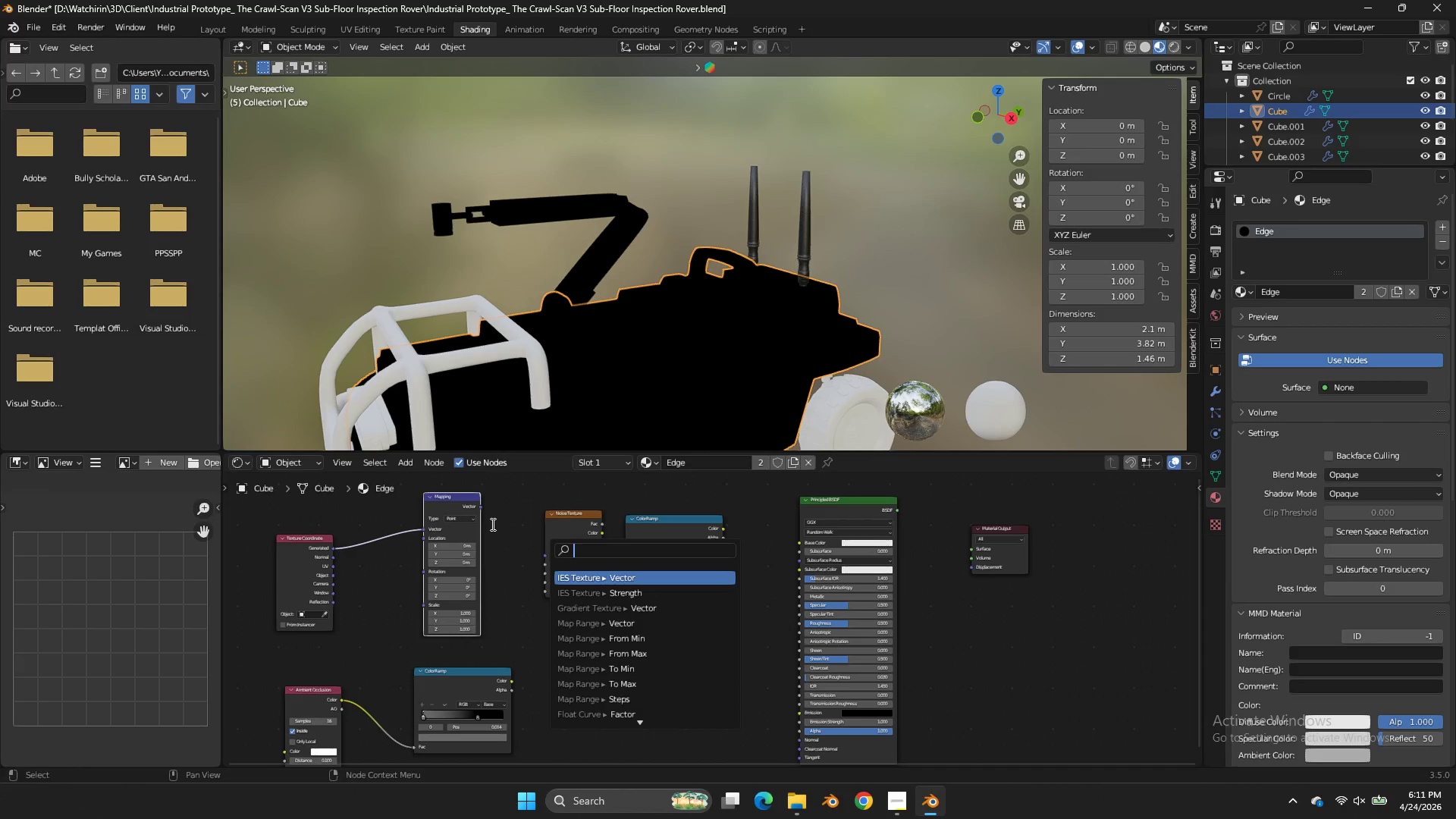 
left_click([491, 524])
 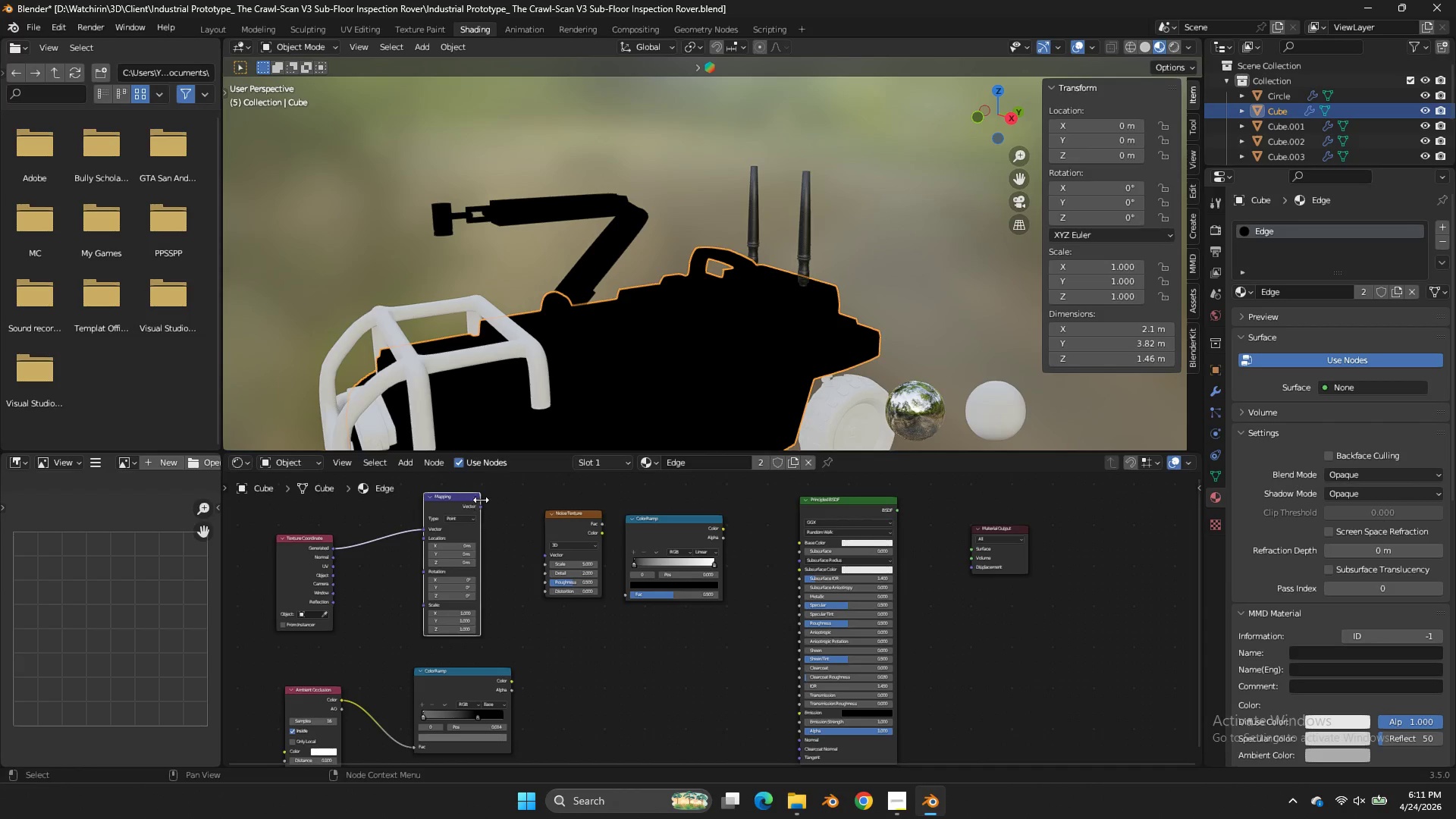 
left_click_drag(start_coordinate=[481, 500], to_coordinate=[534, 542])
 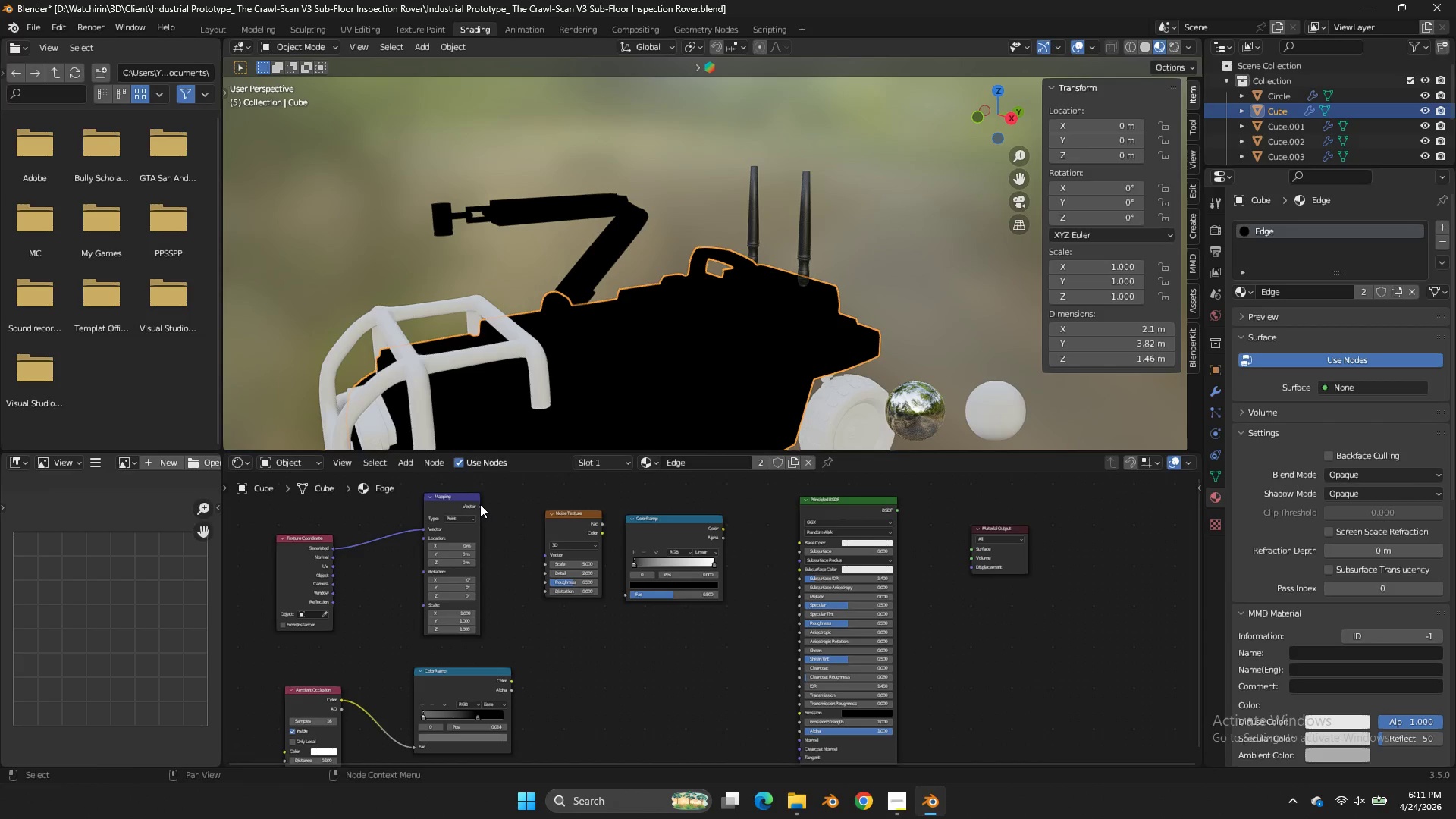 
left_click_drag(start_coordinate=[480, 504], to_coordinate=[544, 551])
 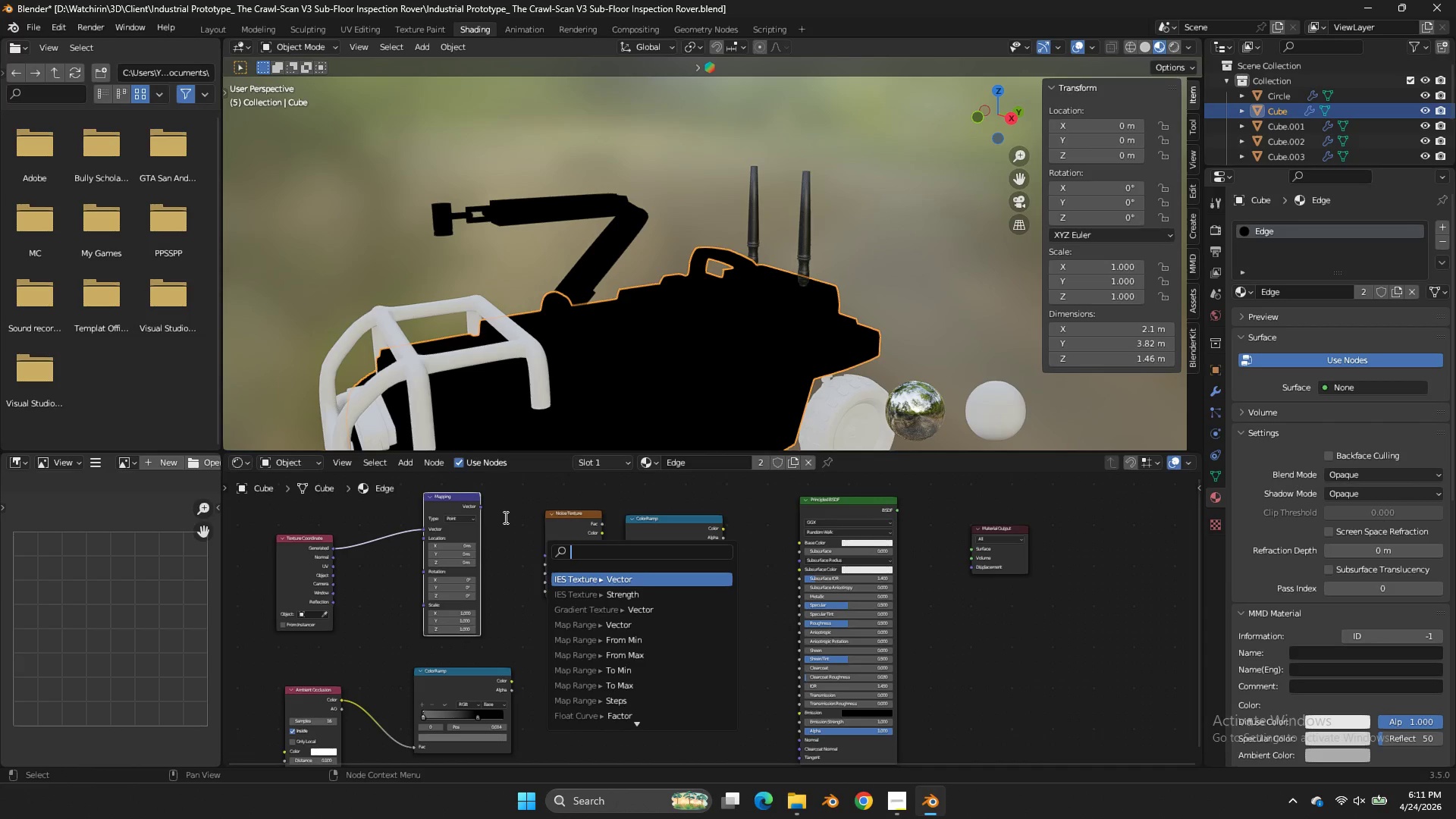 
left_click_drag(start_coordinate=[504, 517], to_coordinate=[495, 514])
 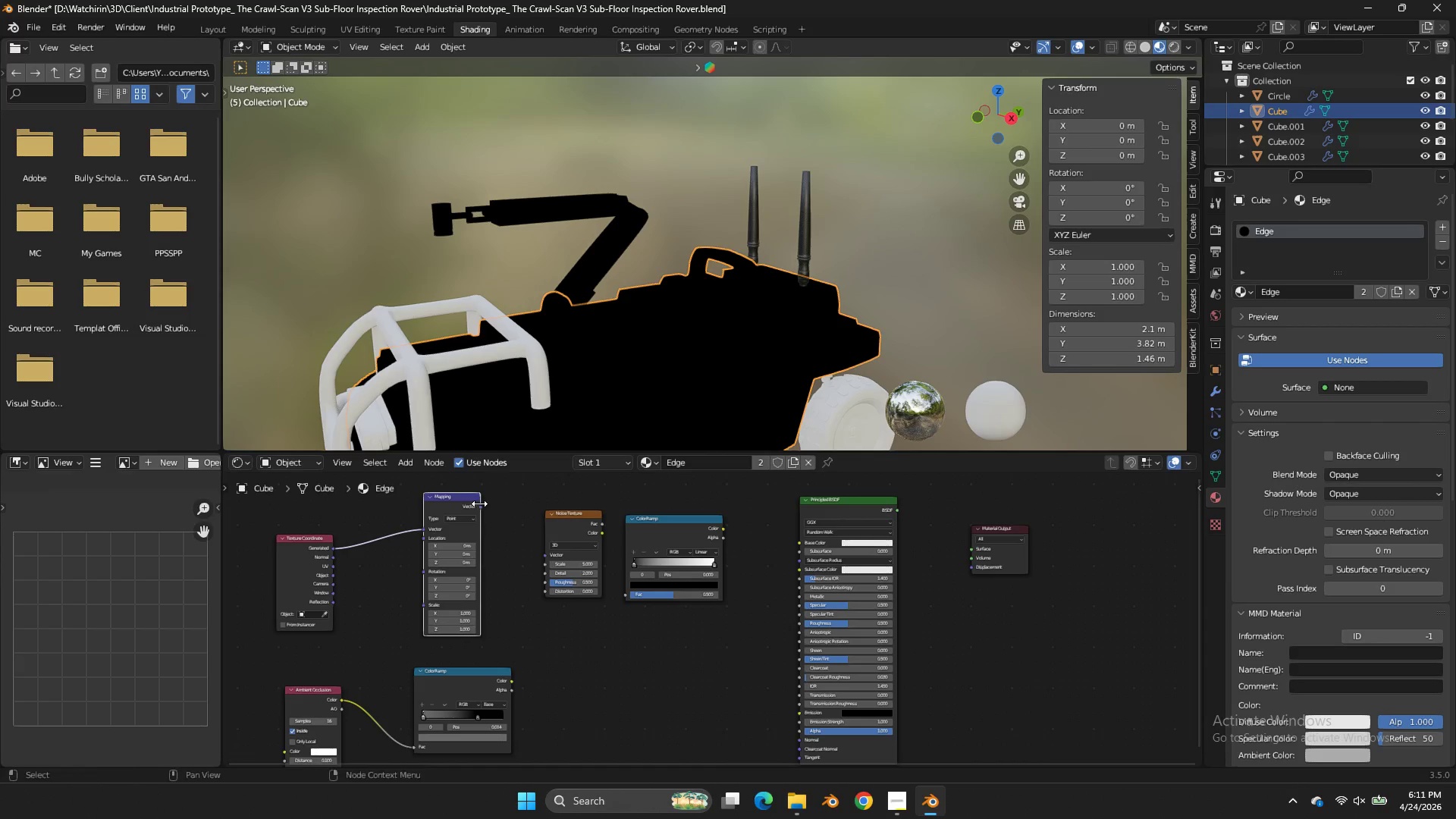 
left_click_drag(start_coordinate=[479, 504], to_coordinate=[550, 557])
 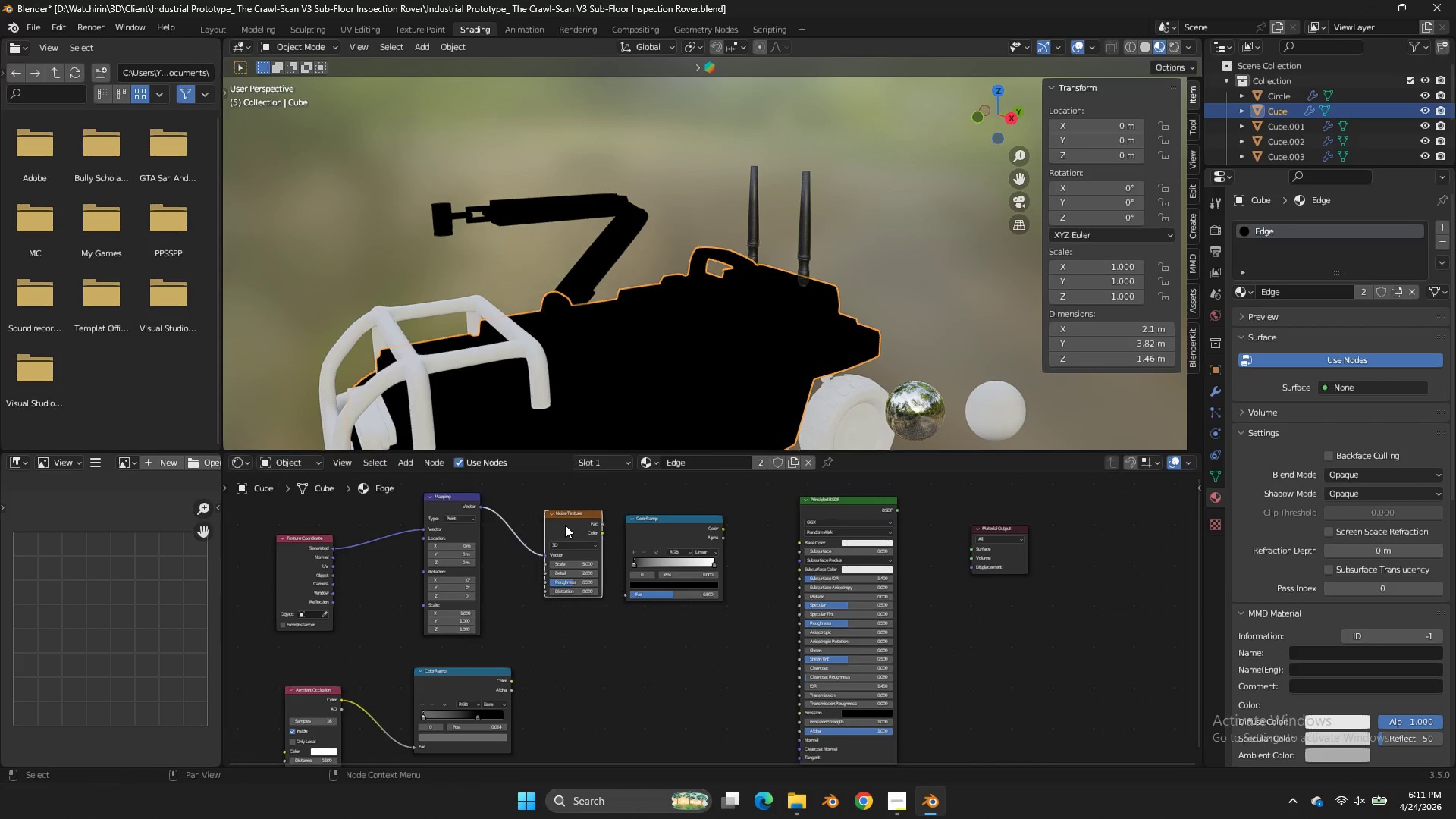 
left_click_drag(start_coordinate=[565, 526], to_coordinate=[500, 522])
 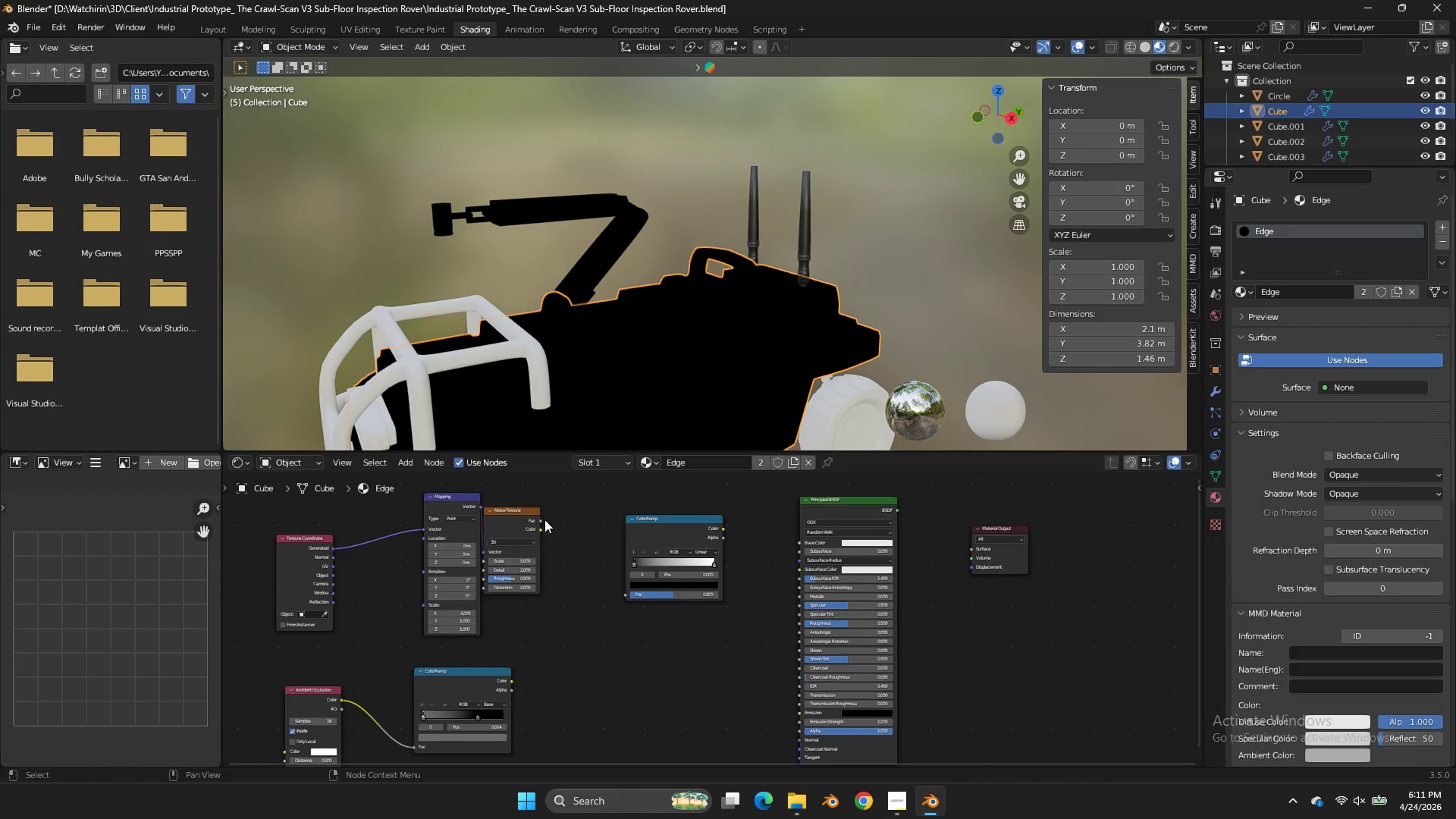 
left_click_drag(start_coordinate=[541, 519], to_coordinate=[623, 595])
 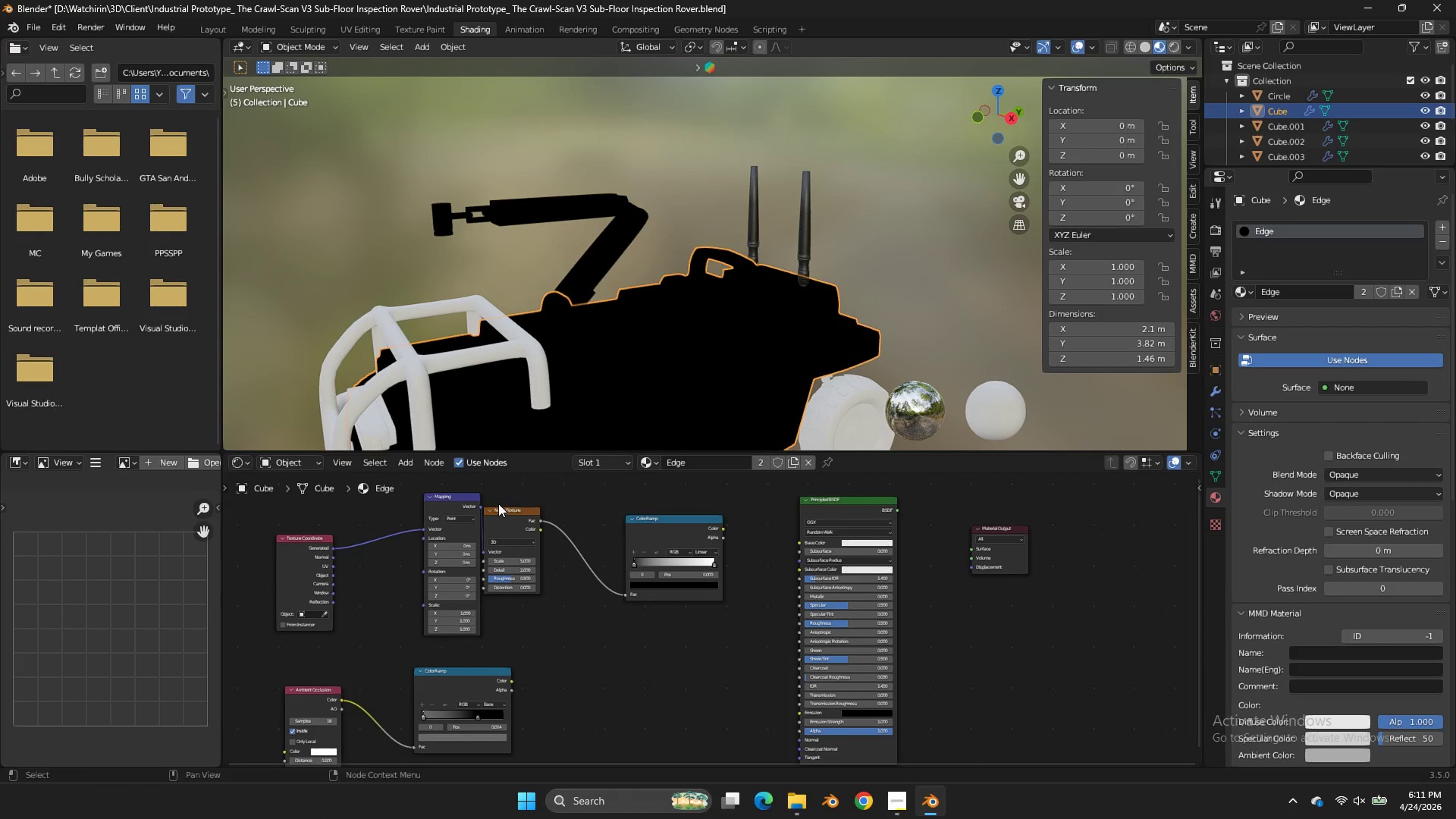 
left_click_drag(start_coordinate=[494, 504], to_coordinate=[523, 496])
 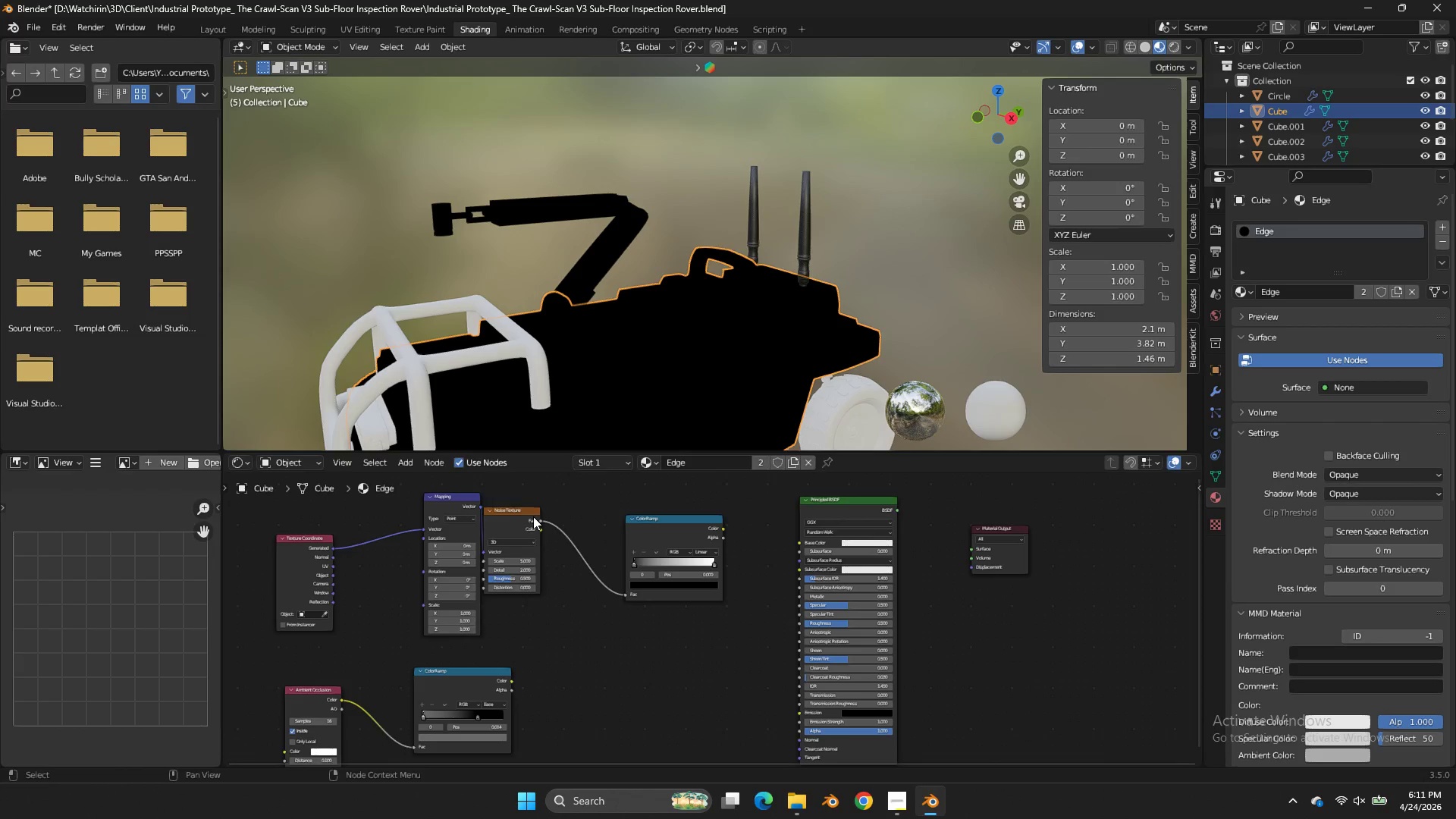 
left_click_drag(start_coordinate=[533, 516], to_coordinate=[547, 516])
 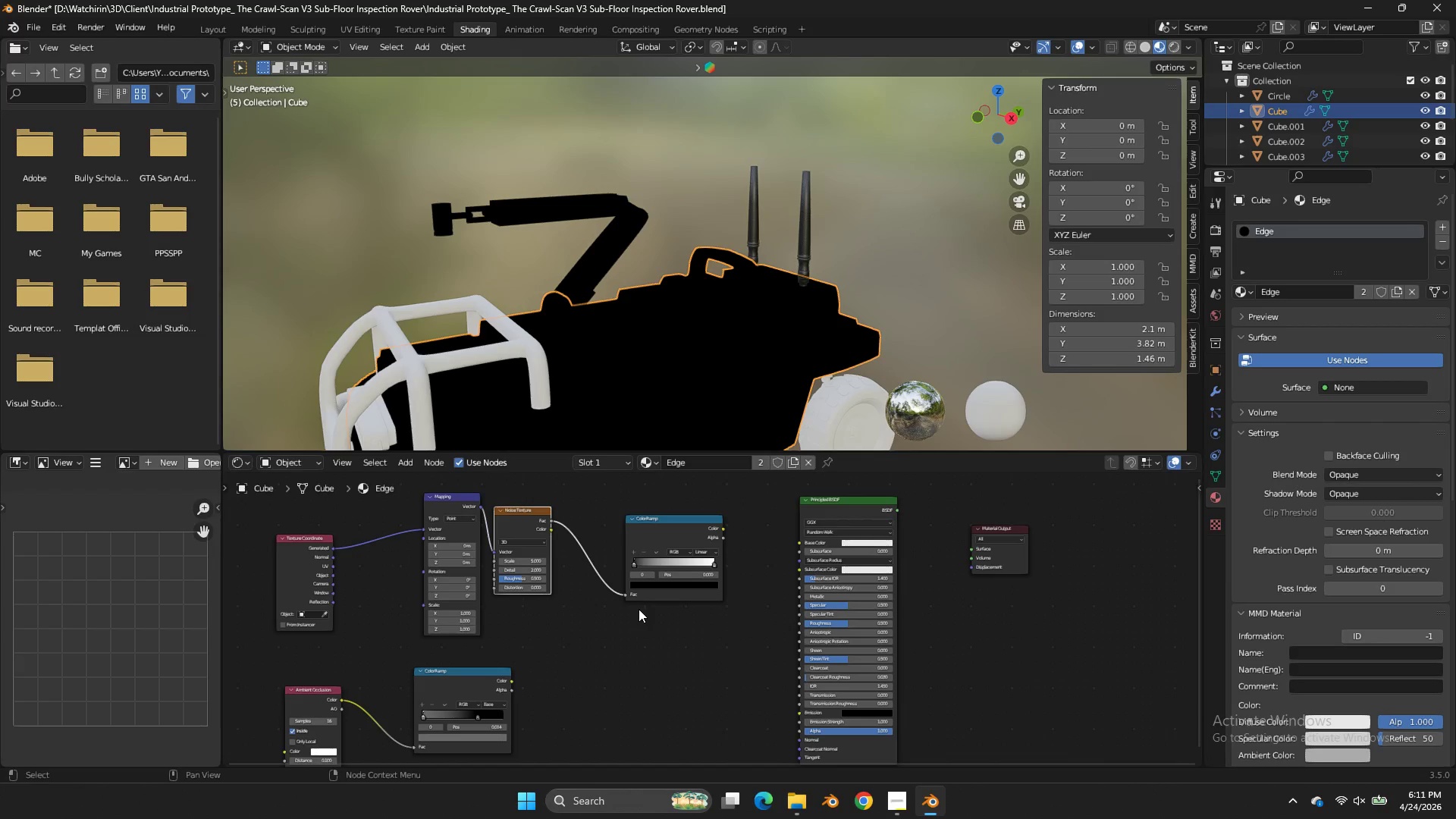 
left_click([639, 609])
 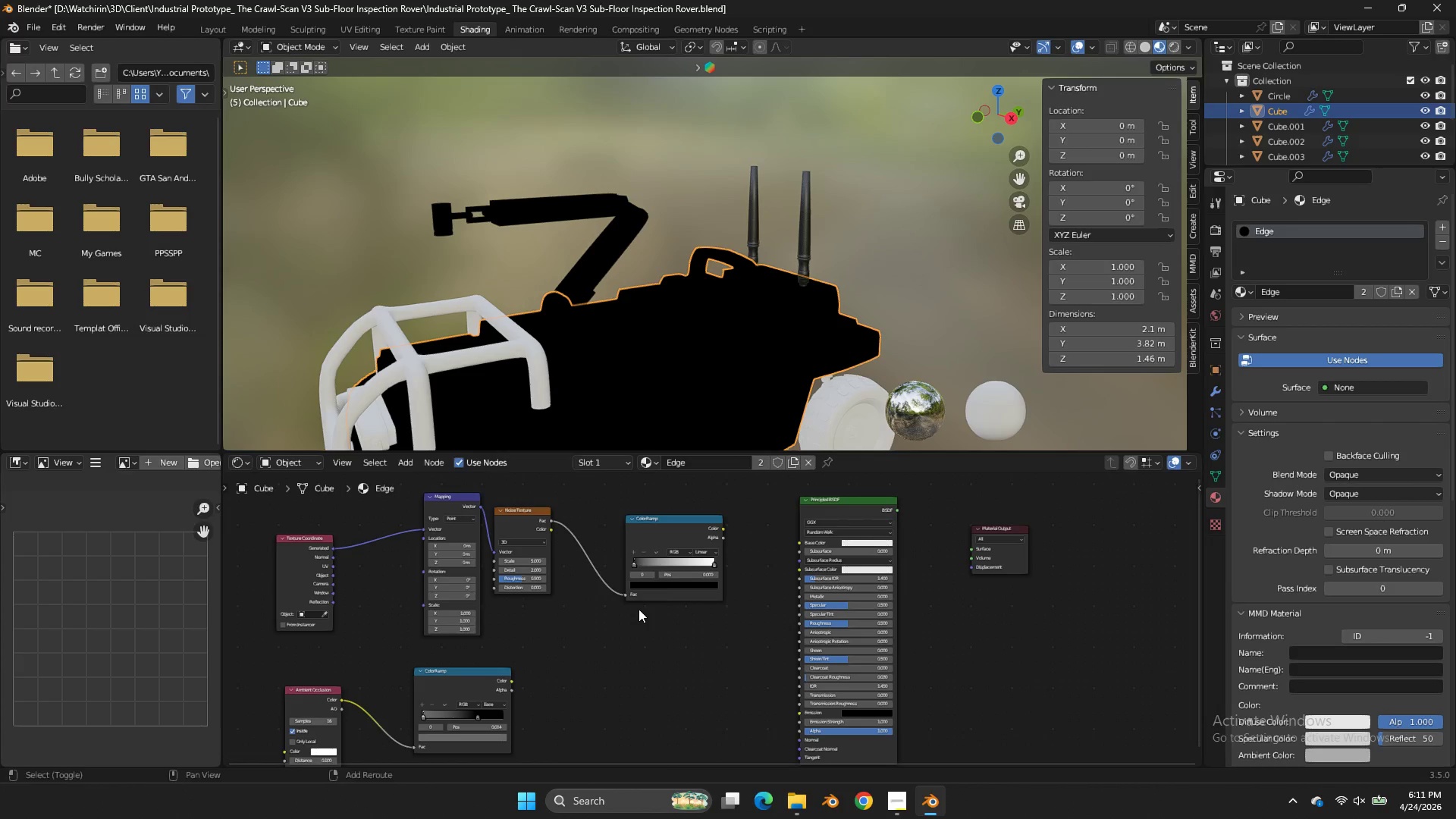 
key(Shift+ShiftLeft)
 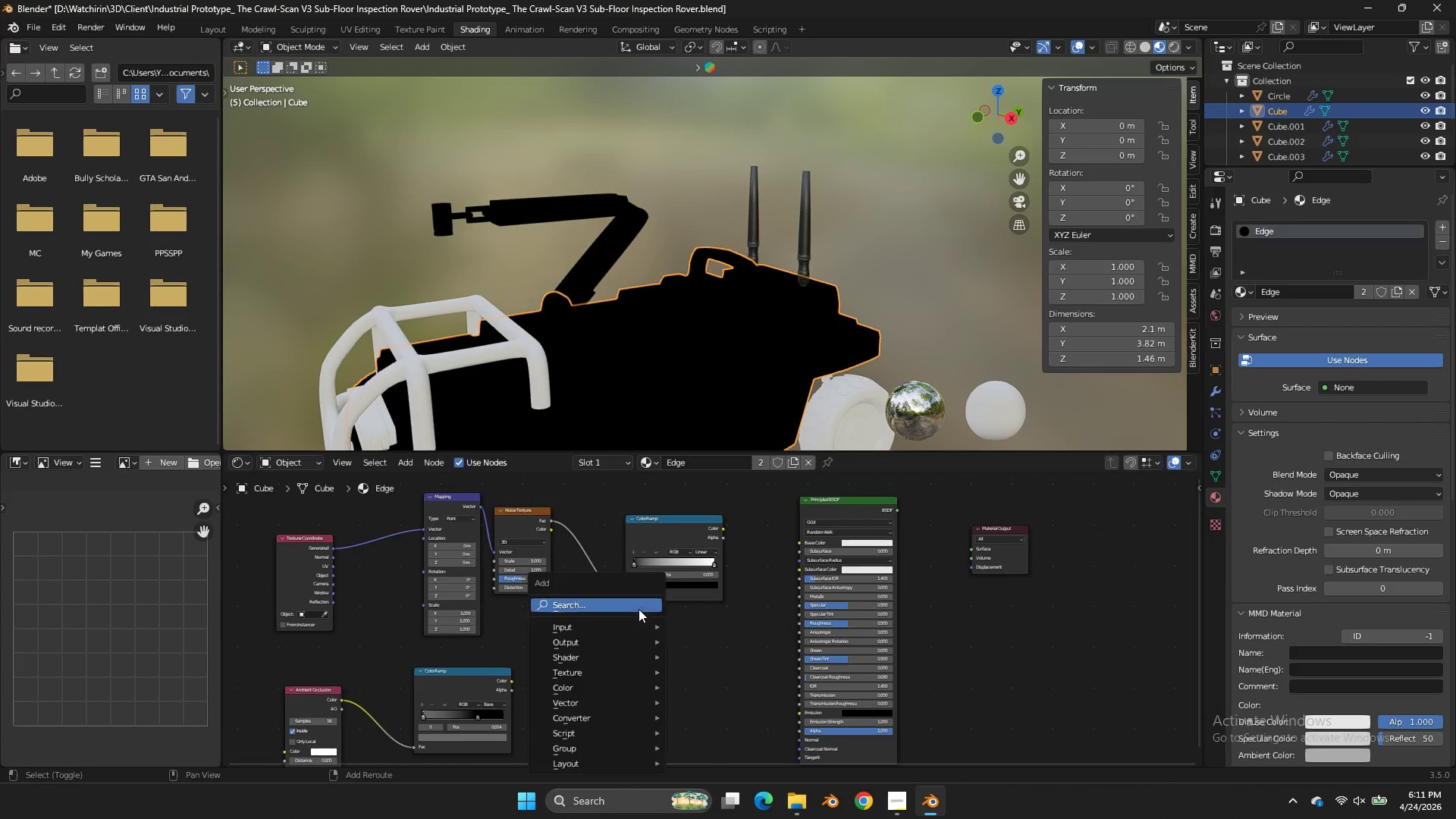 
key(Shift+A)
 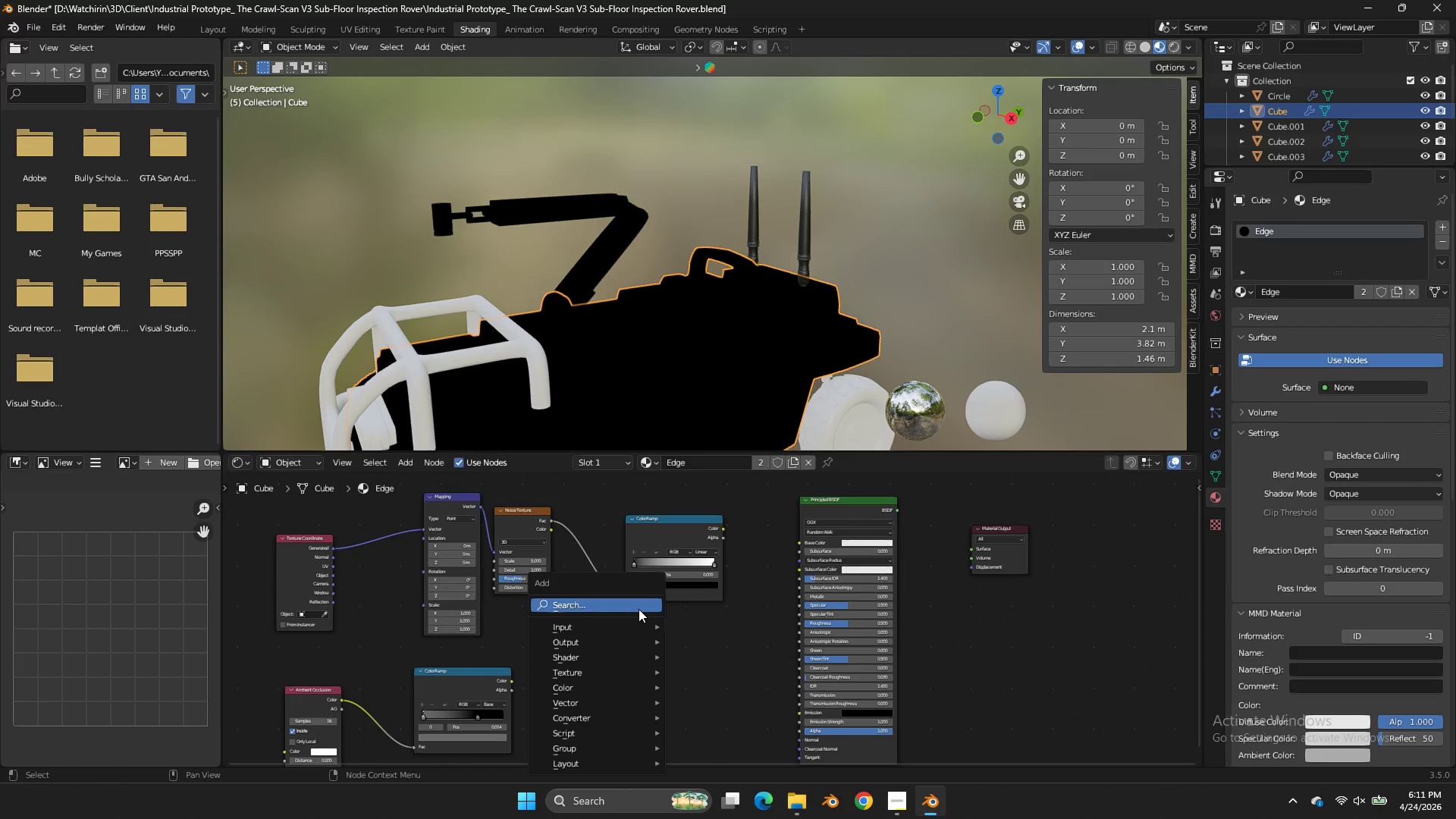 
left_click([639, 609])
 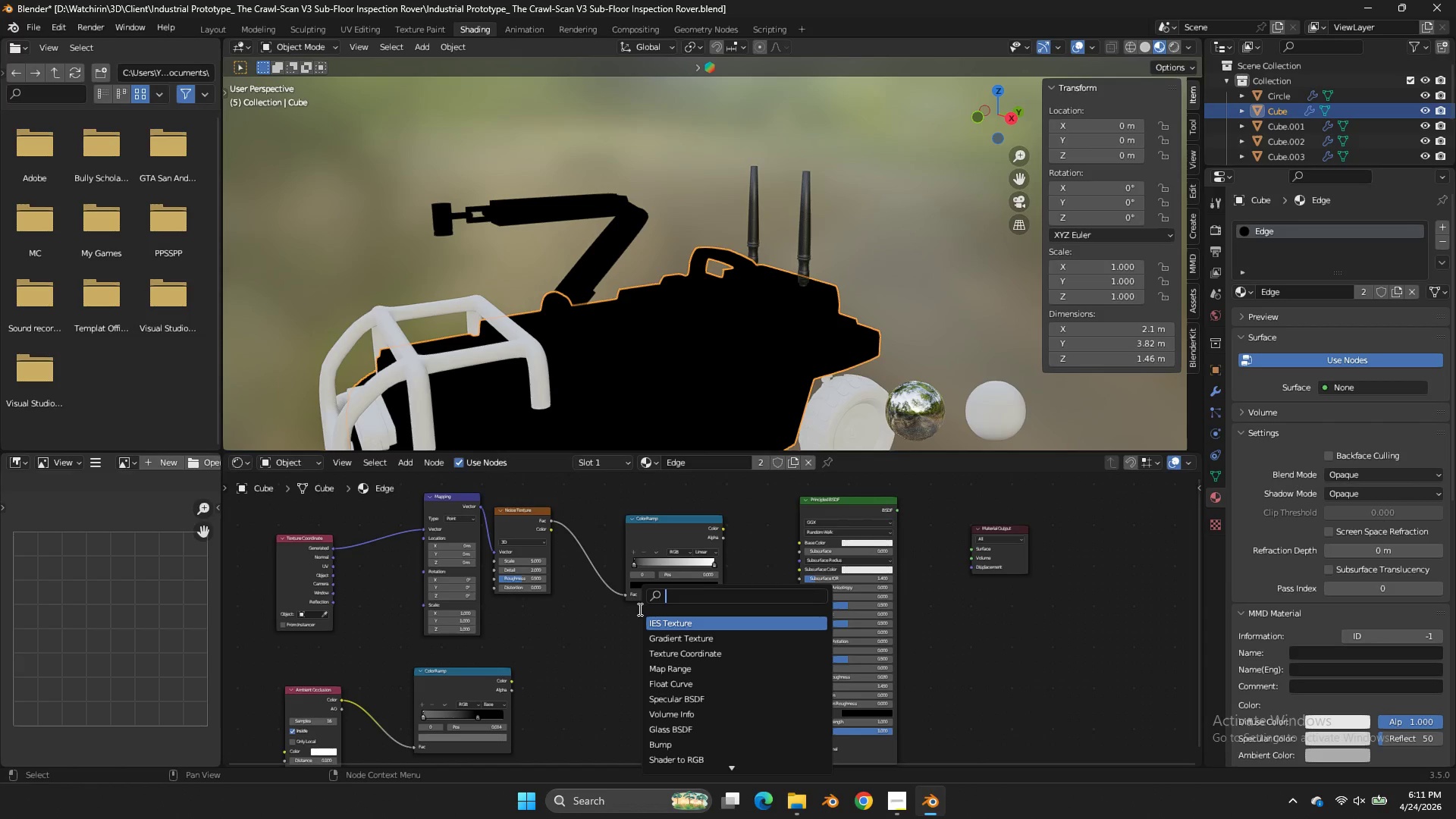 
type(i)
key(Backspace)
type(mix)
 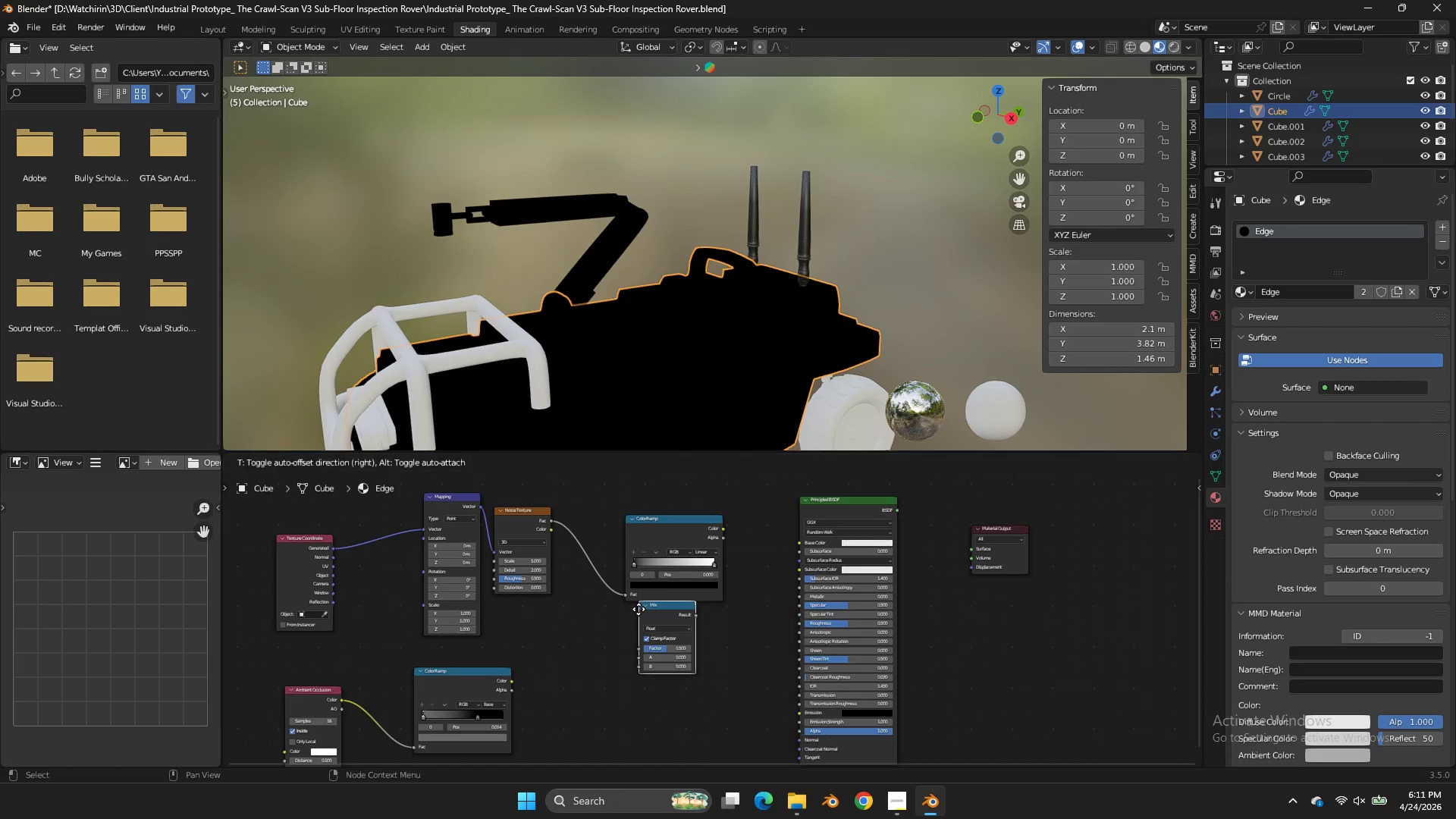 
key(Enter)
 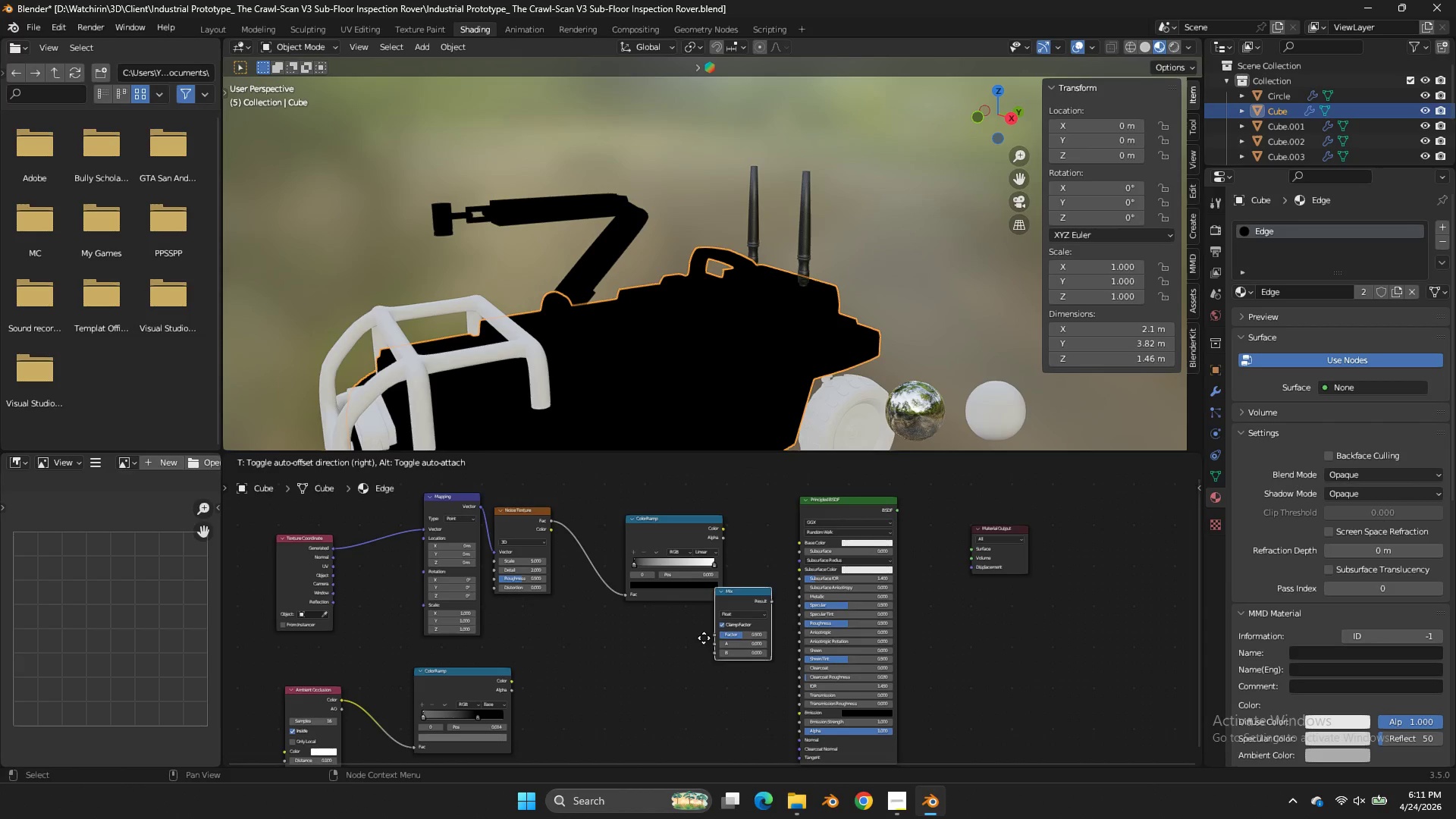 
left_click([703, 640])
 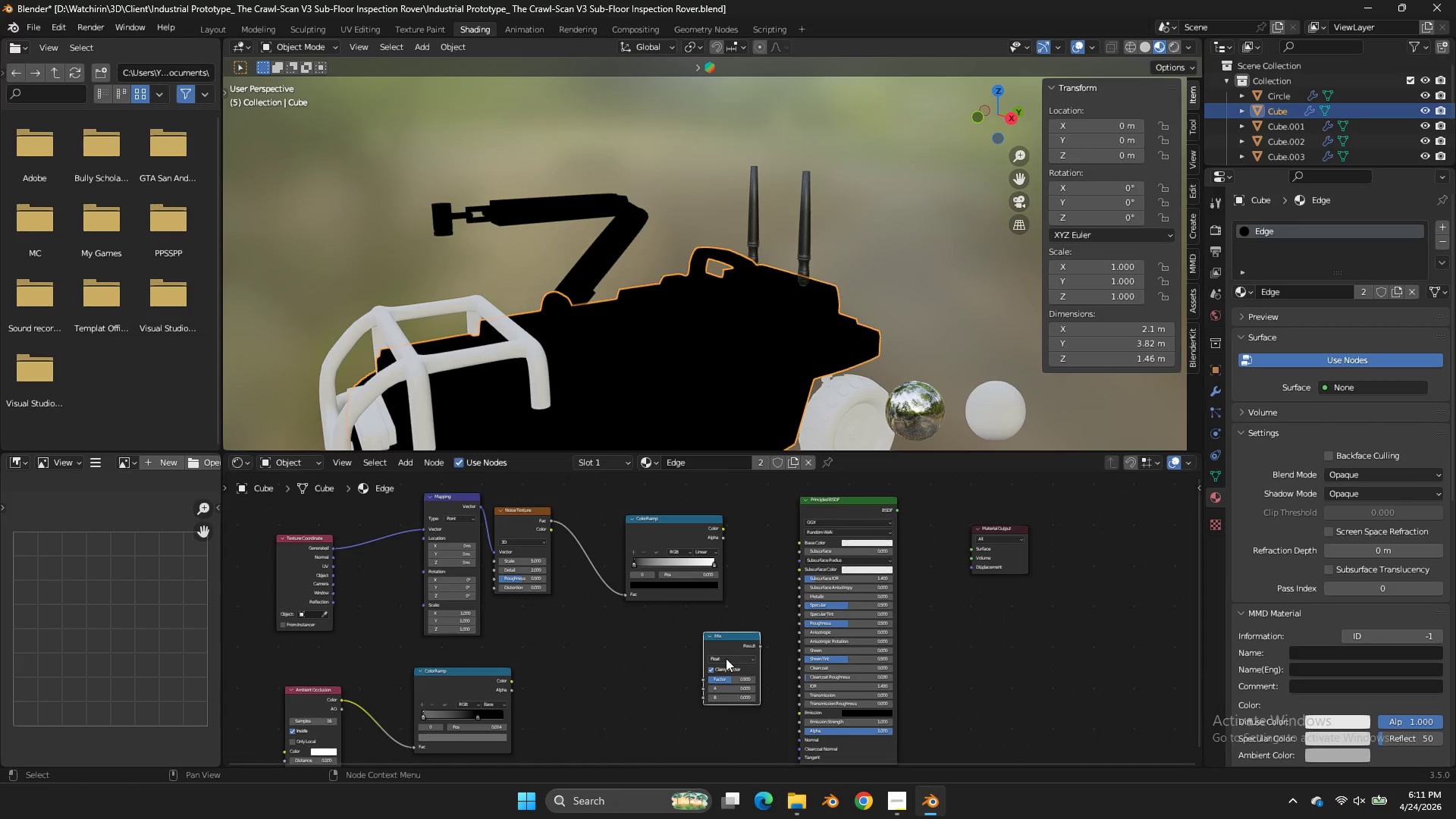 
left_click([726, 658])
 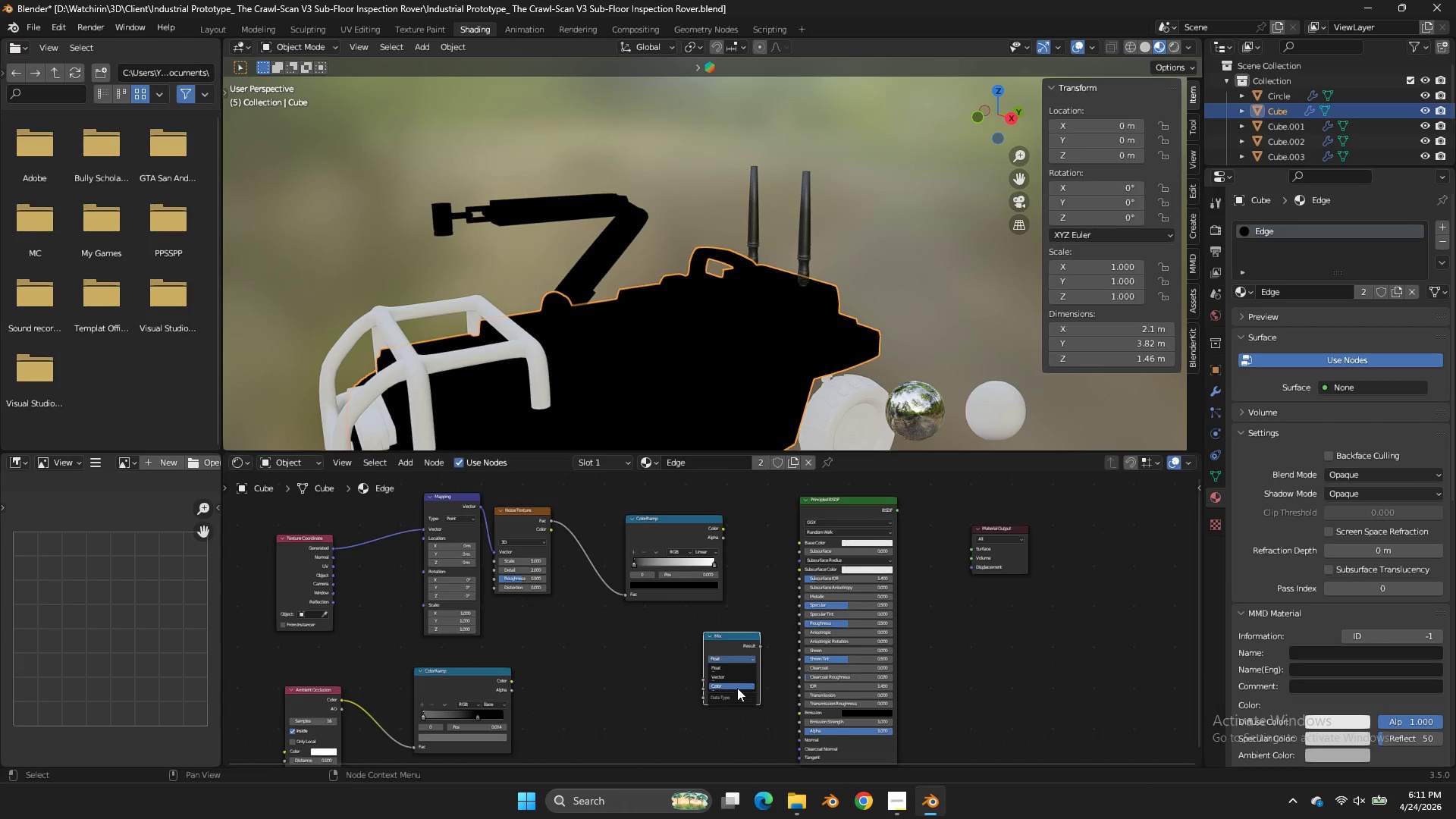 
left_click([736, 686])
 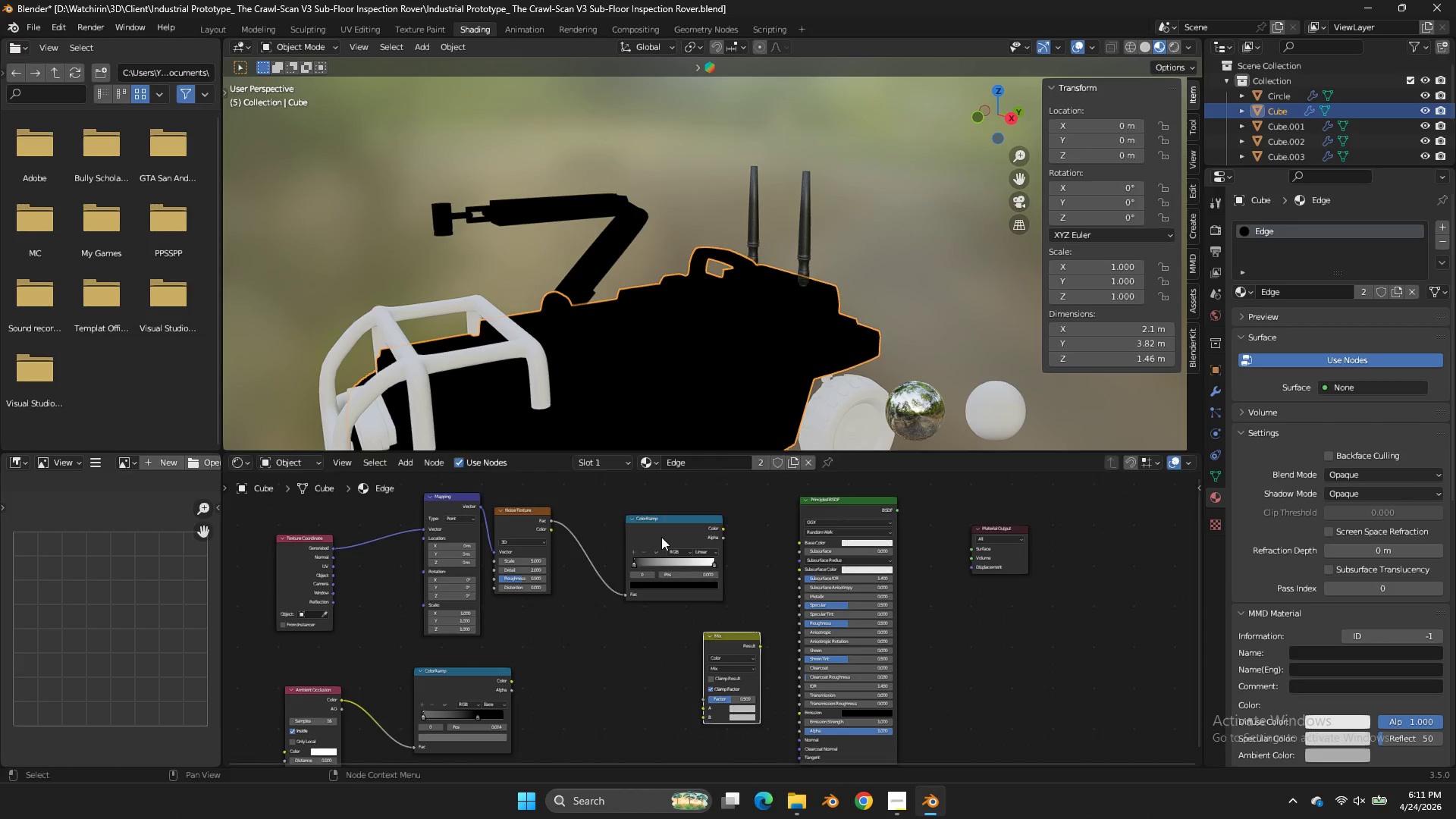 
left_click_drag(start_coordinate=[664, 537], to_coordinate=[613, 538])
 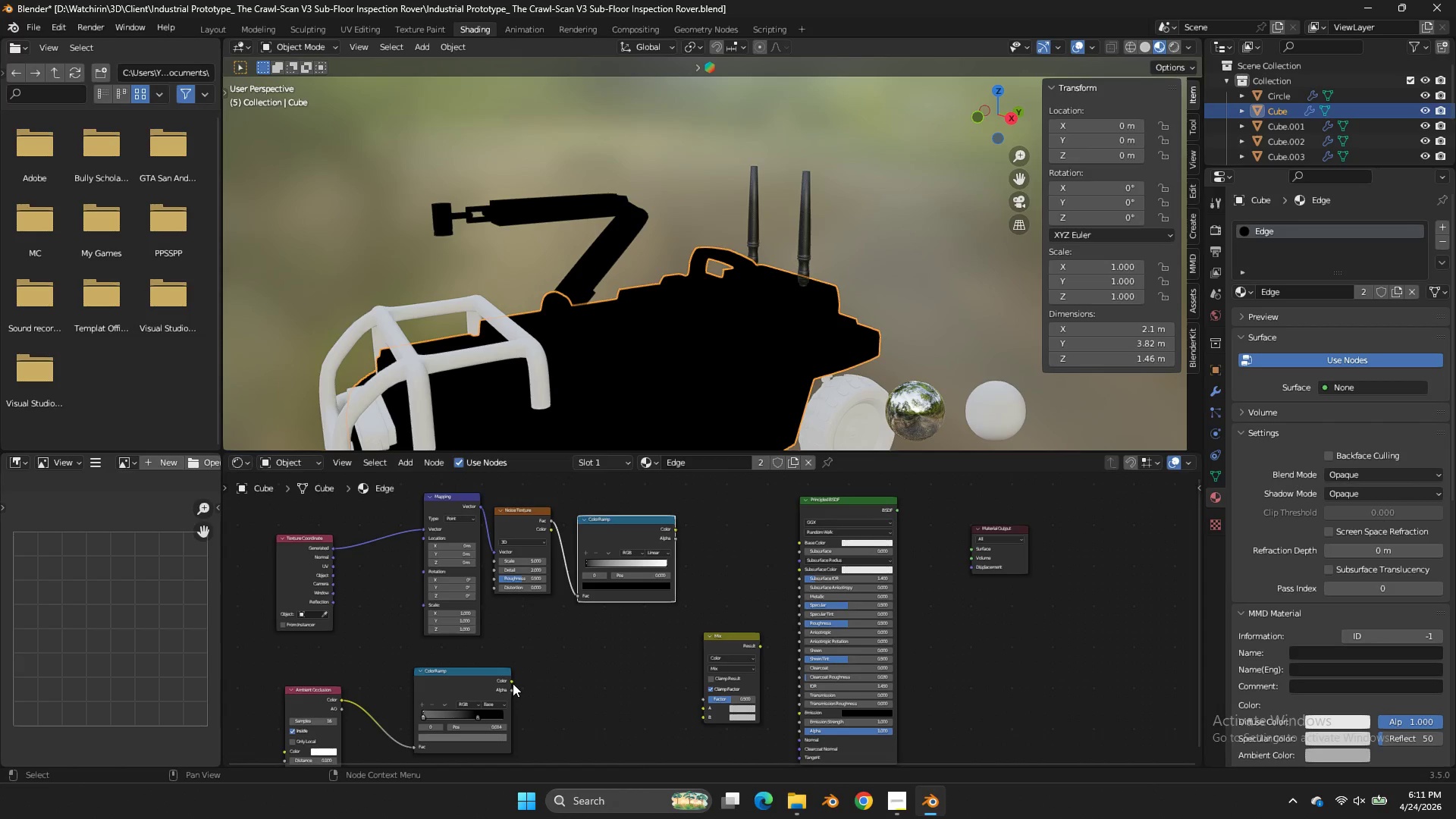 
left_click_drag(start_coordinate=[513, 682], to_coordinate=[699, 708])
 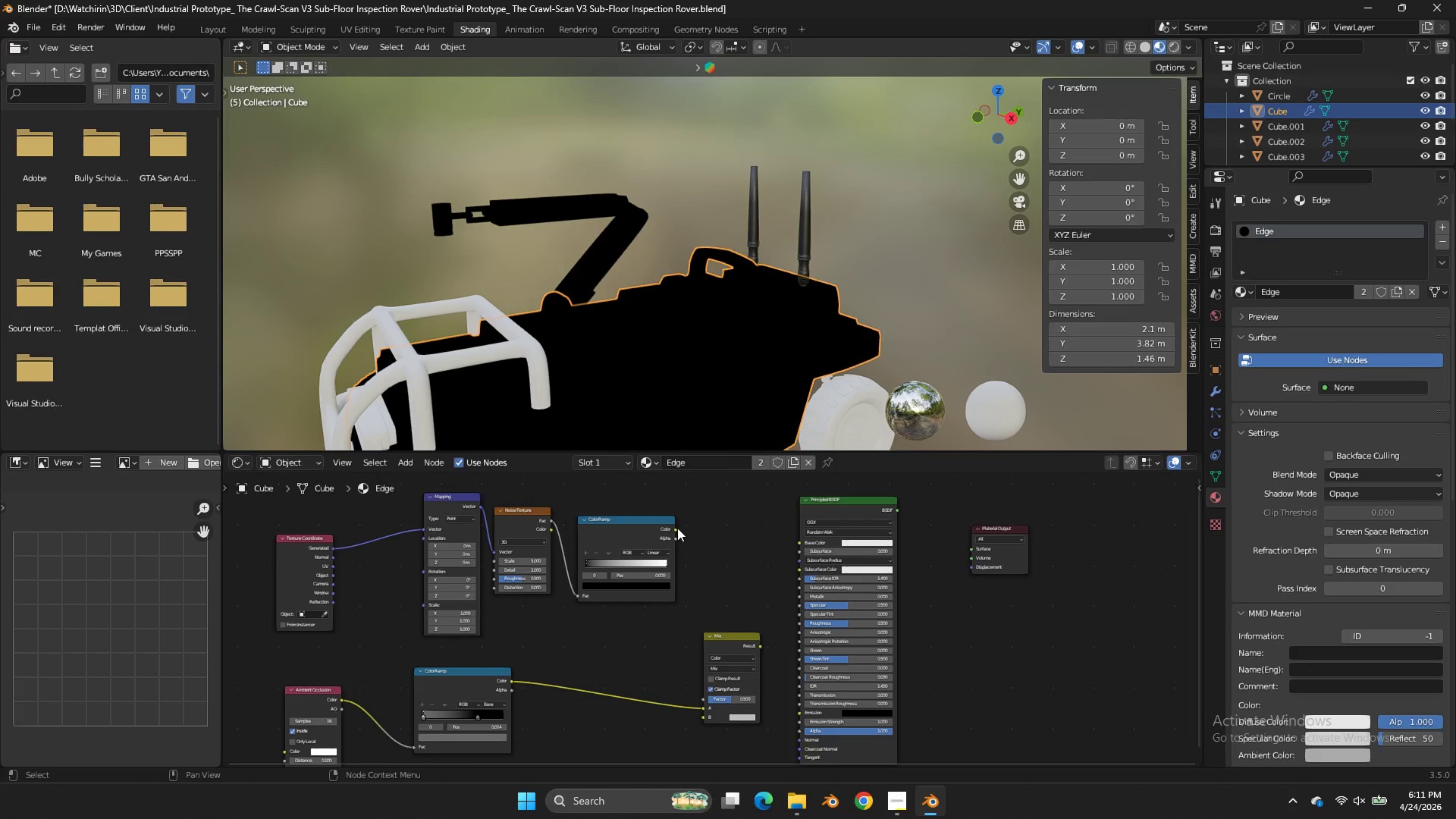 
left_click_drag(start_coordinate=[677, 528], to_coordinate=[706, 717])
 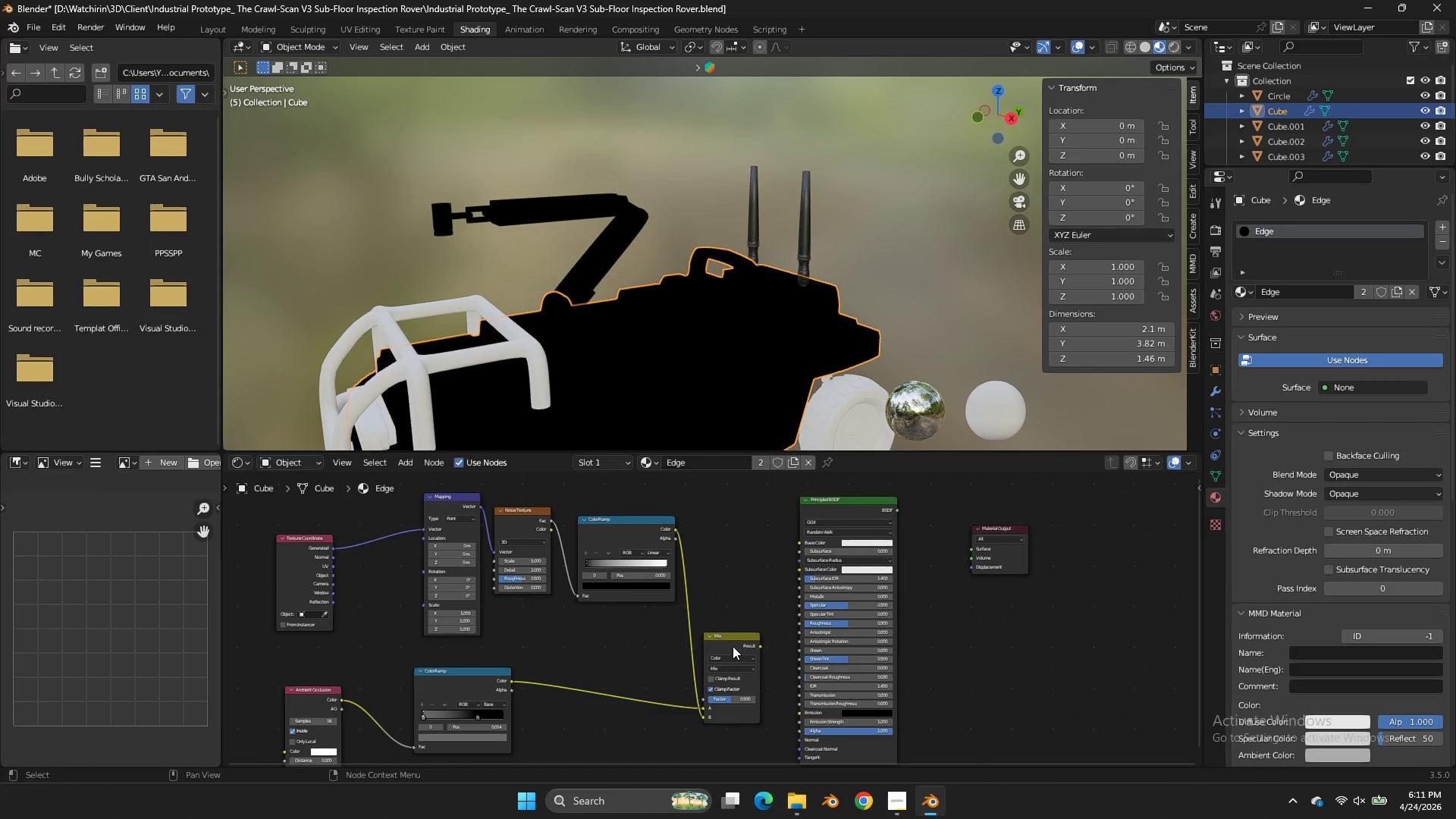 
left_click_drag(start_coordinate=[733, 646], to_coordinate=[731, 580])
 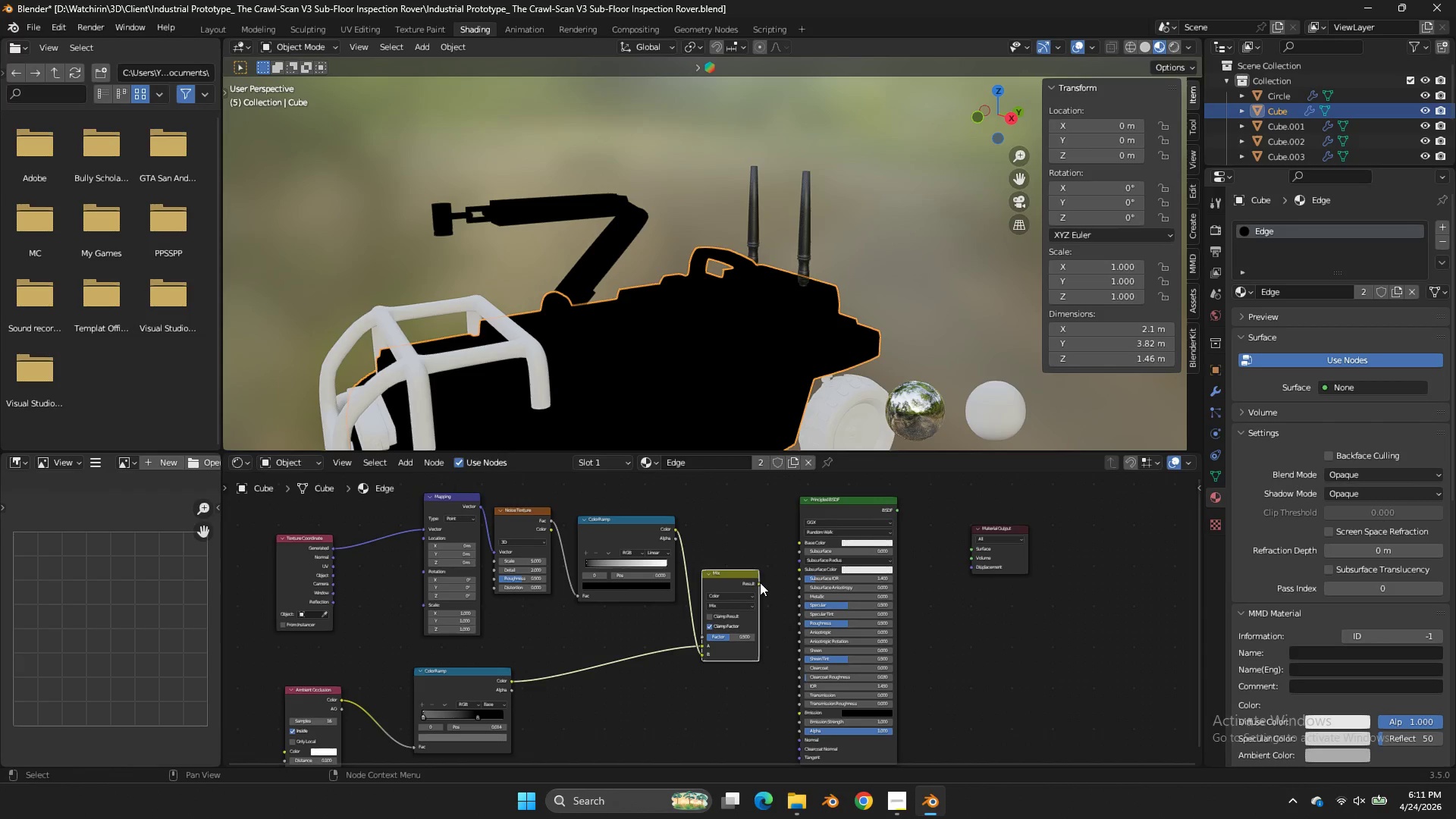 
left_click_drag(start_coordinate=[760, 582], to_coordinate=[799, 541])
 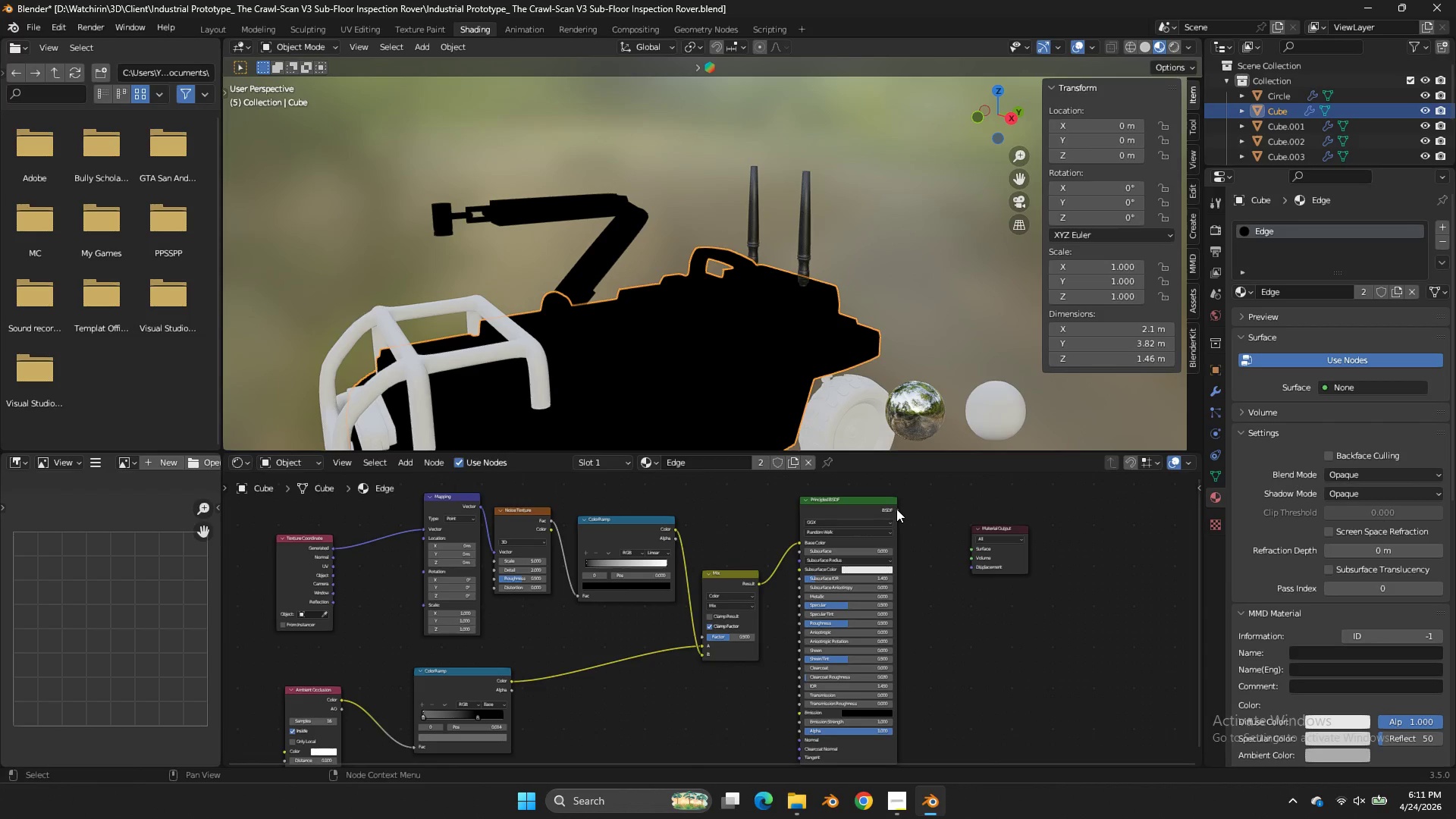 
left_click_drag(start_coordinate=[898, 509], to_coordinate=[974, 554])
 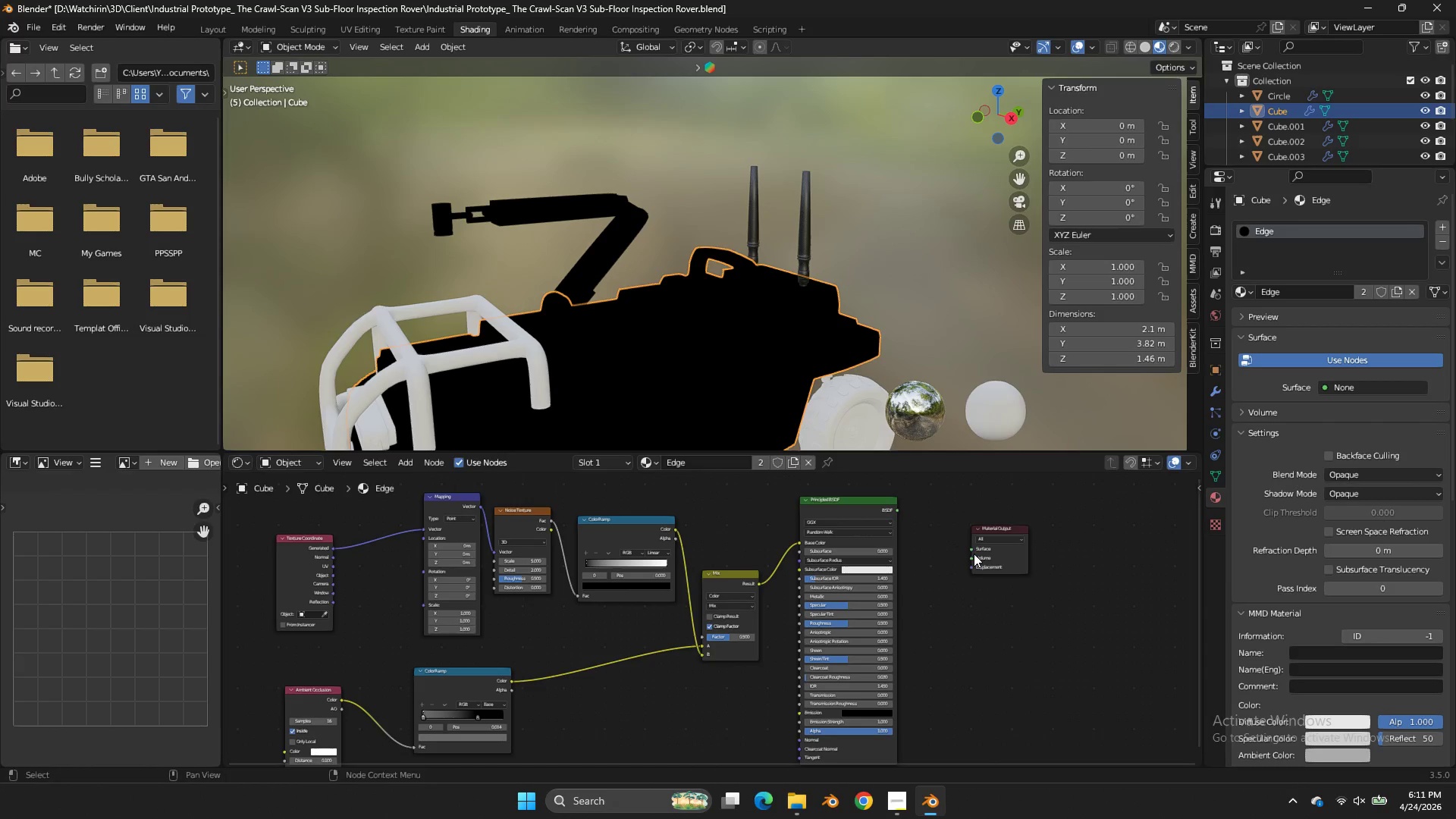 
left_click([974, 554])
 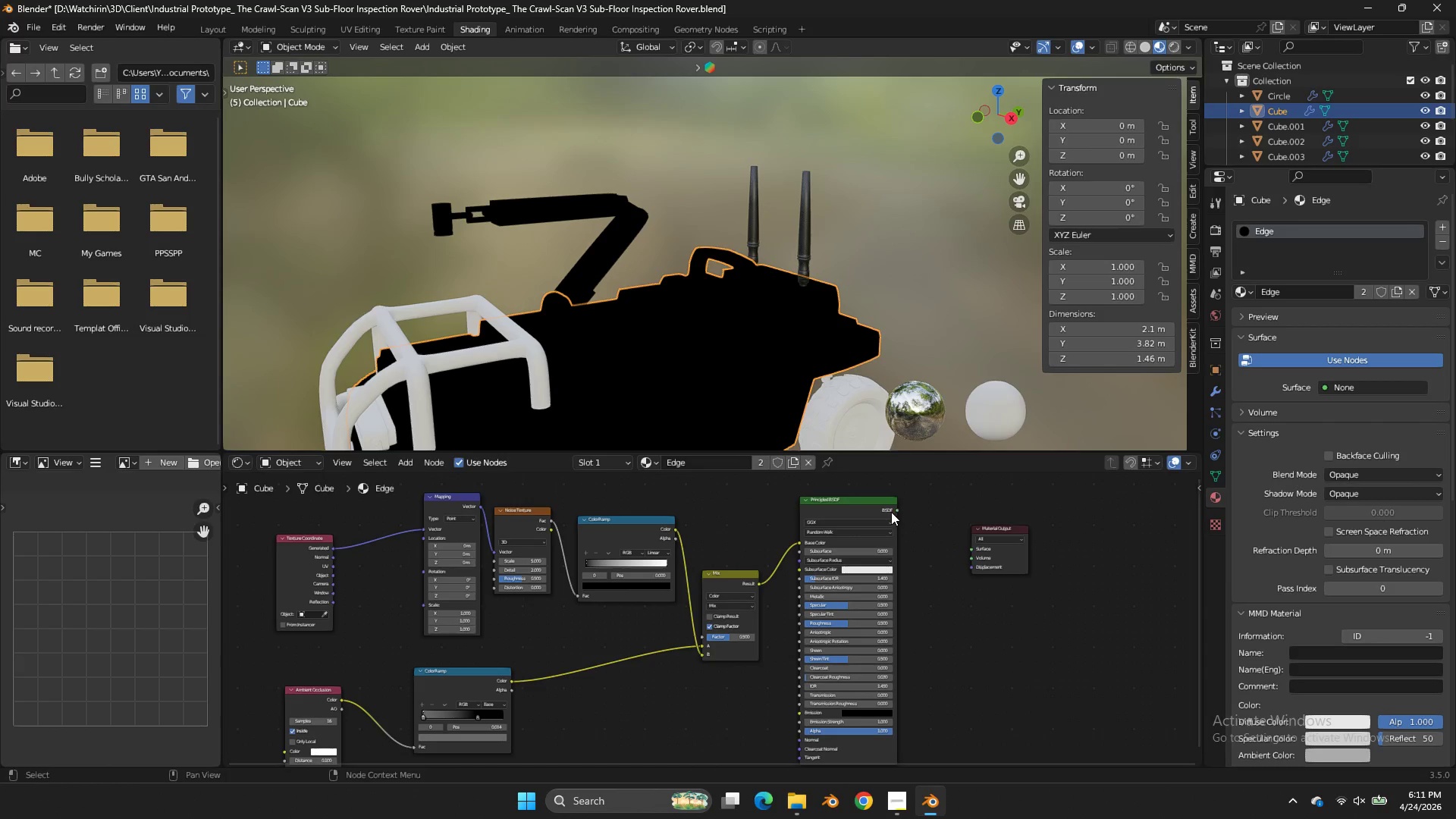 
left_click_drag(start_coordinate=[891, 512], to_coordinate=[971, 551])
 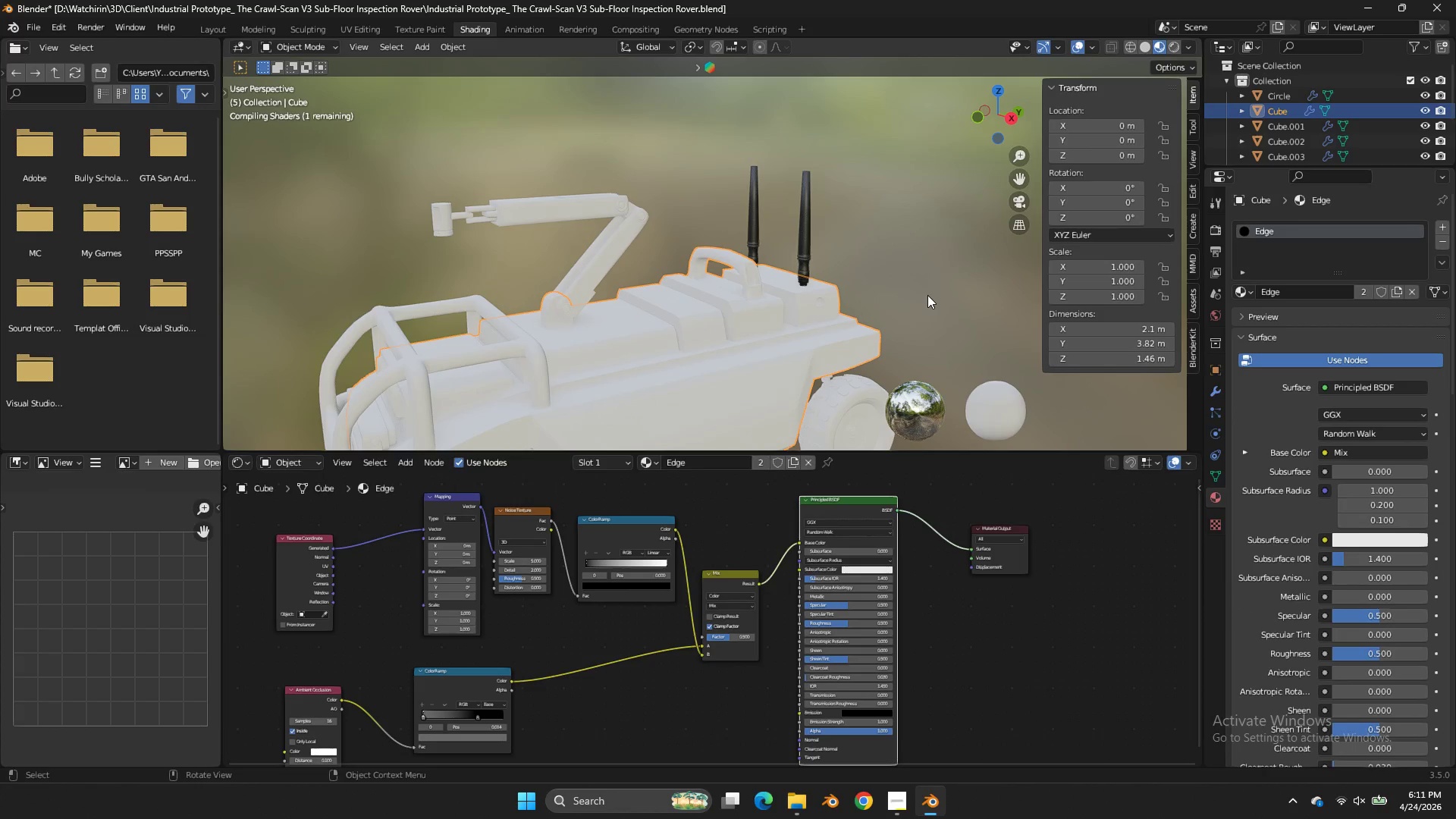 
scroll: coordinate [799, 645], scroll_direction: up, amount: 13.0
 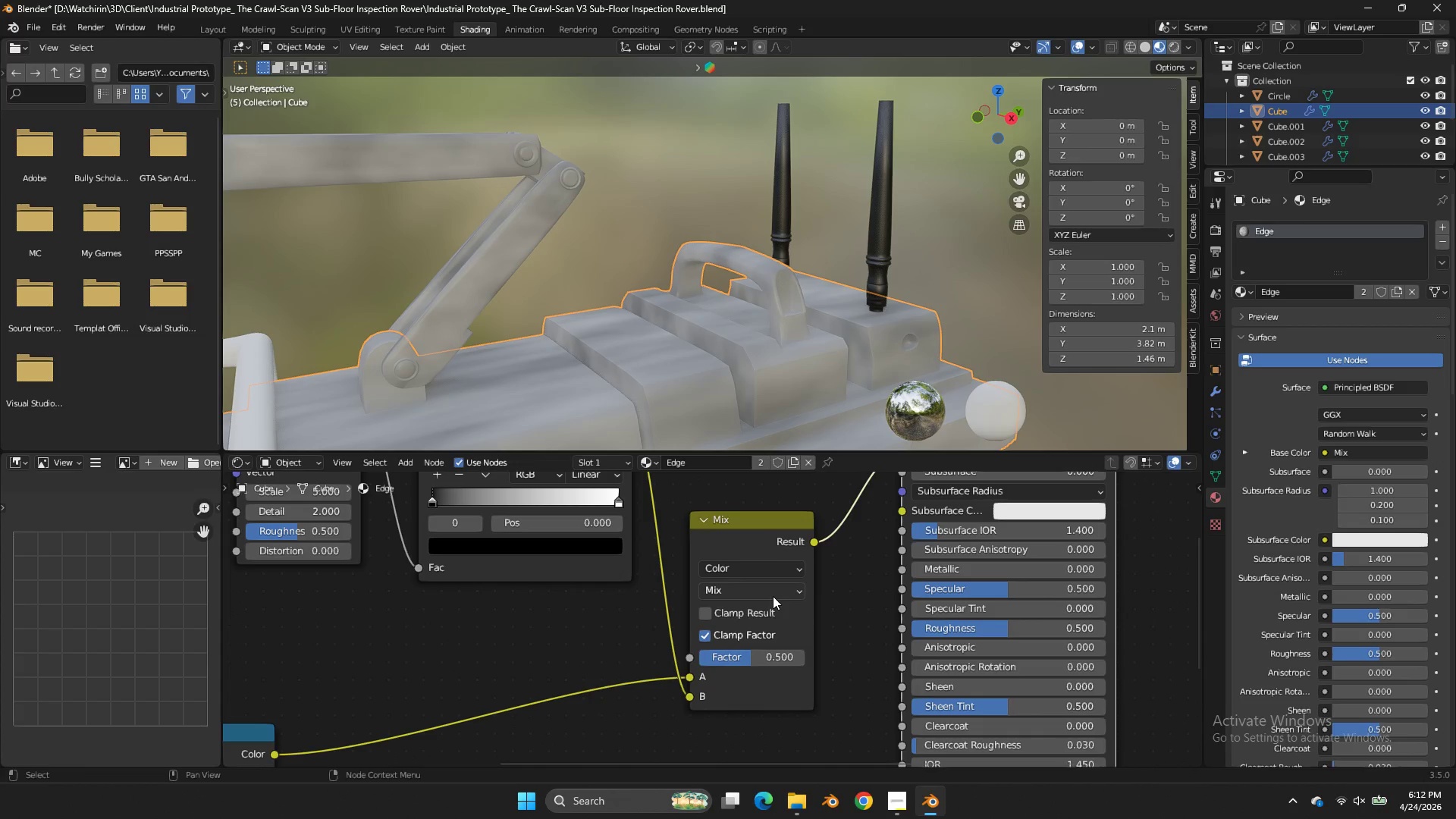 
left_click([771, 592])
 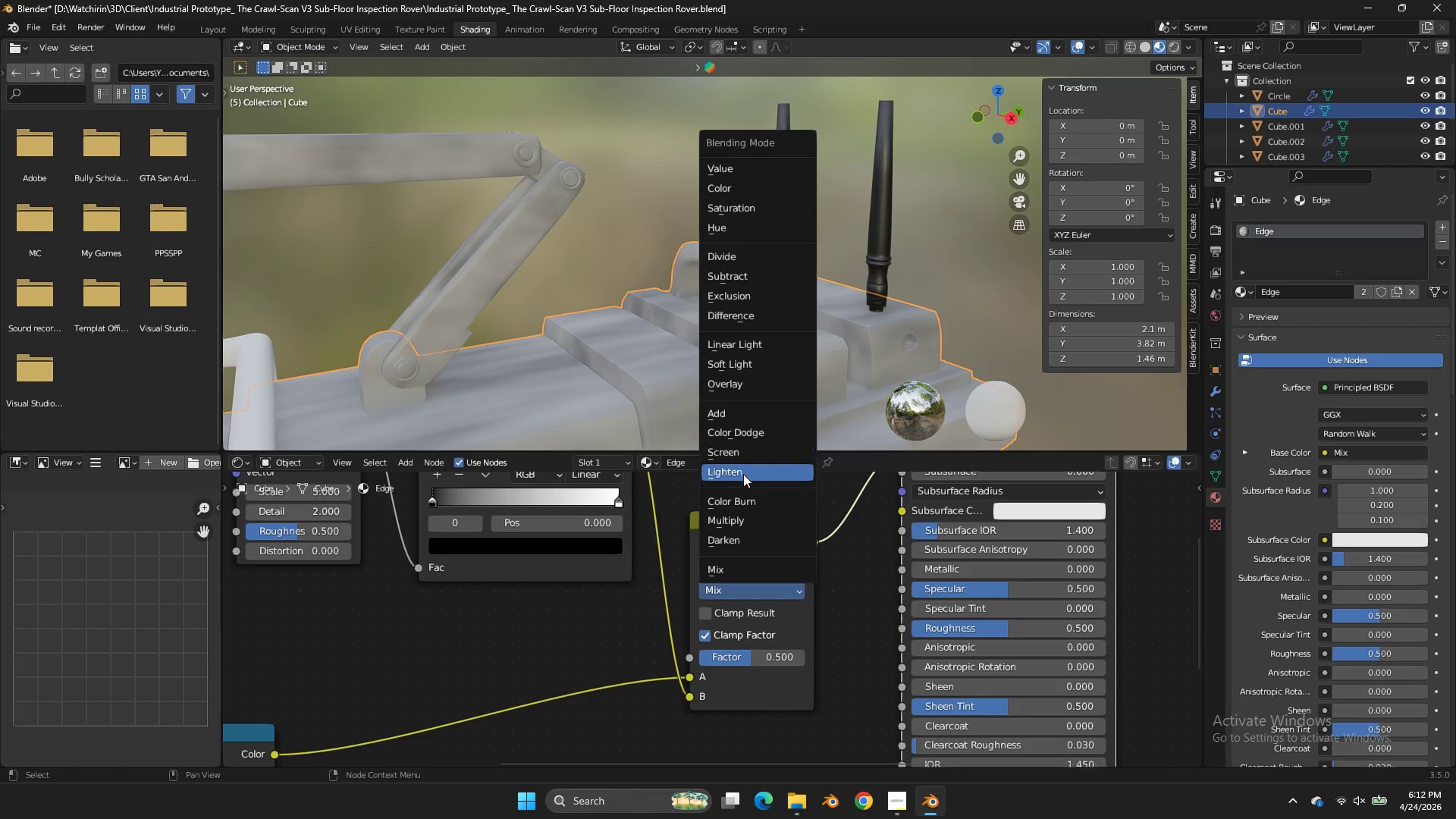 
left_click([745, 519])
 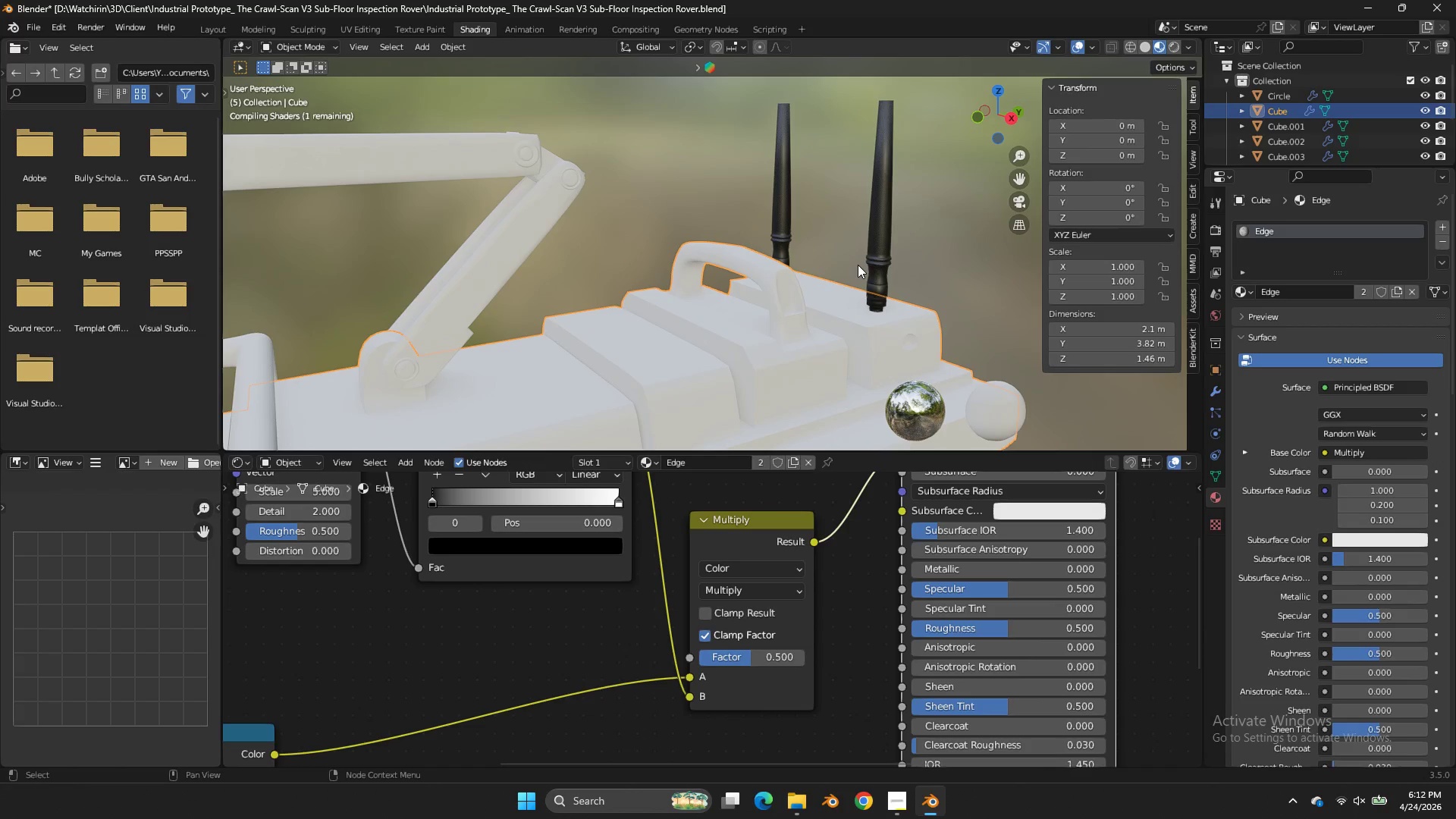 
wait(5.36)
 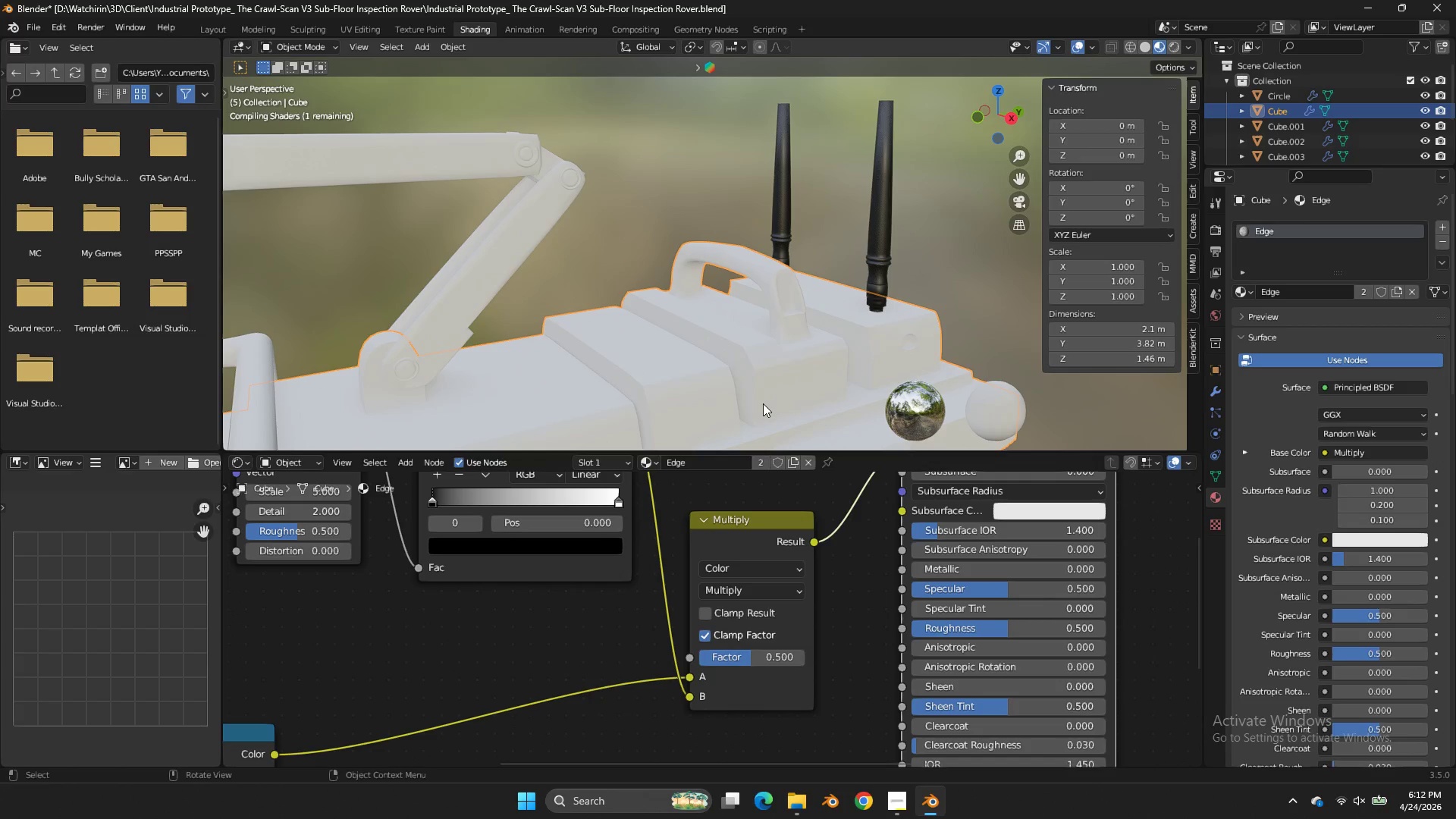 
scroll: coordinate [858, 265], scroll_direction: down, amount: 2.0
 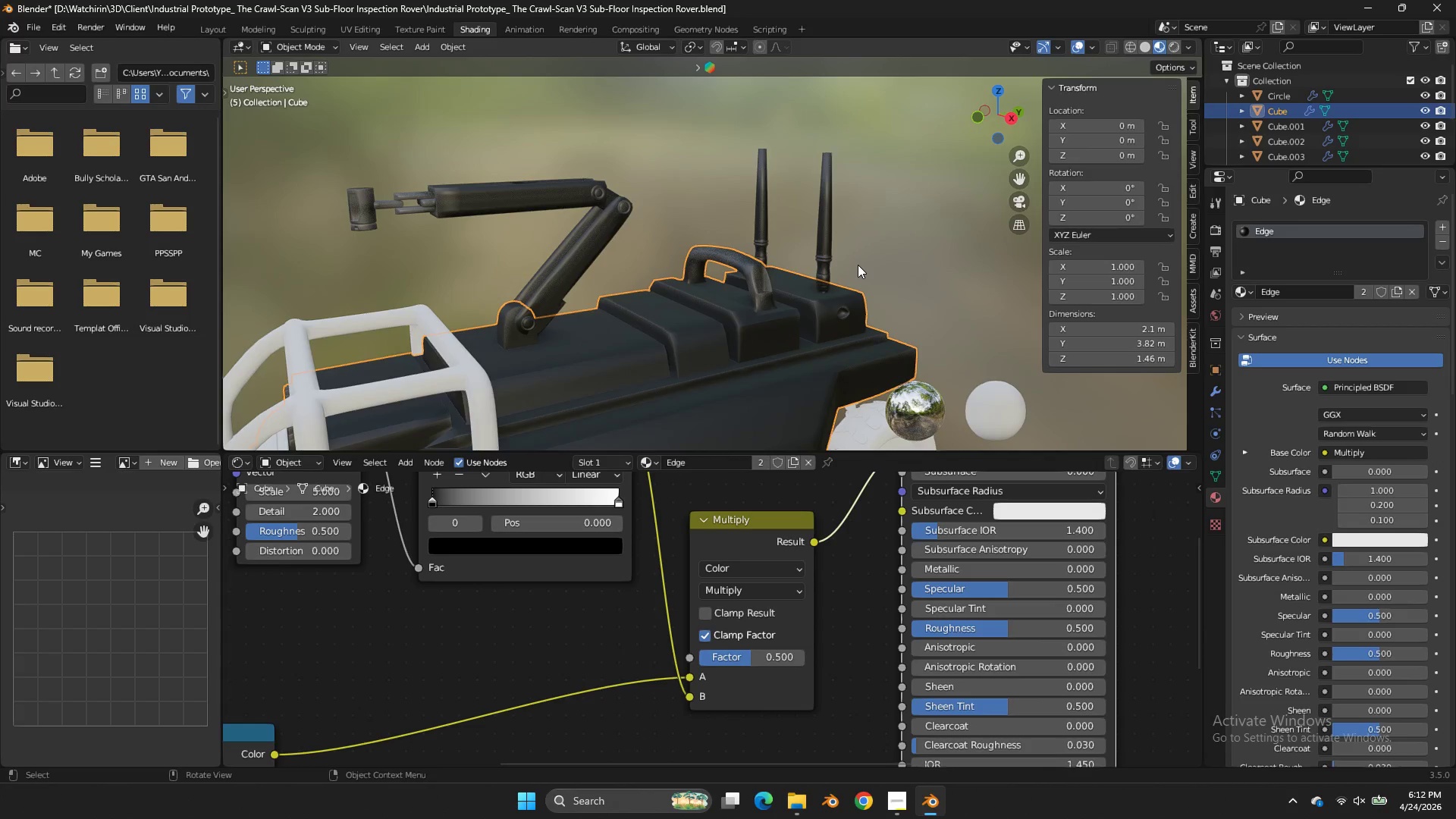 
scroll: coordinate [858, 265], scroll_direction: up, amount: 2.0
 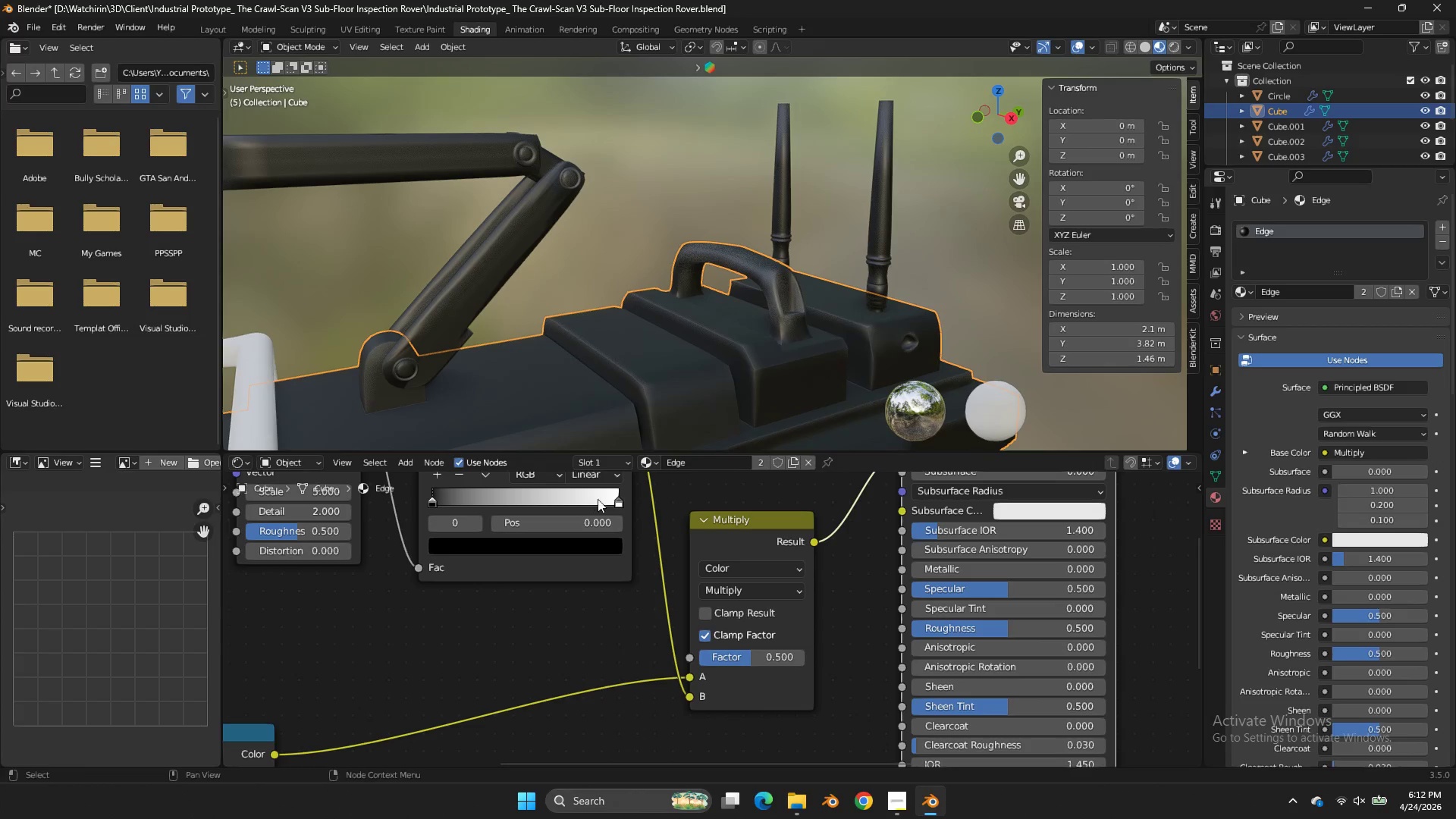 
left_click_drag(start_coordinate=[603, 500], to_coordinate=[509, 517])
 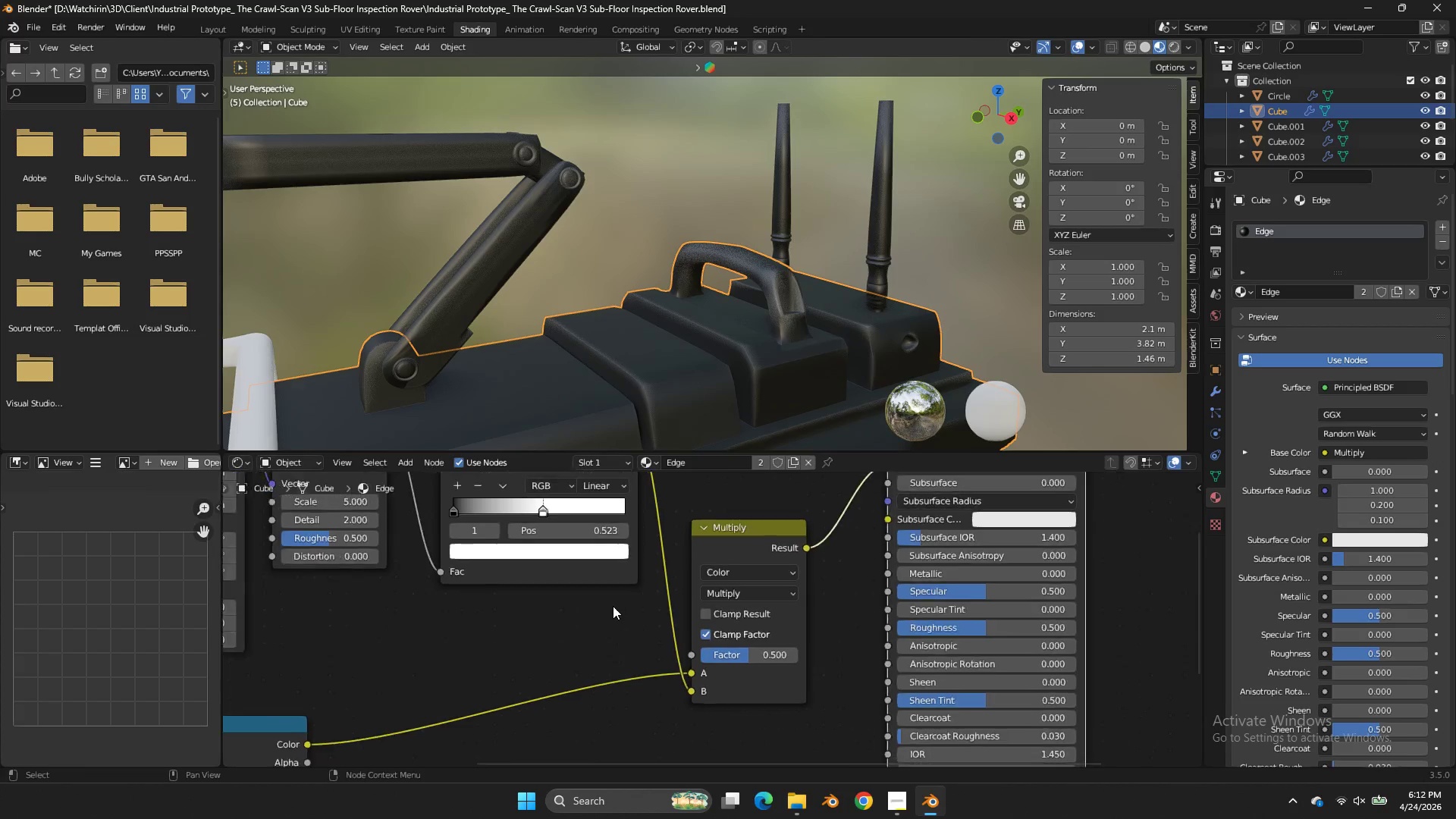 
scroll: coordinate [613, 607], scroll_direction: down, amount: 4.0
 